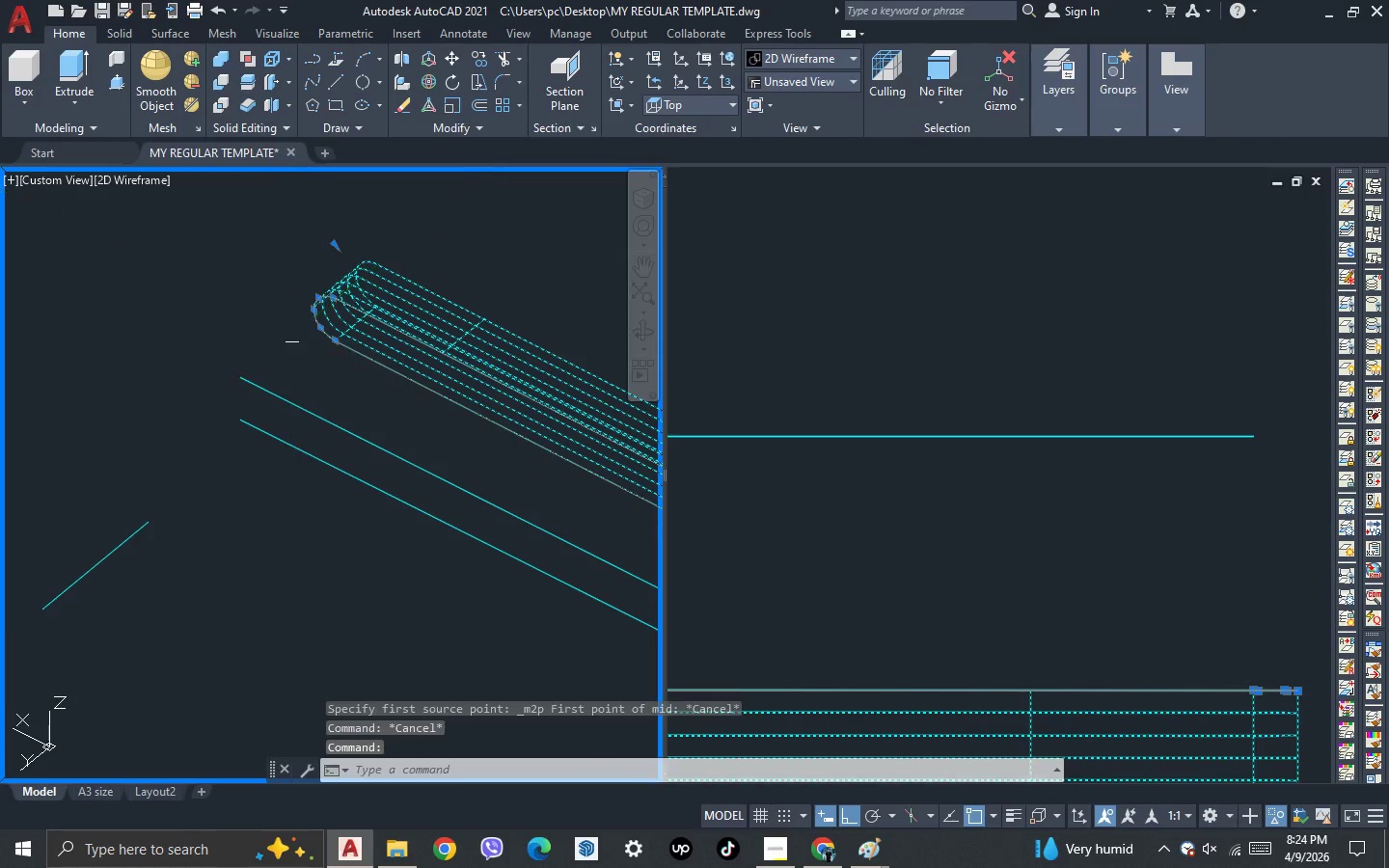 
key(Space)
 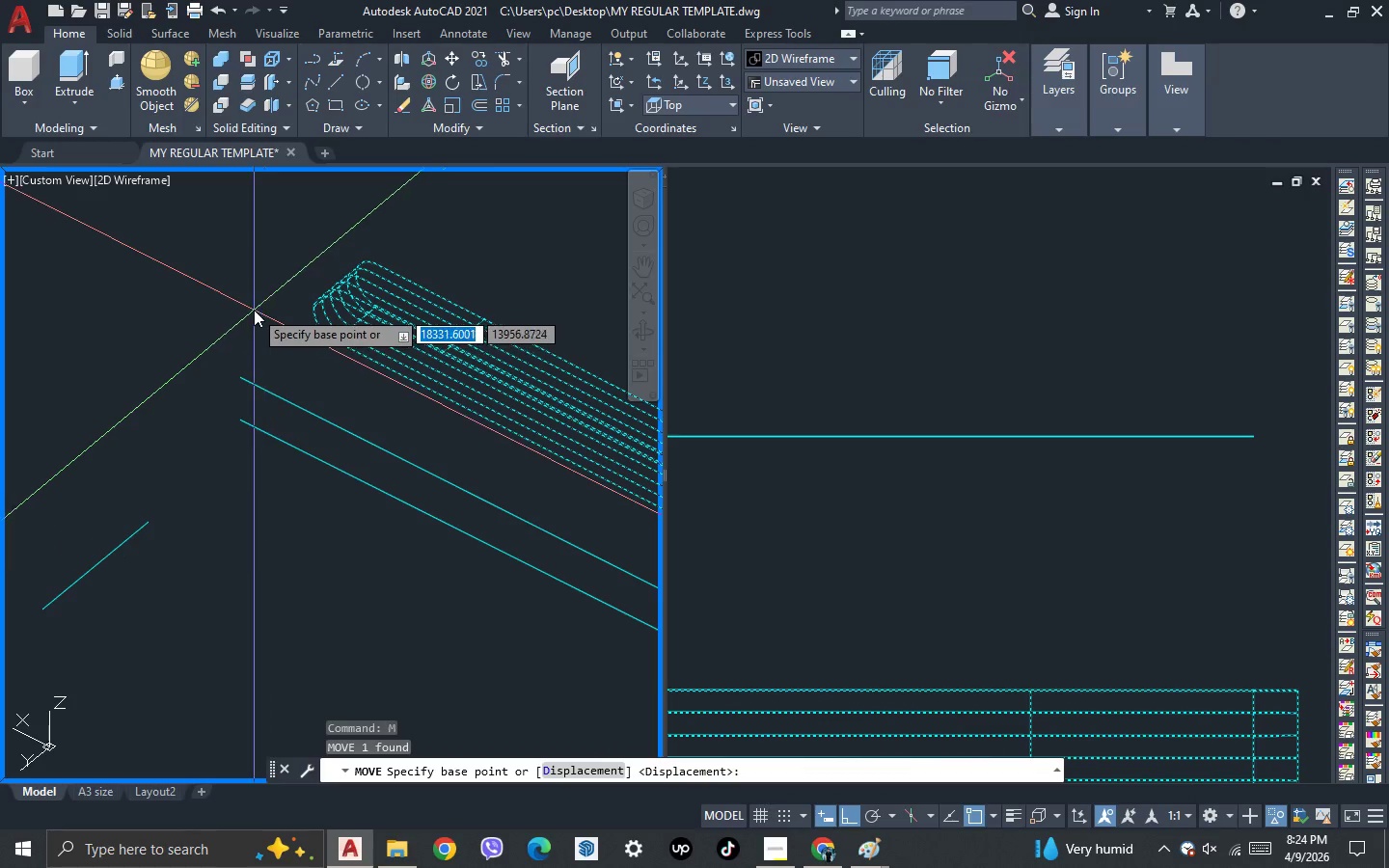 
hold_key(key=ShiftLeft, duration=0.47)
right_click([254, 310])
 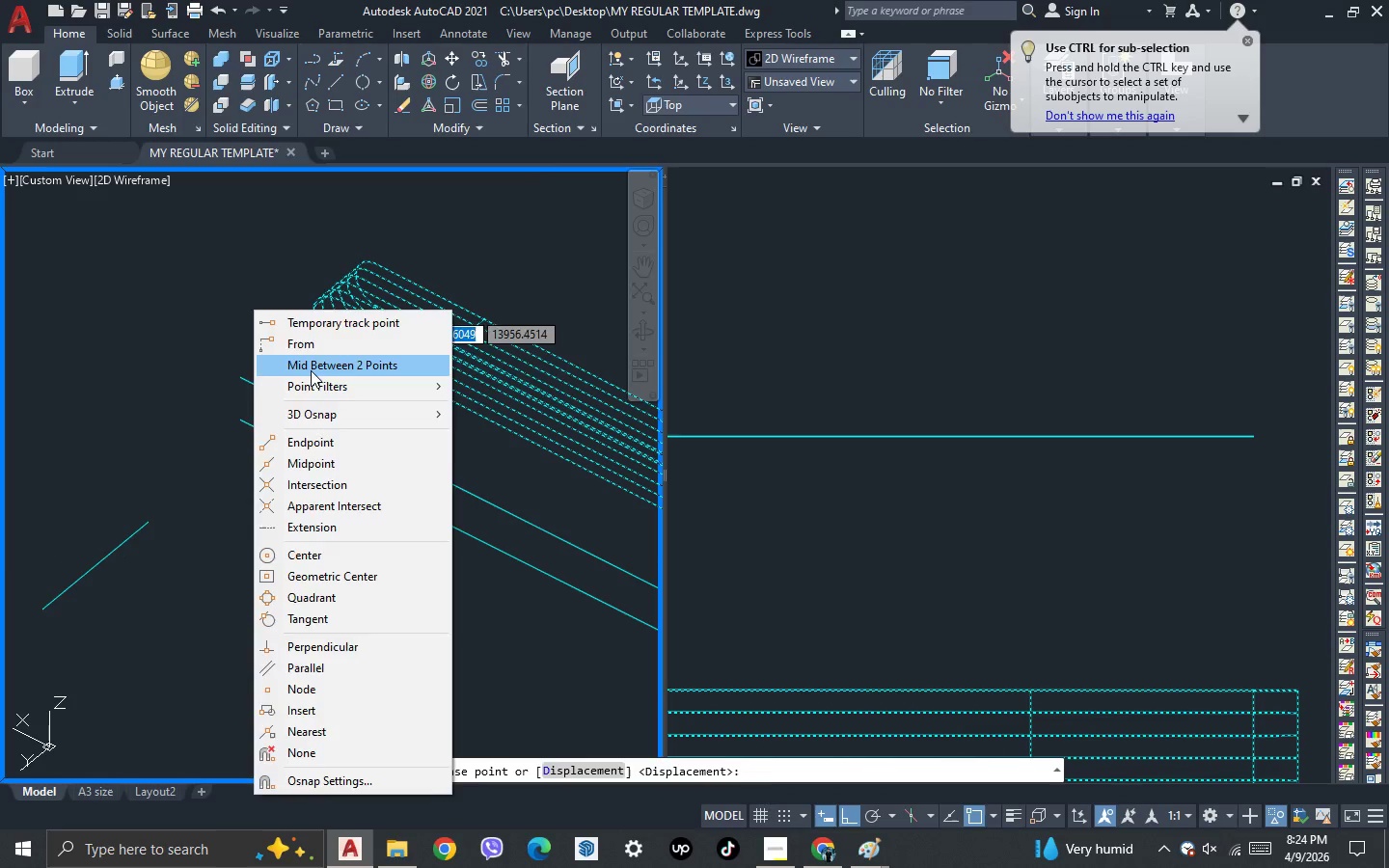 
left_click([312, 371])
 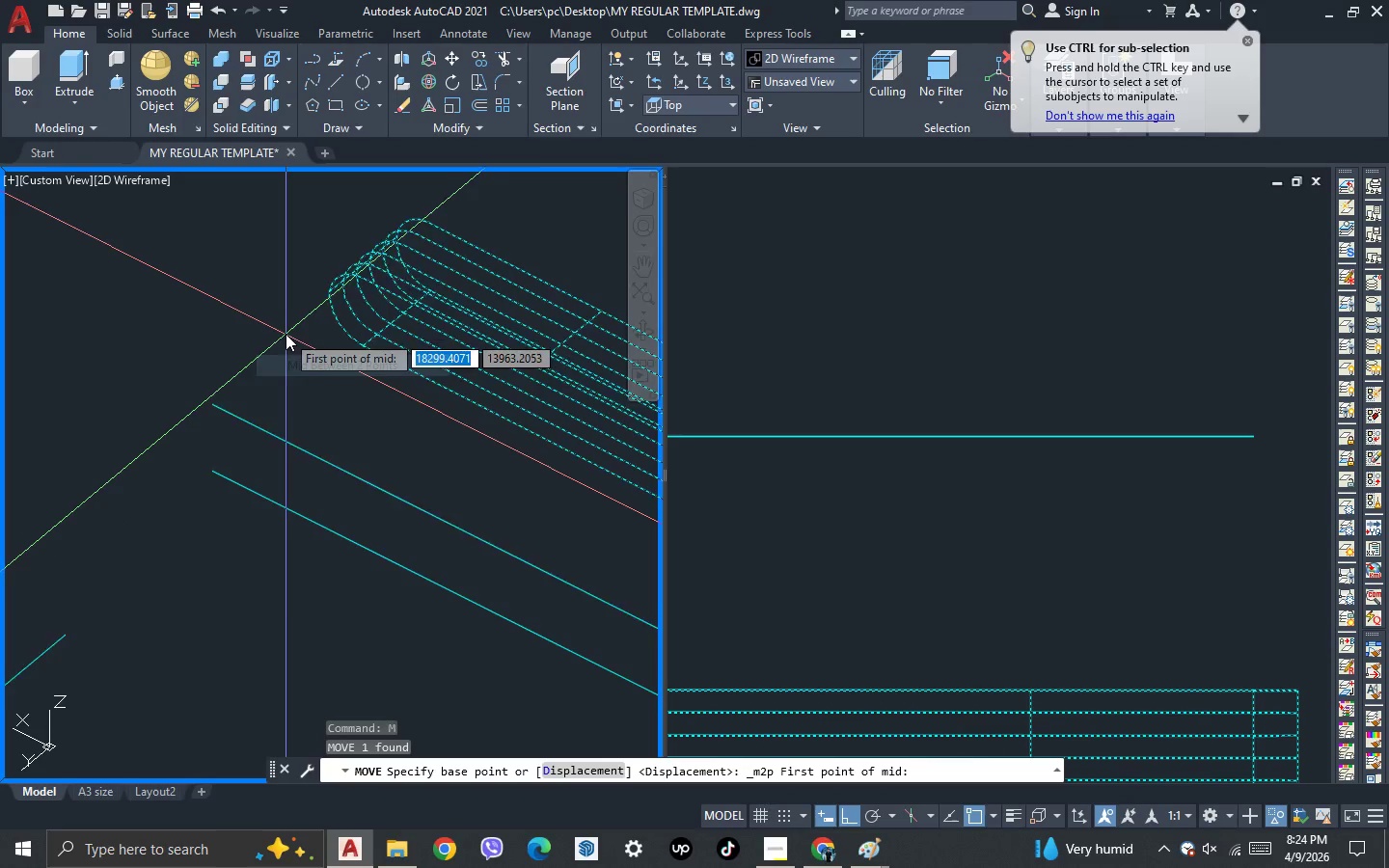 
scroll: coordinate [286, 334], scroll_direction: up, amount: 2.0
 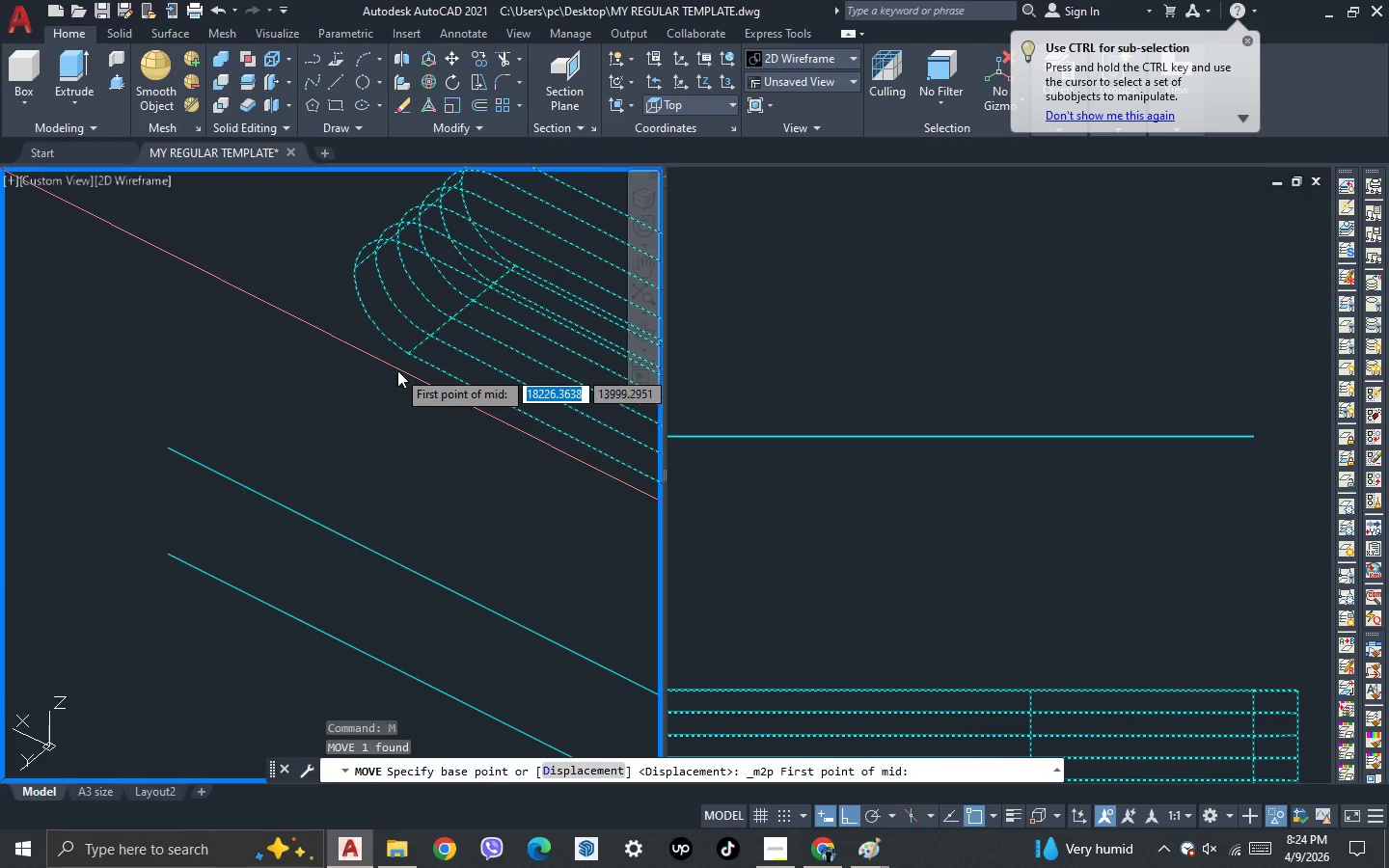 
scroll: coordinate [240, 344], scroll_direction: down, amount: 4.0
 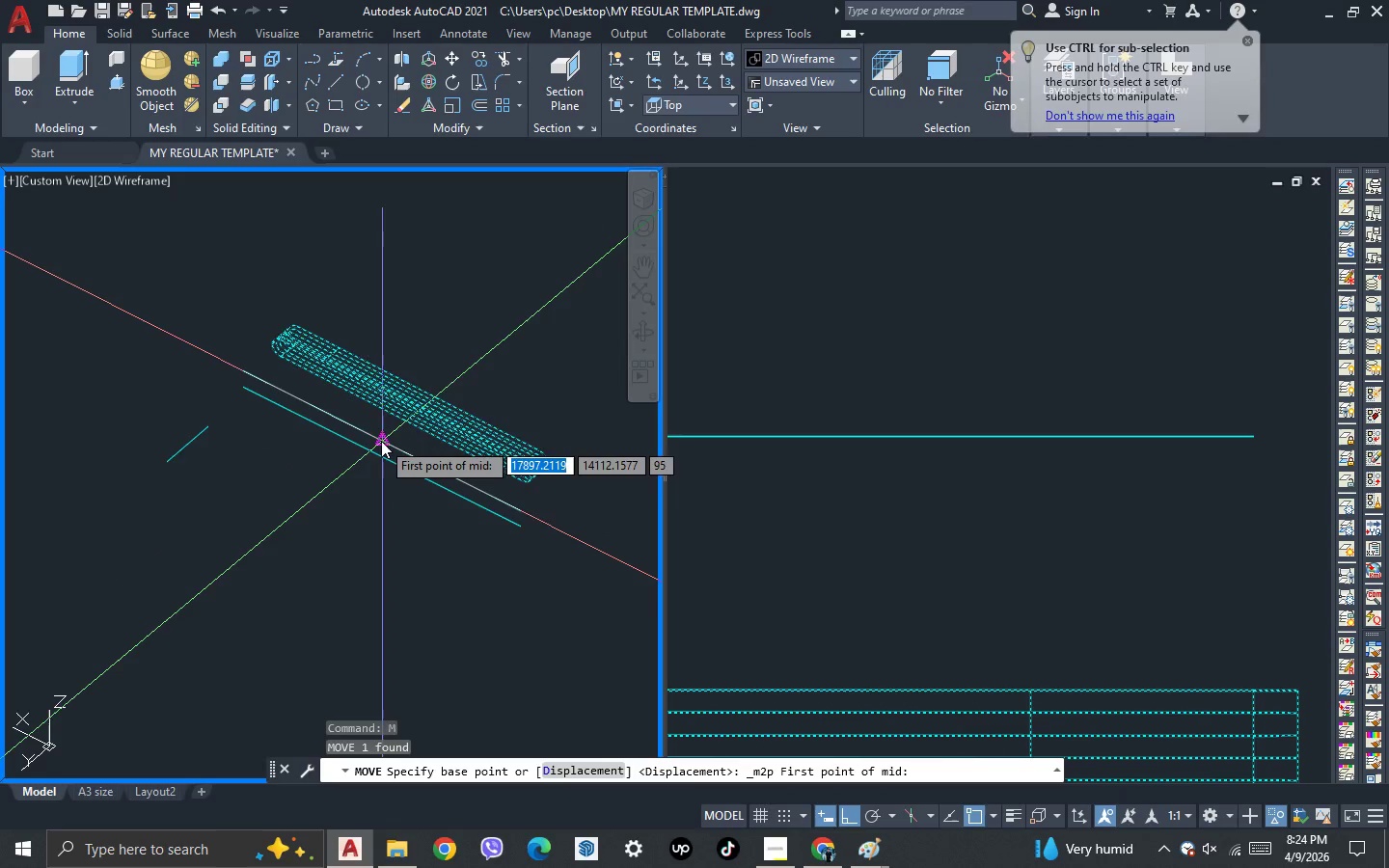 
scroll: coordinate [382, 441], scroll_direction: up, amount: 2.0
 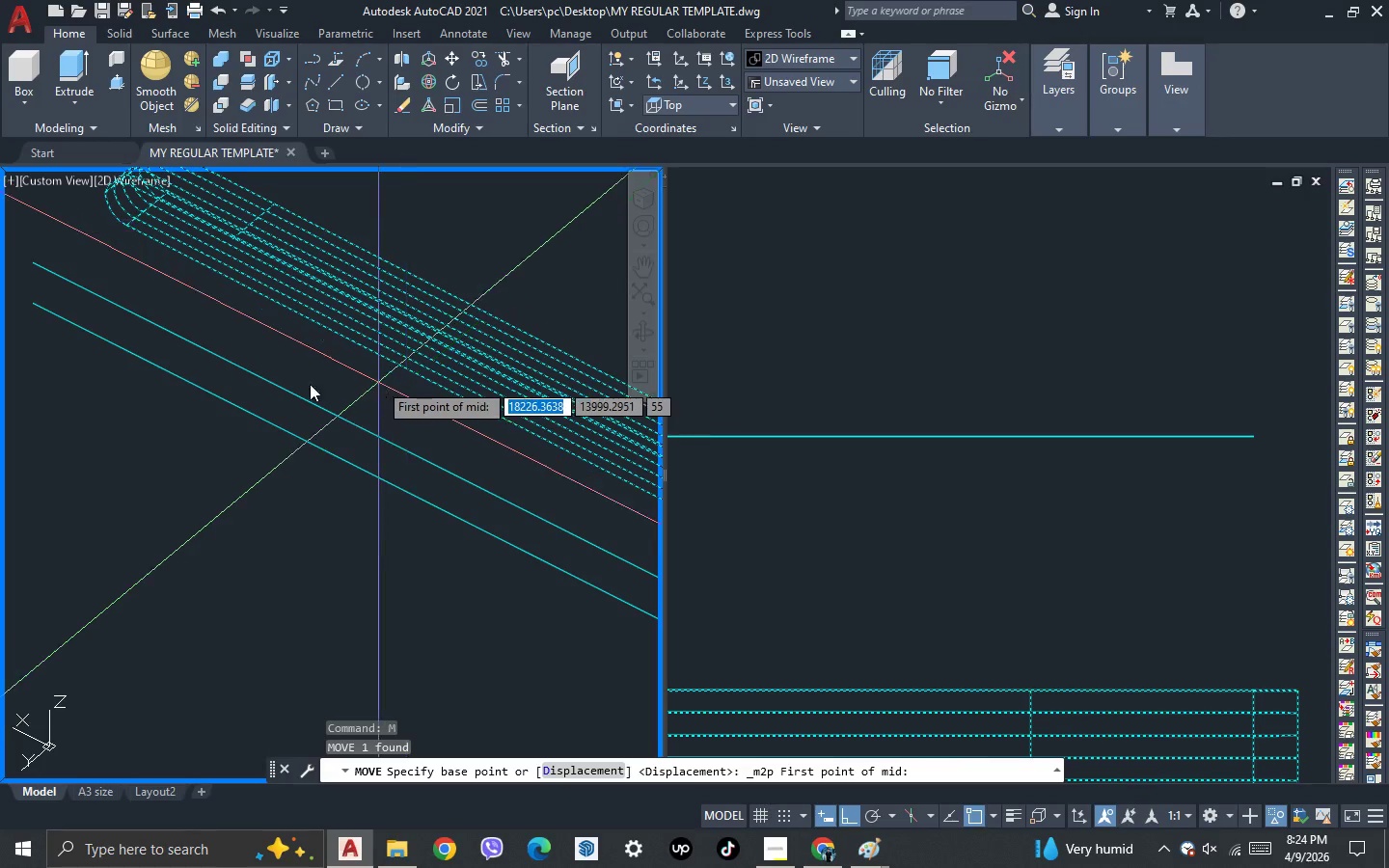 
scroll: coordinate [249, 391], scroll_direction: down, amount: 2.0
 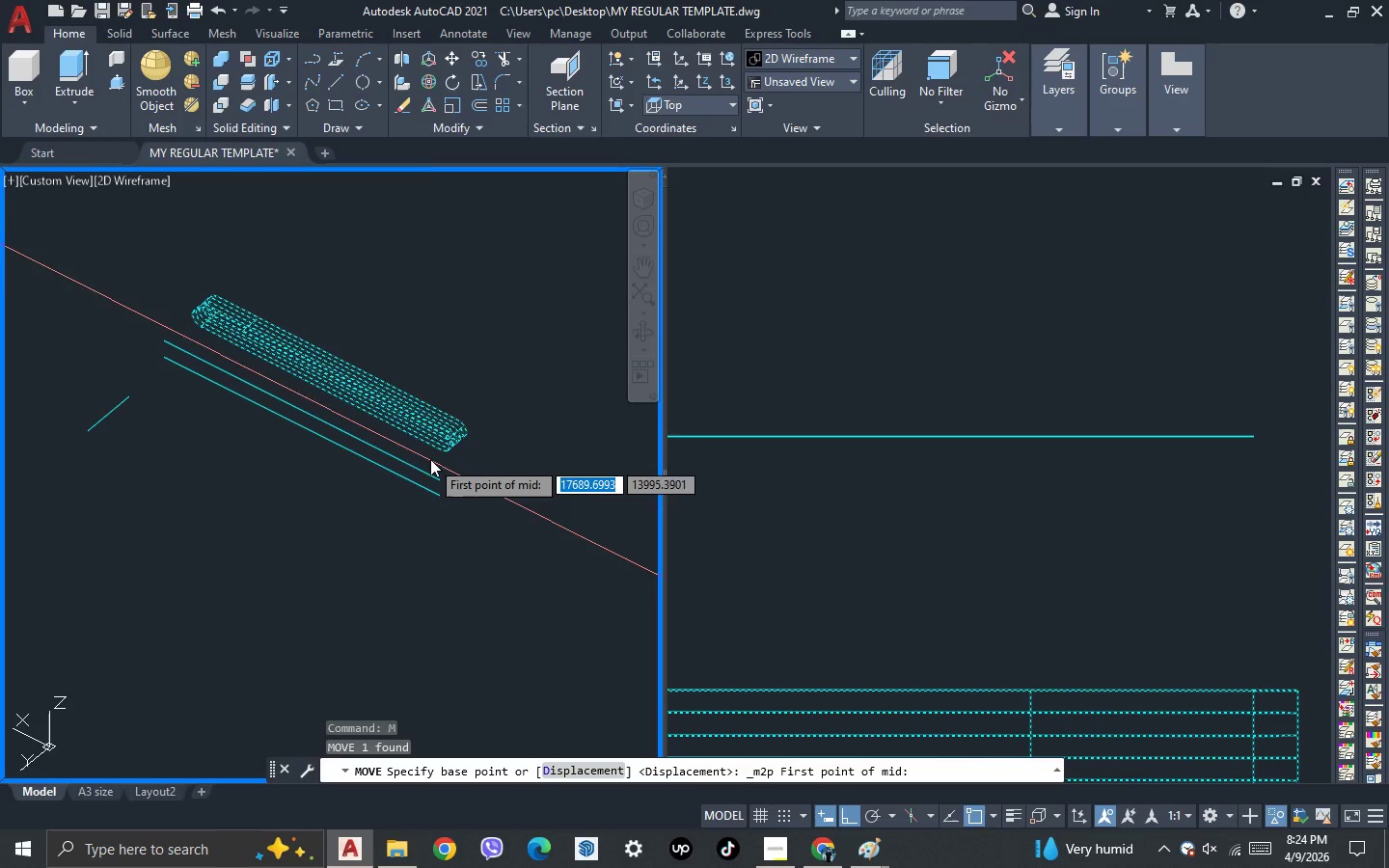 
scroll: coordinate [450, 452], scroll_direction: up, amount: 3.0
 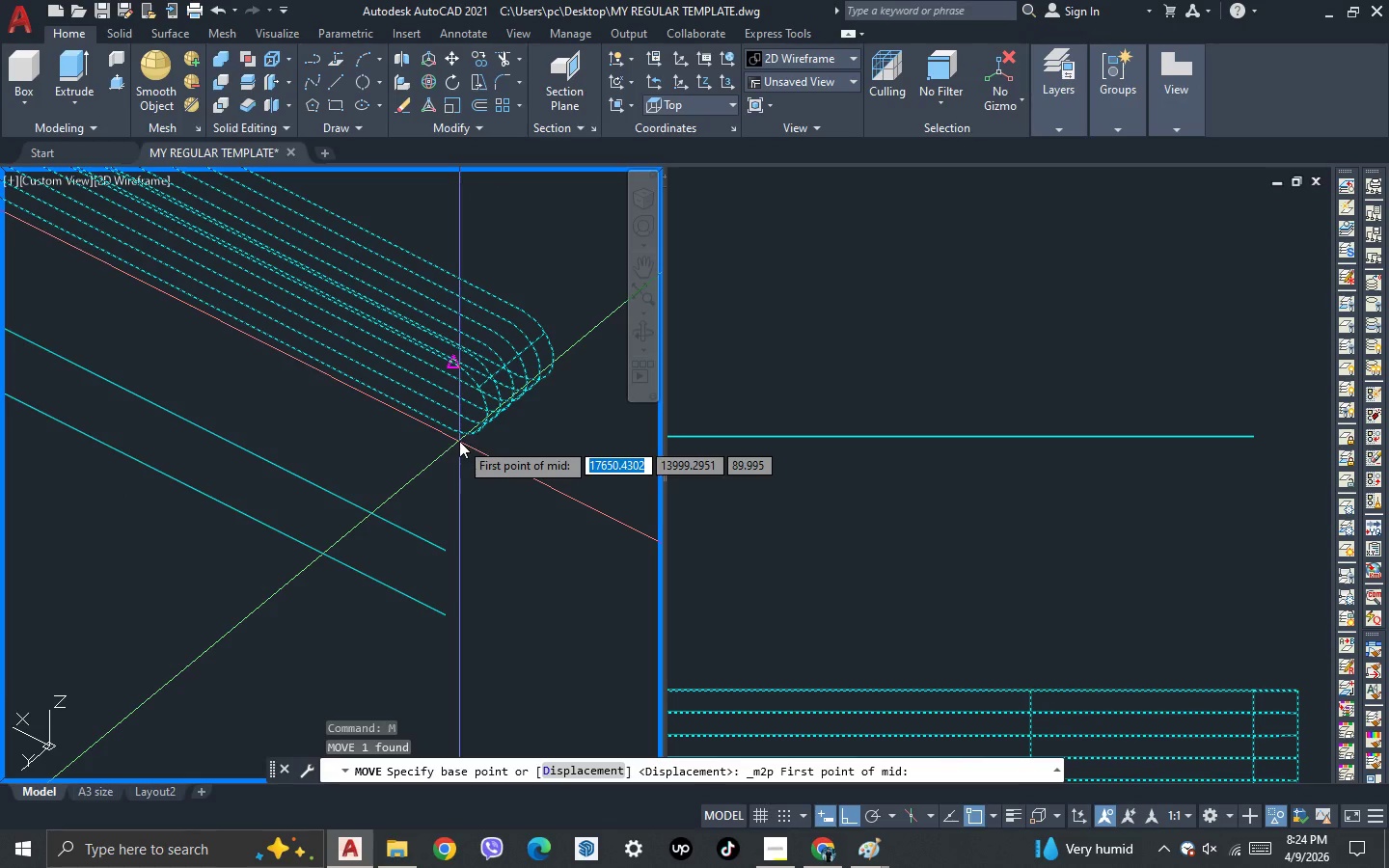 
scroll: coordinate [490, 441], scroll_direction: down, amount: 2.0
 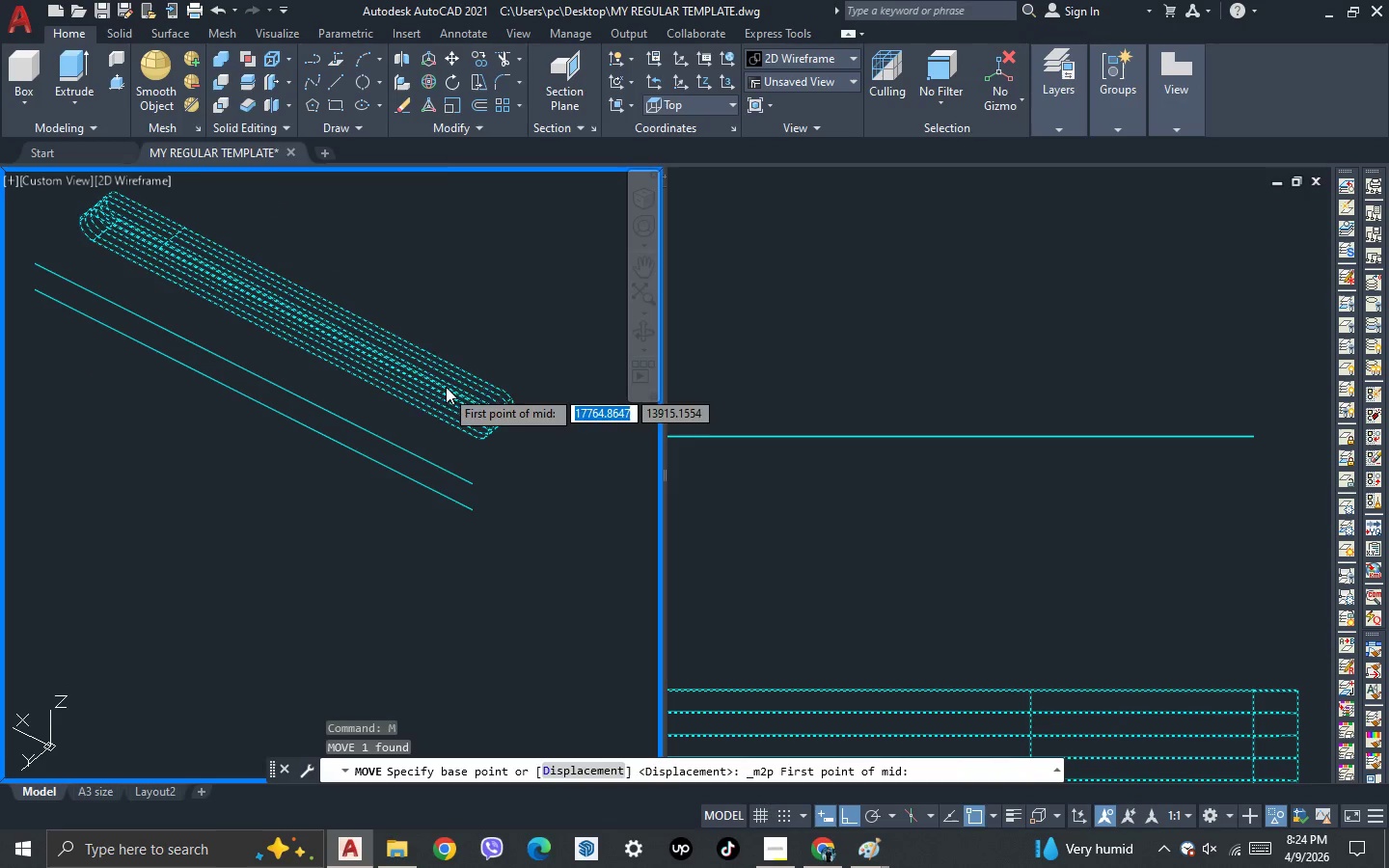 
key(Escape)
 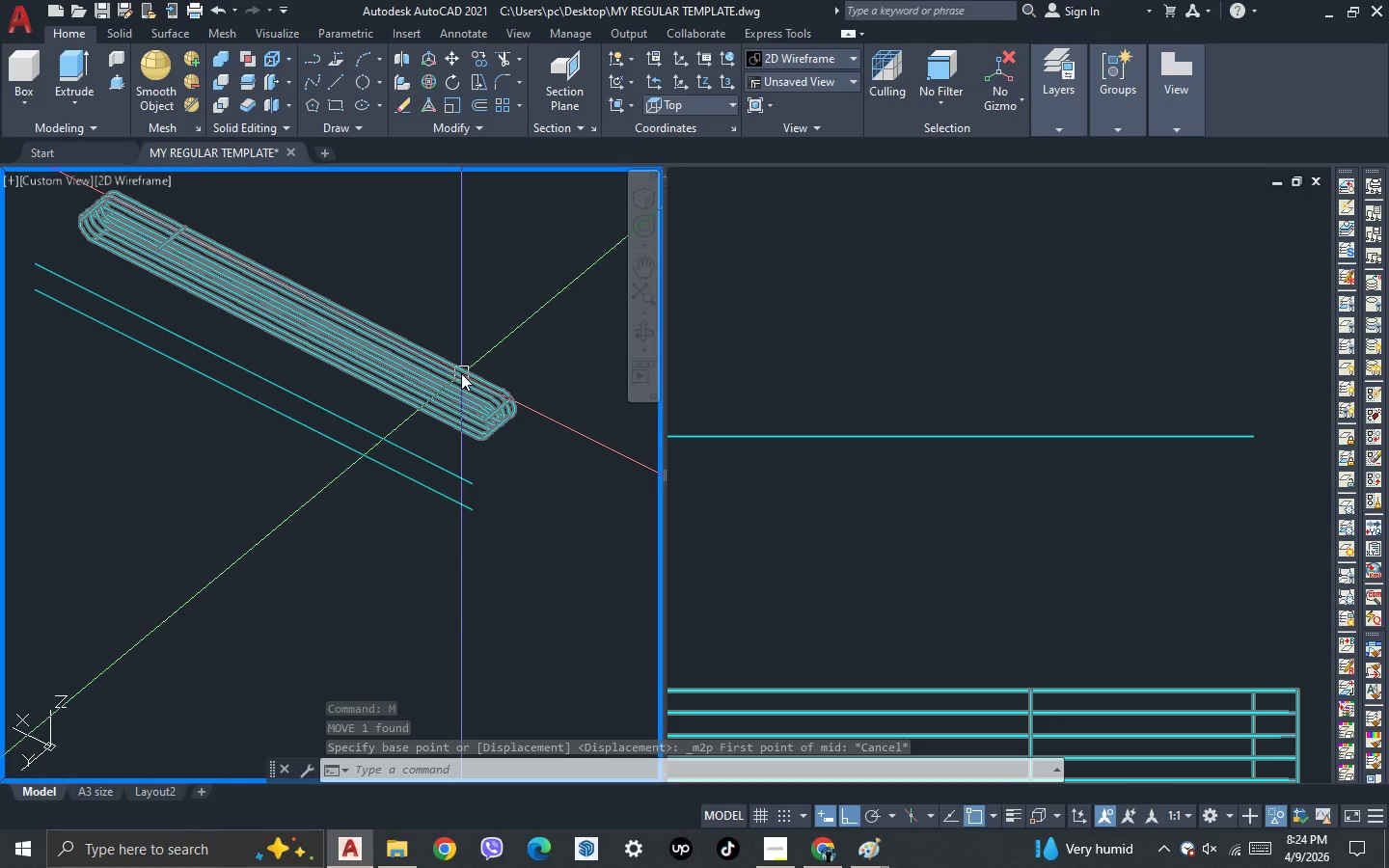 
wait(5.49)
 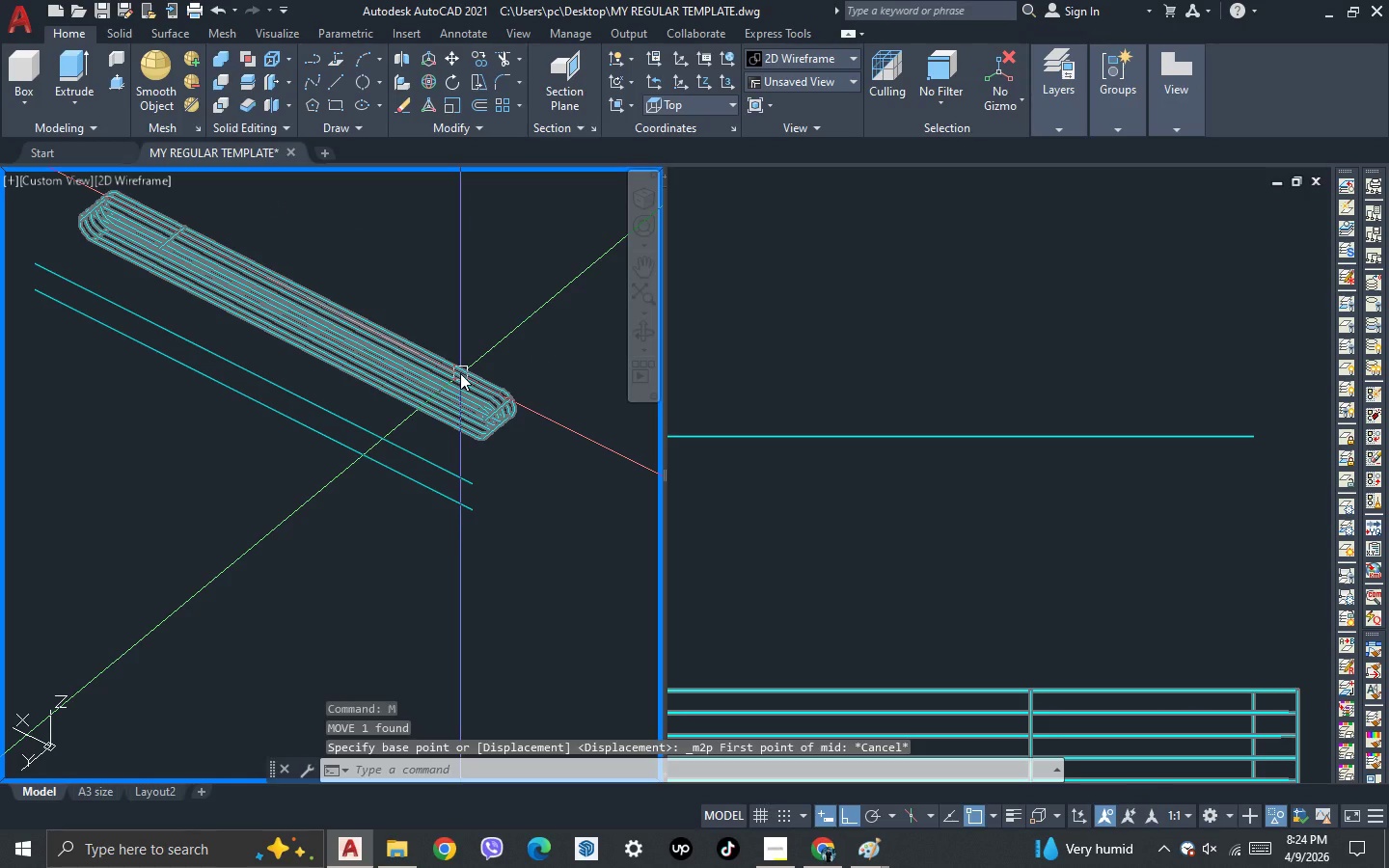 
key(Escape)
 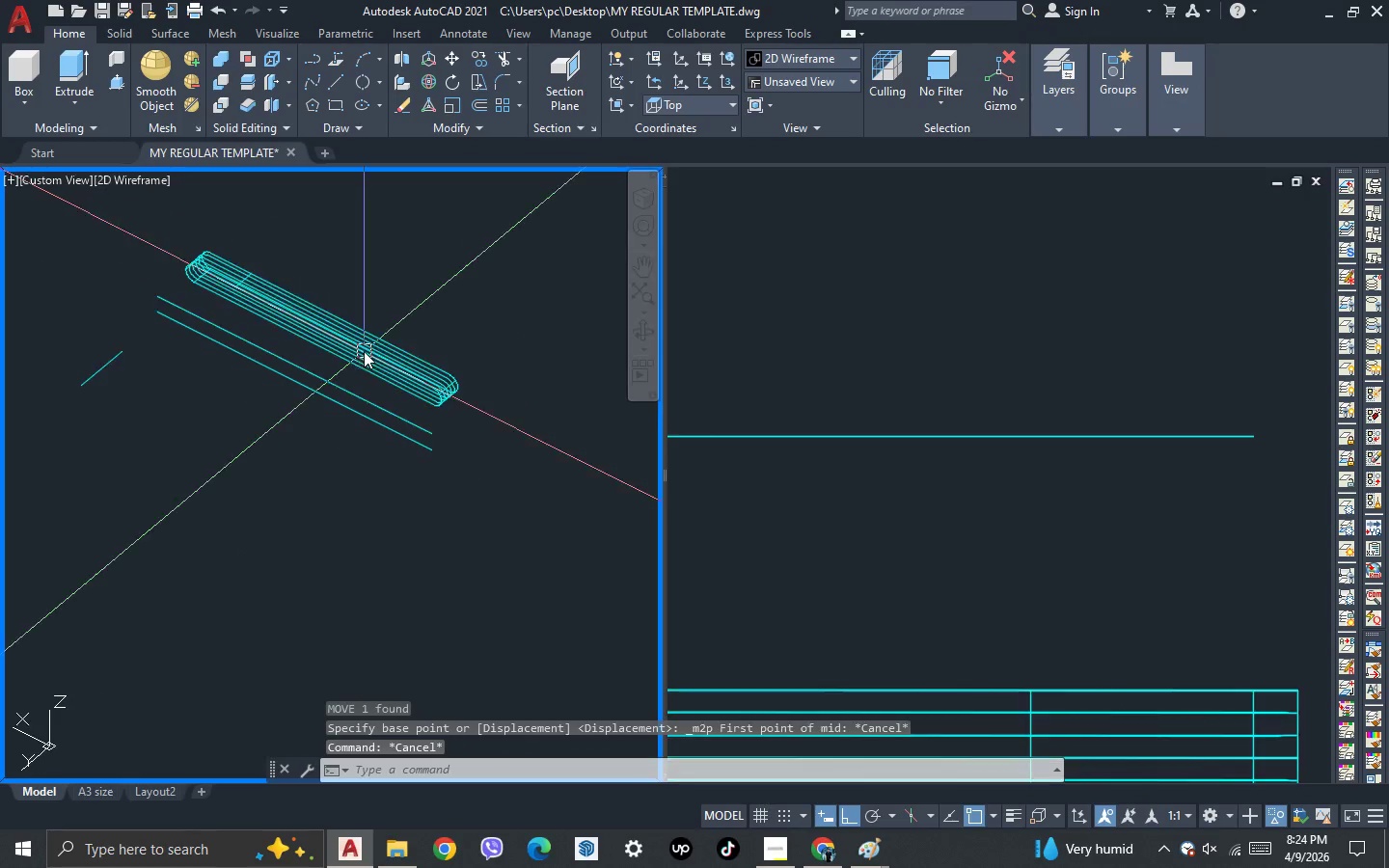 
scroll: coordinate [475, 332], scroll_direction: up, amount: 2.0
 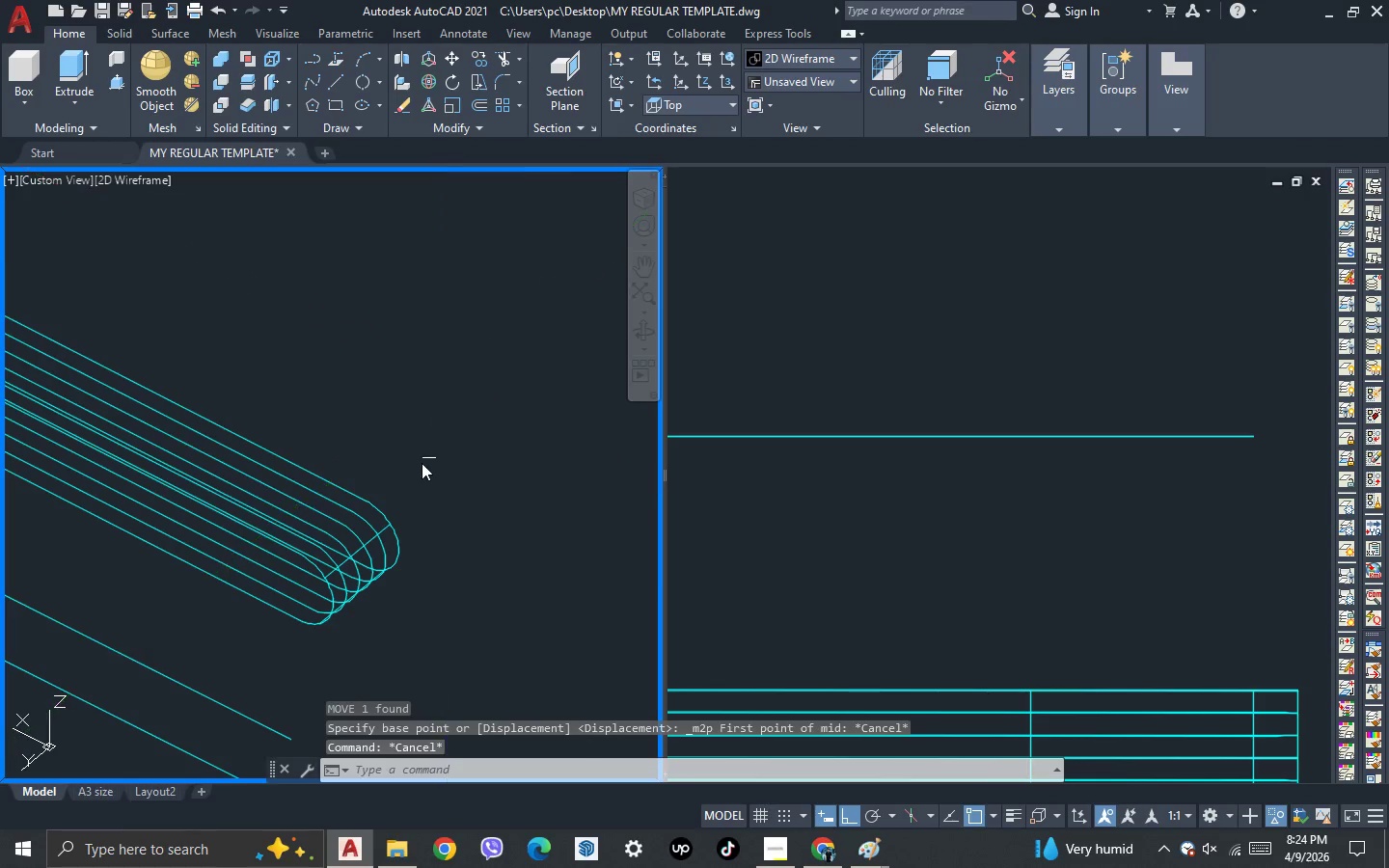 
key(L)
 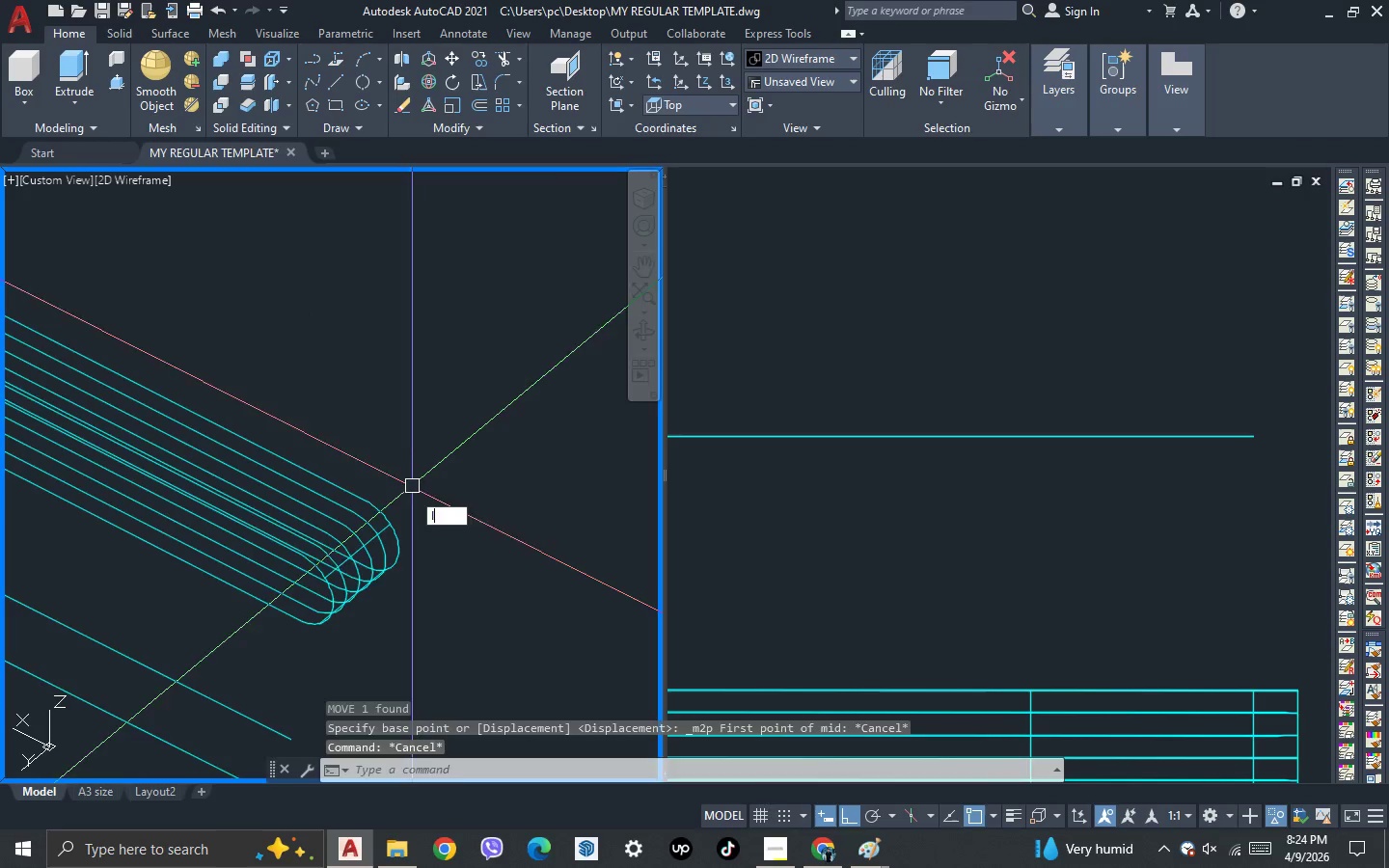 
key(Space)
 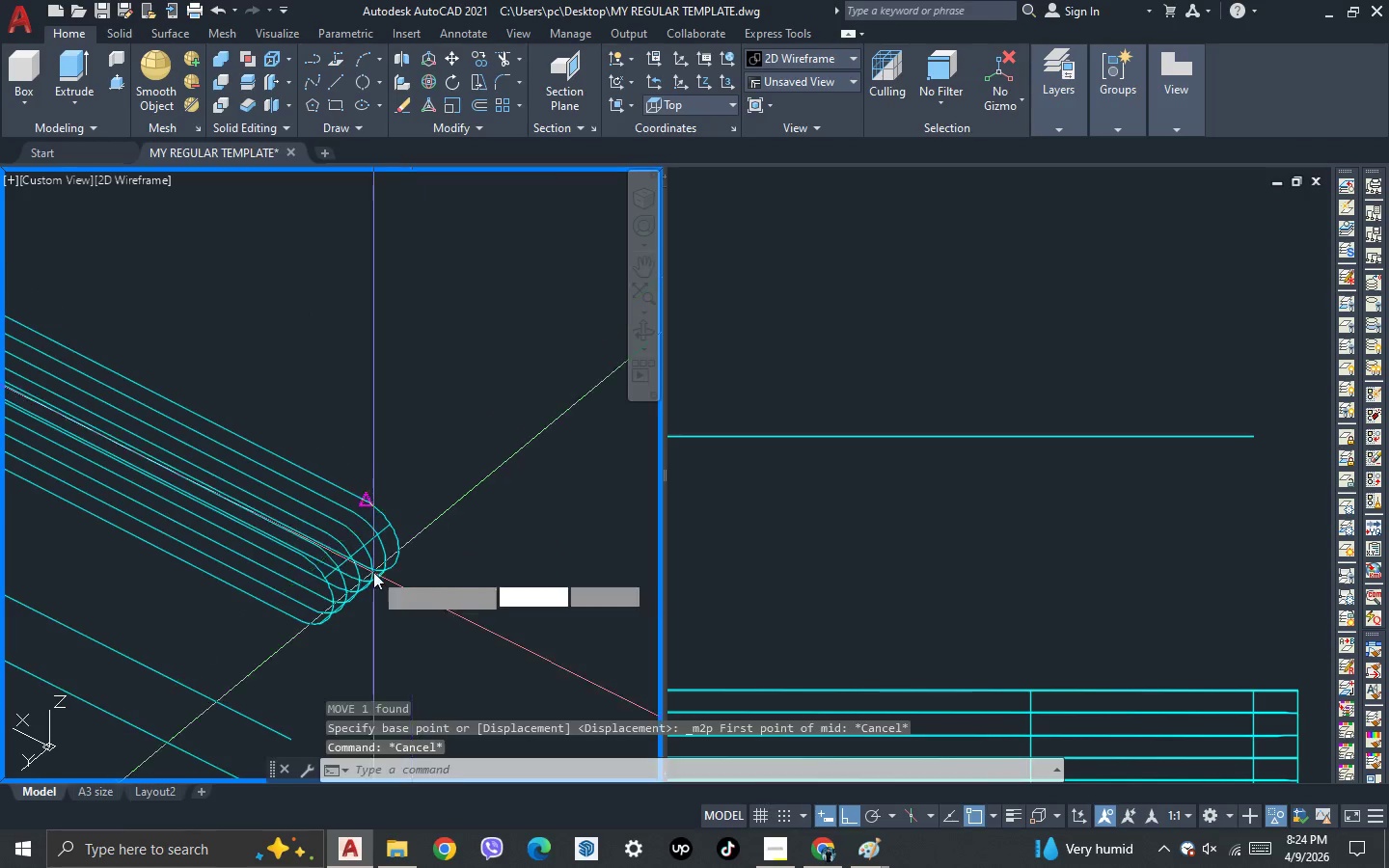 
scroll: coordinate [373, 572], scroll_direction: up, amount: 1.0
 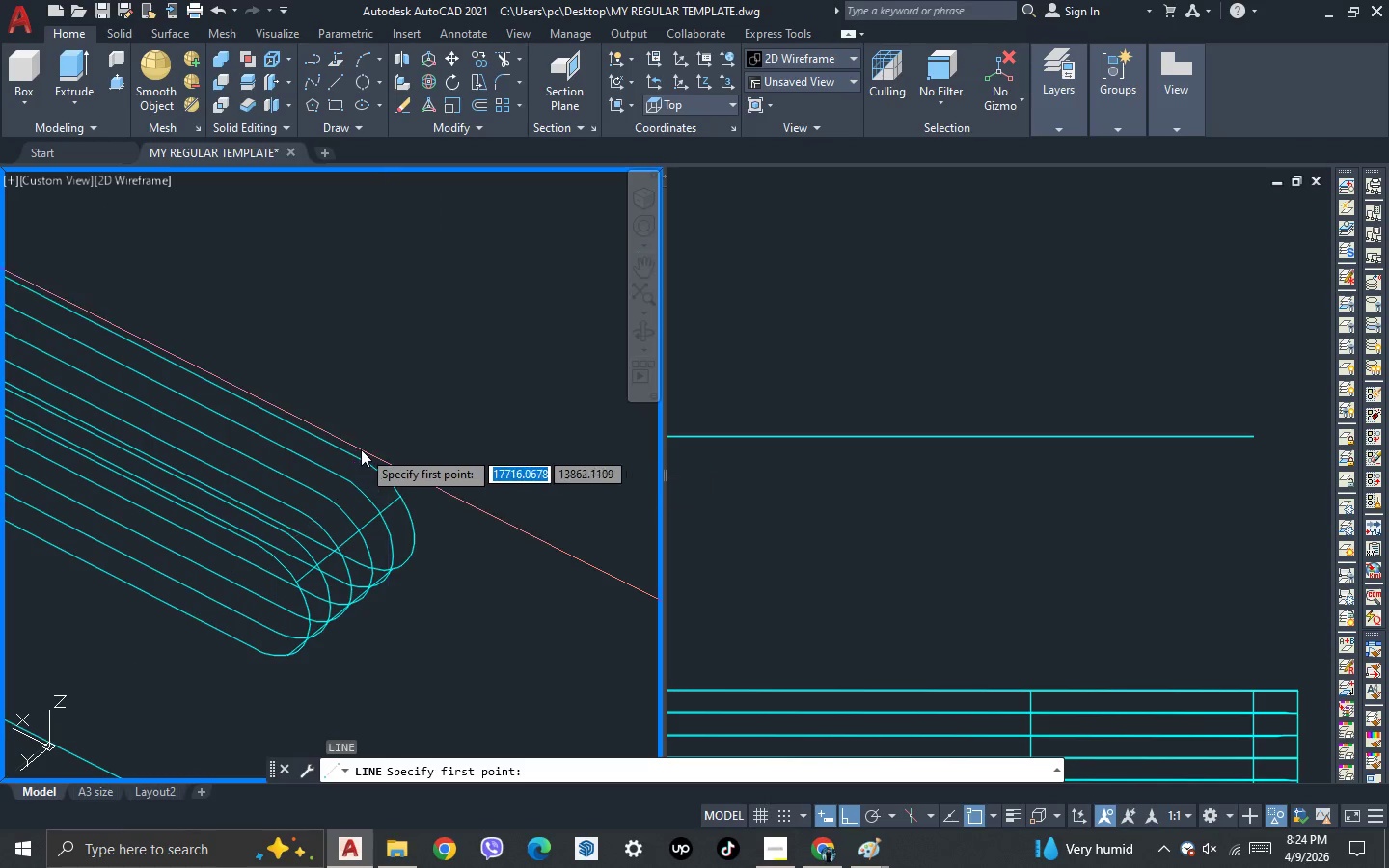 
scroll: coordinate [382, 448], scroll_direction: down, amount: 3.0
 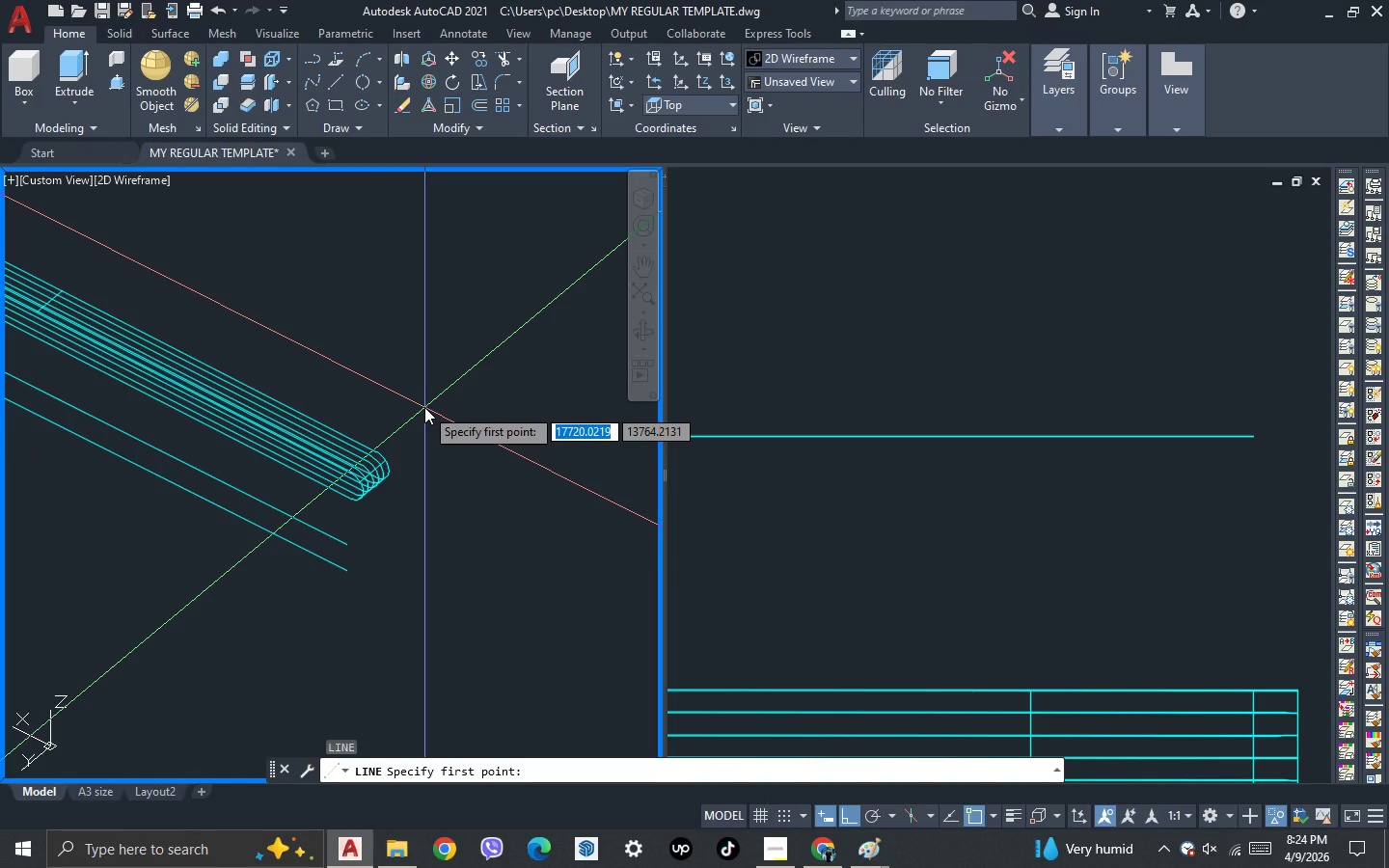 
key(Escape)
 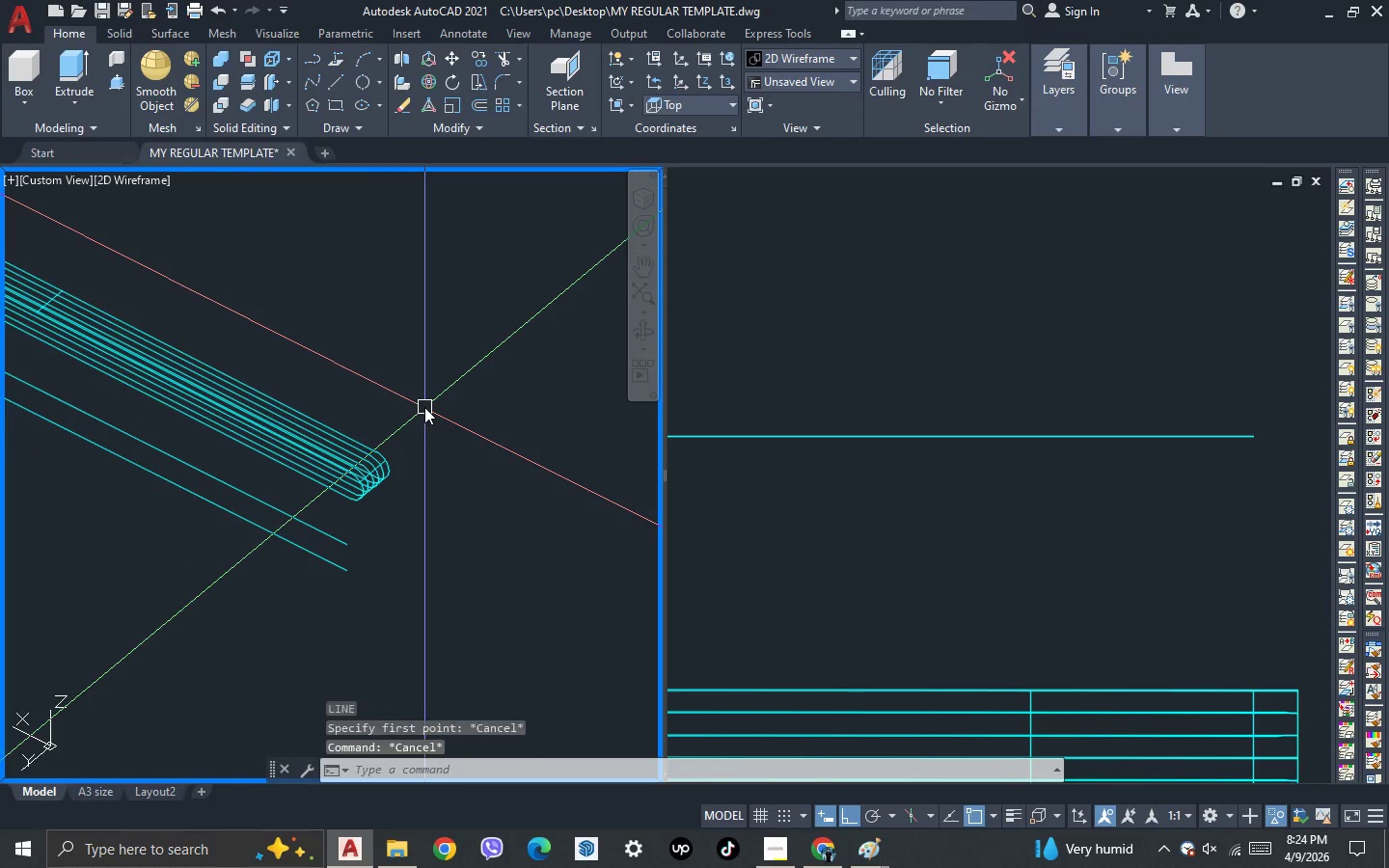 
key(Escape)
 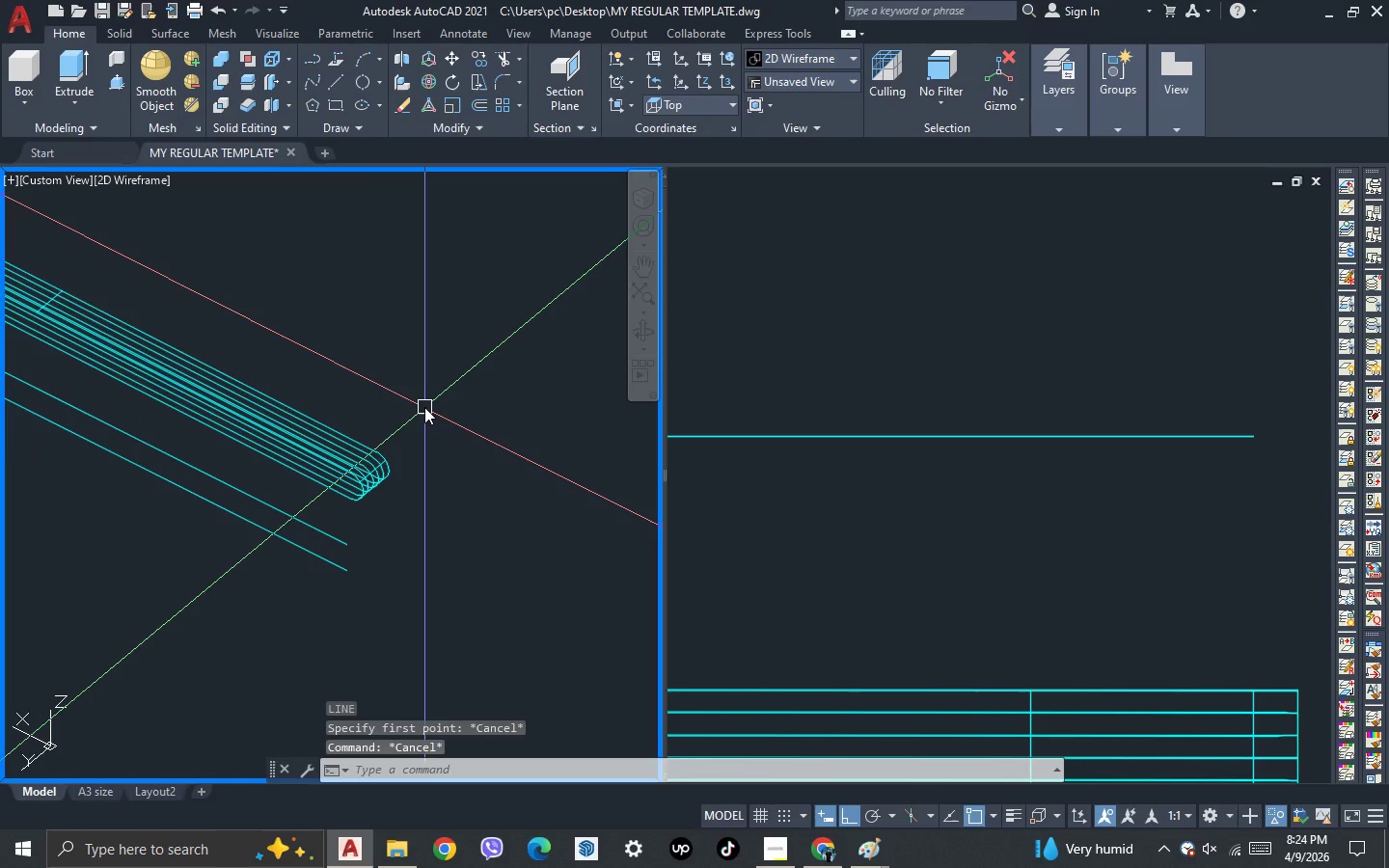 
key(Control+ControlLeft)
 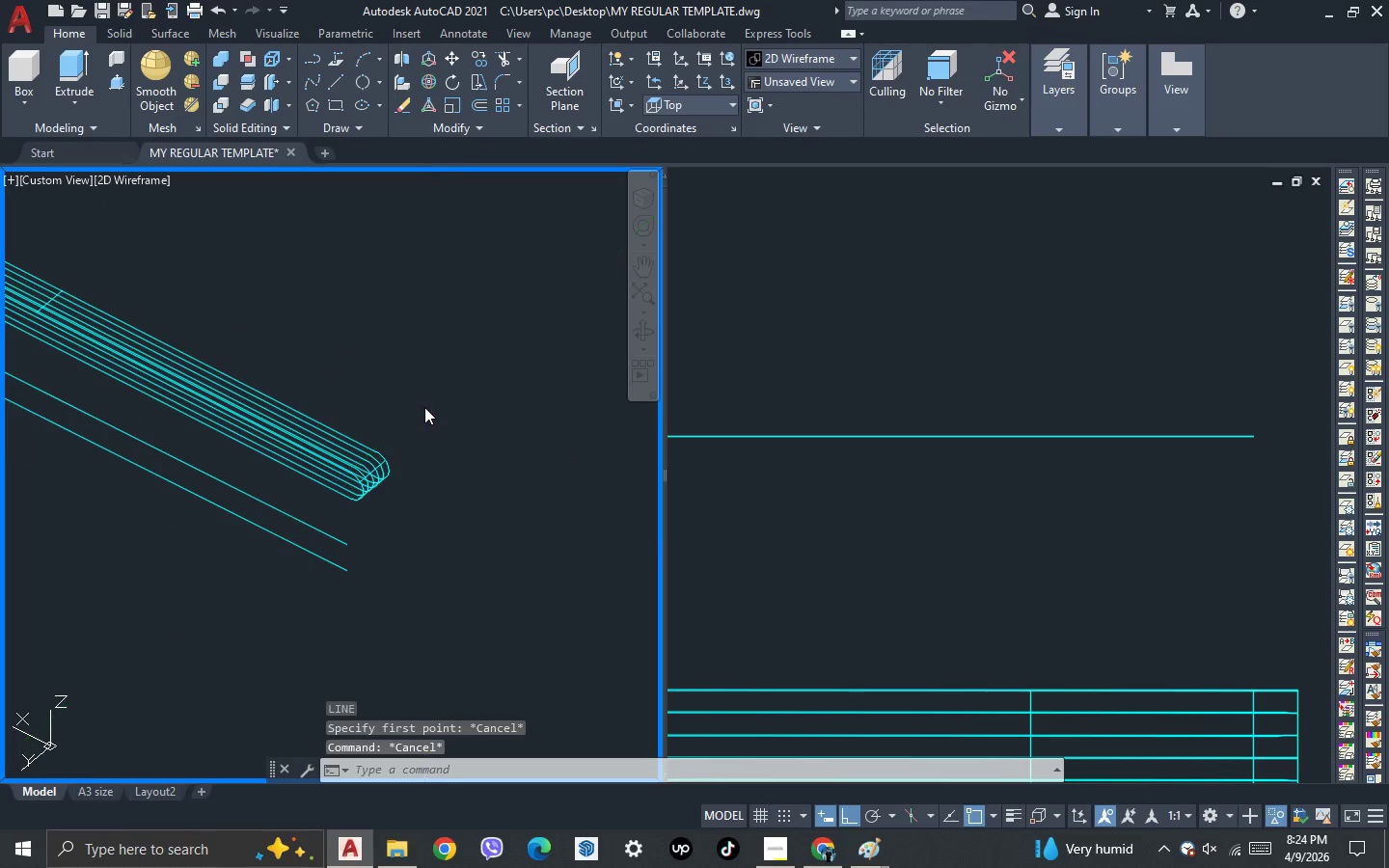 
key(Control+S)
 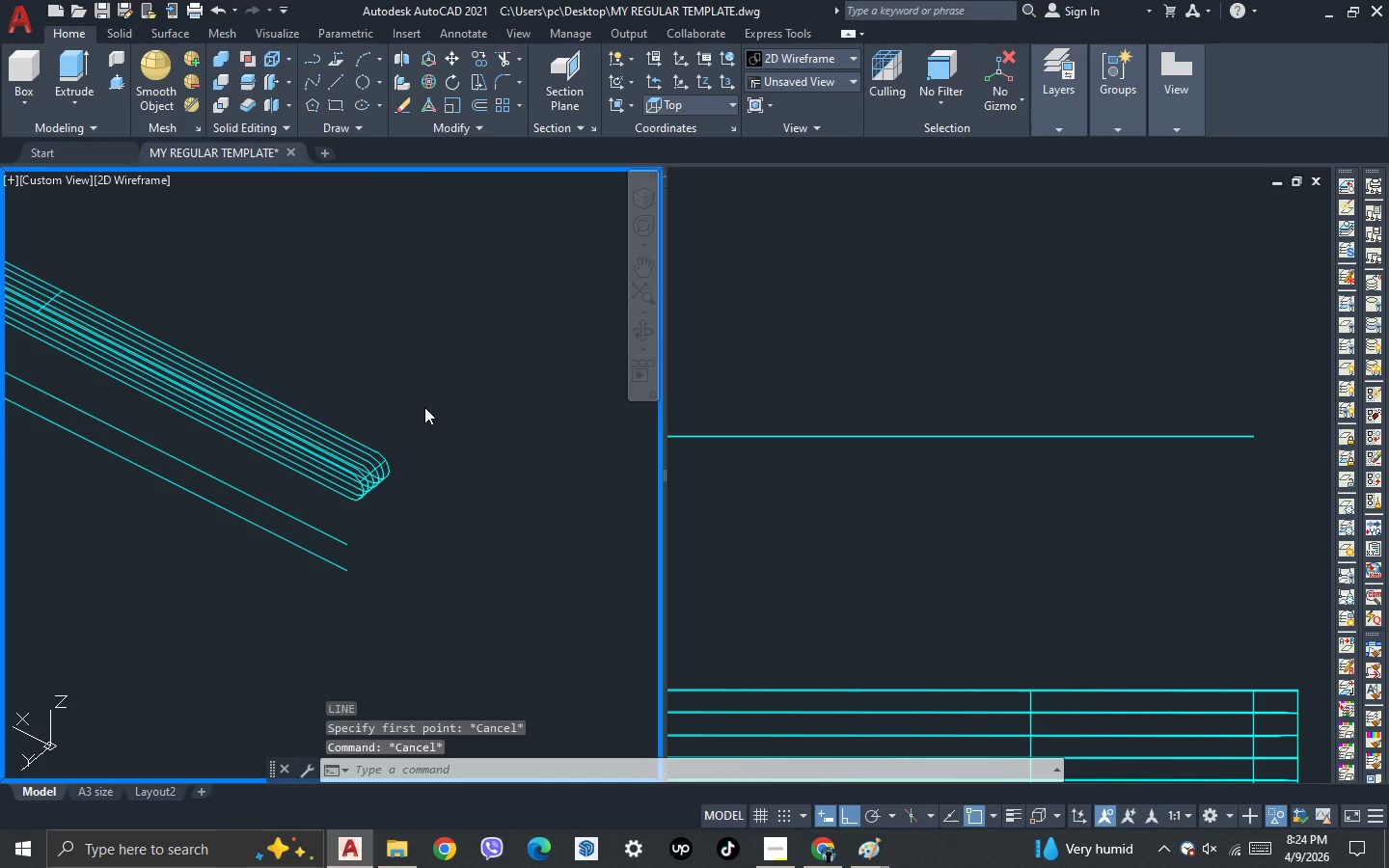 
scroll: coordinate [424, 407], scroll_direction: down, amount: 3.0
 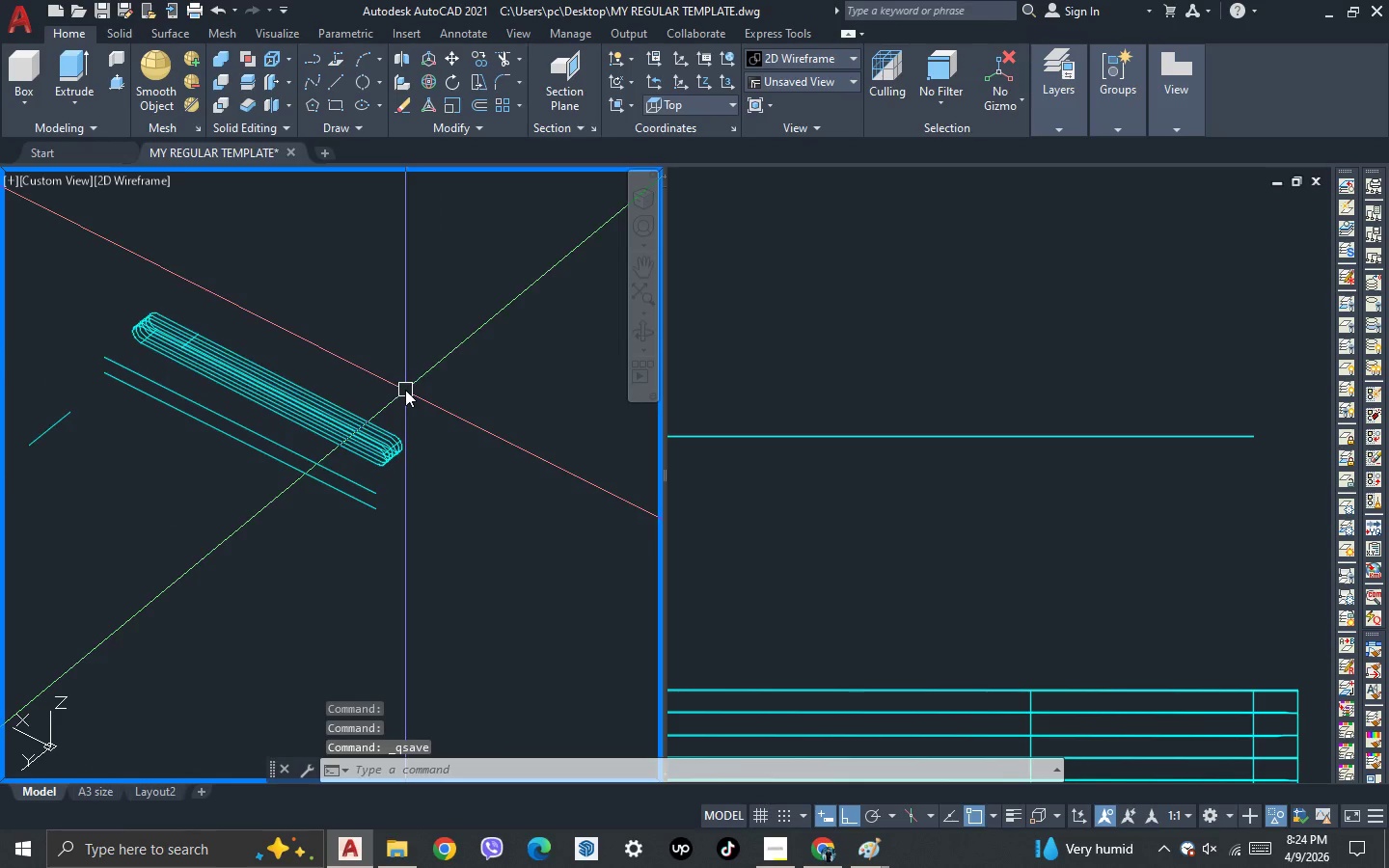 
scroll: coordinate [405, 390], scroll_direction: up, amount: 2.0
 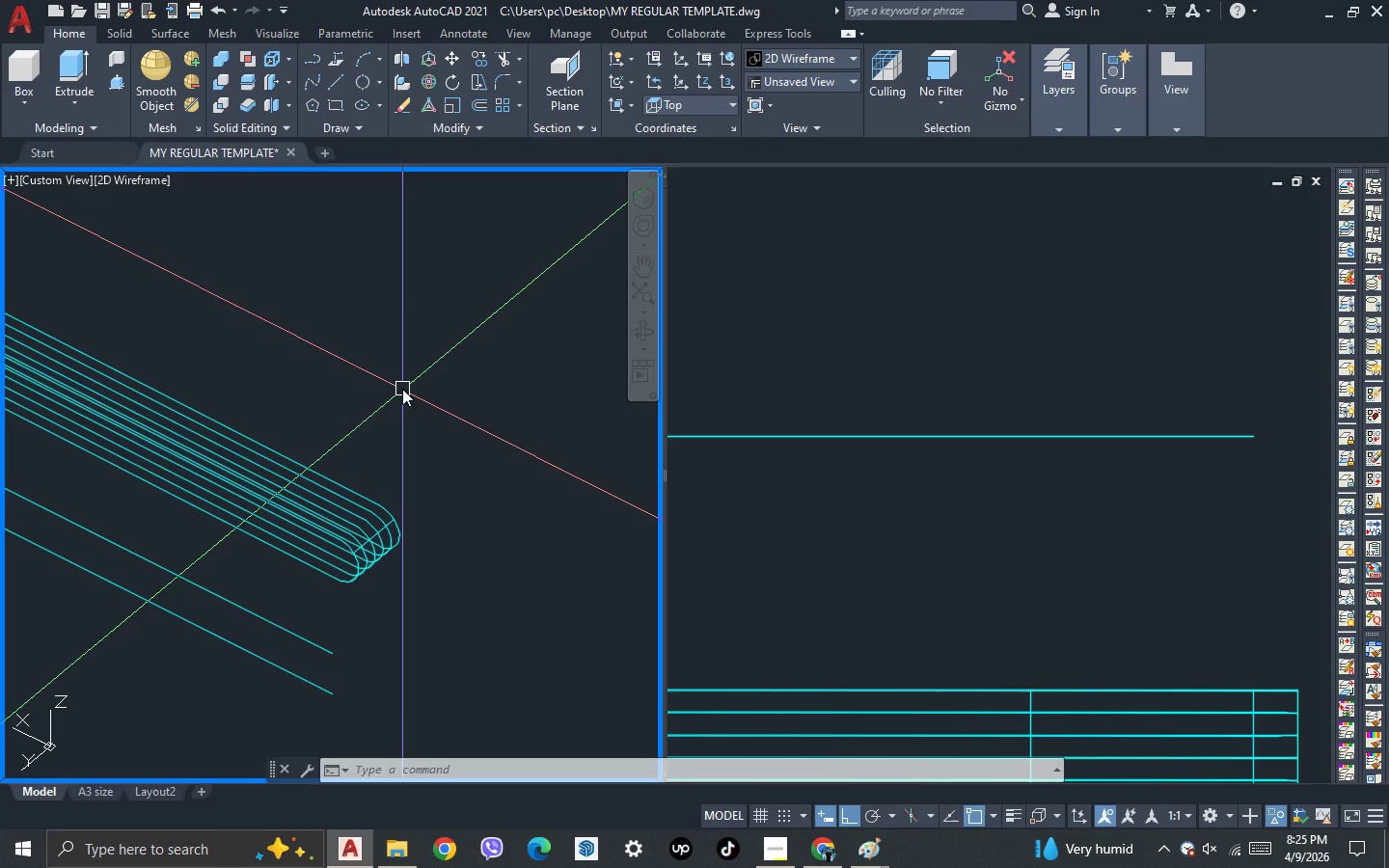 
wait(73.69)
 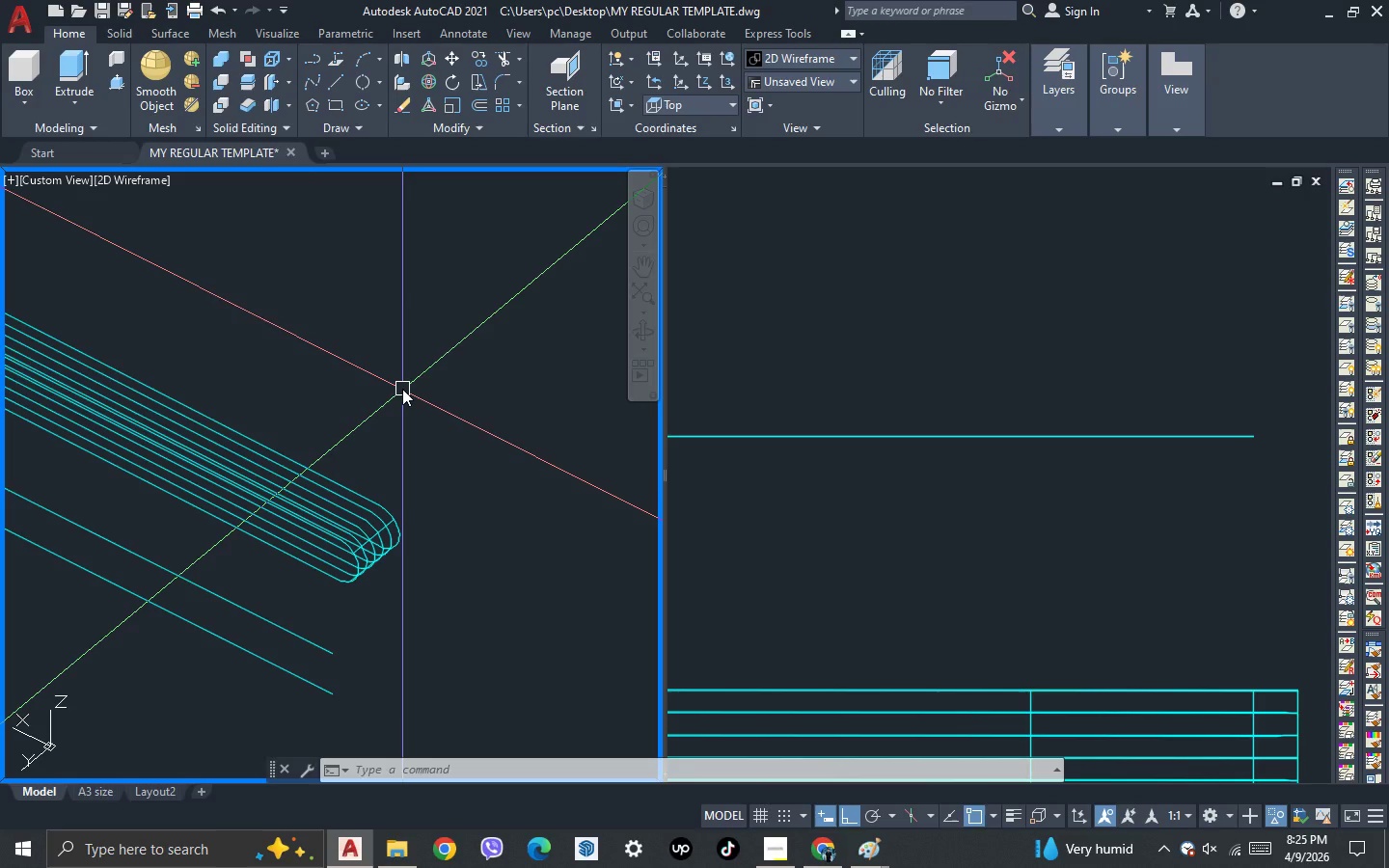 
scroll: coordinate [383, 411], scroll_direction: none, amount: 0.0
 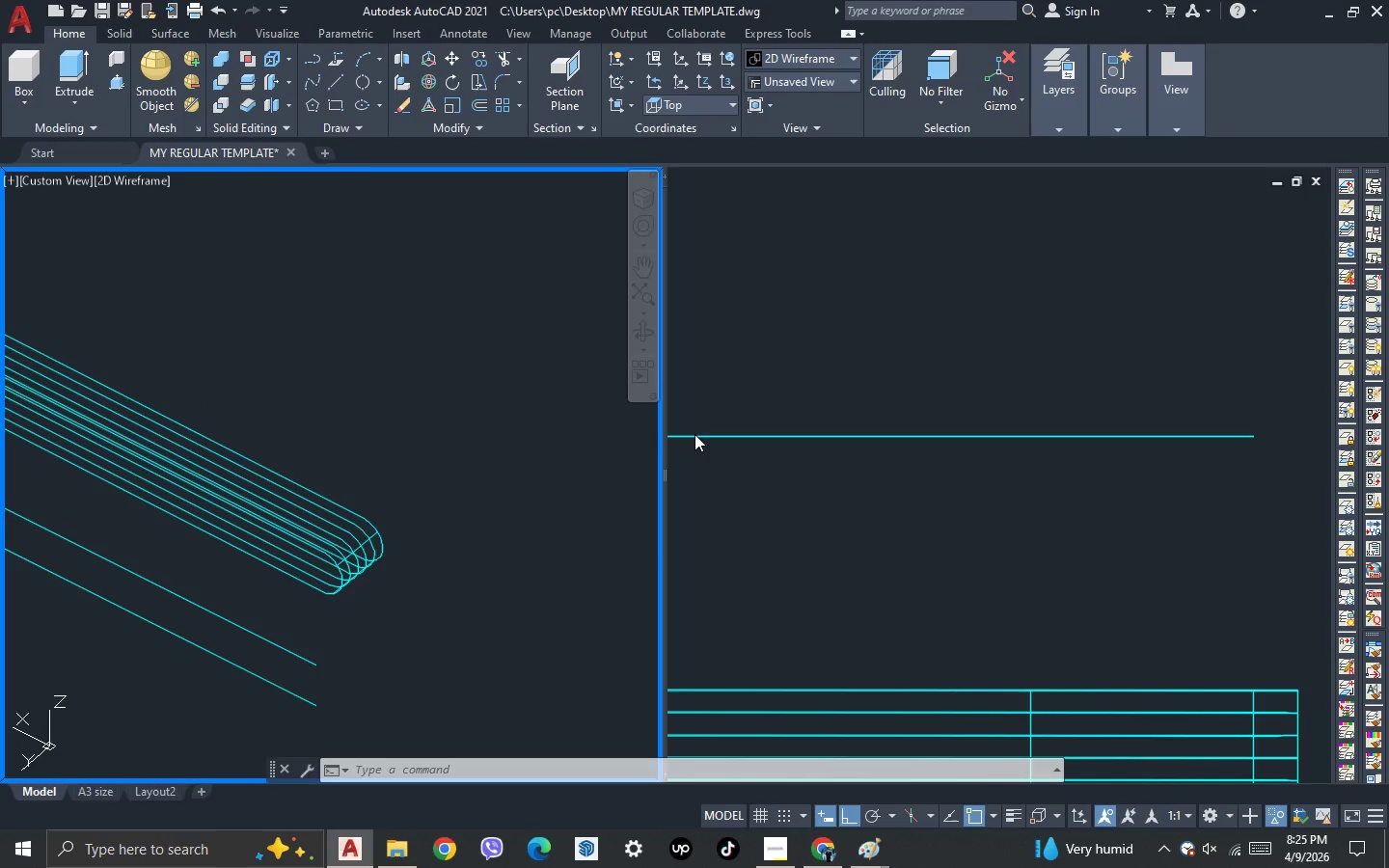 
scroll: coordinate [552, 504], scroll_direction: down, amount: 2.0
 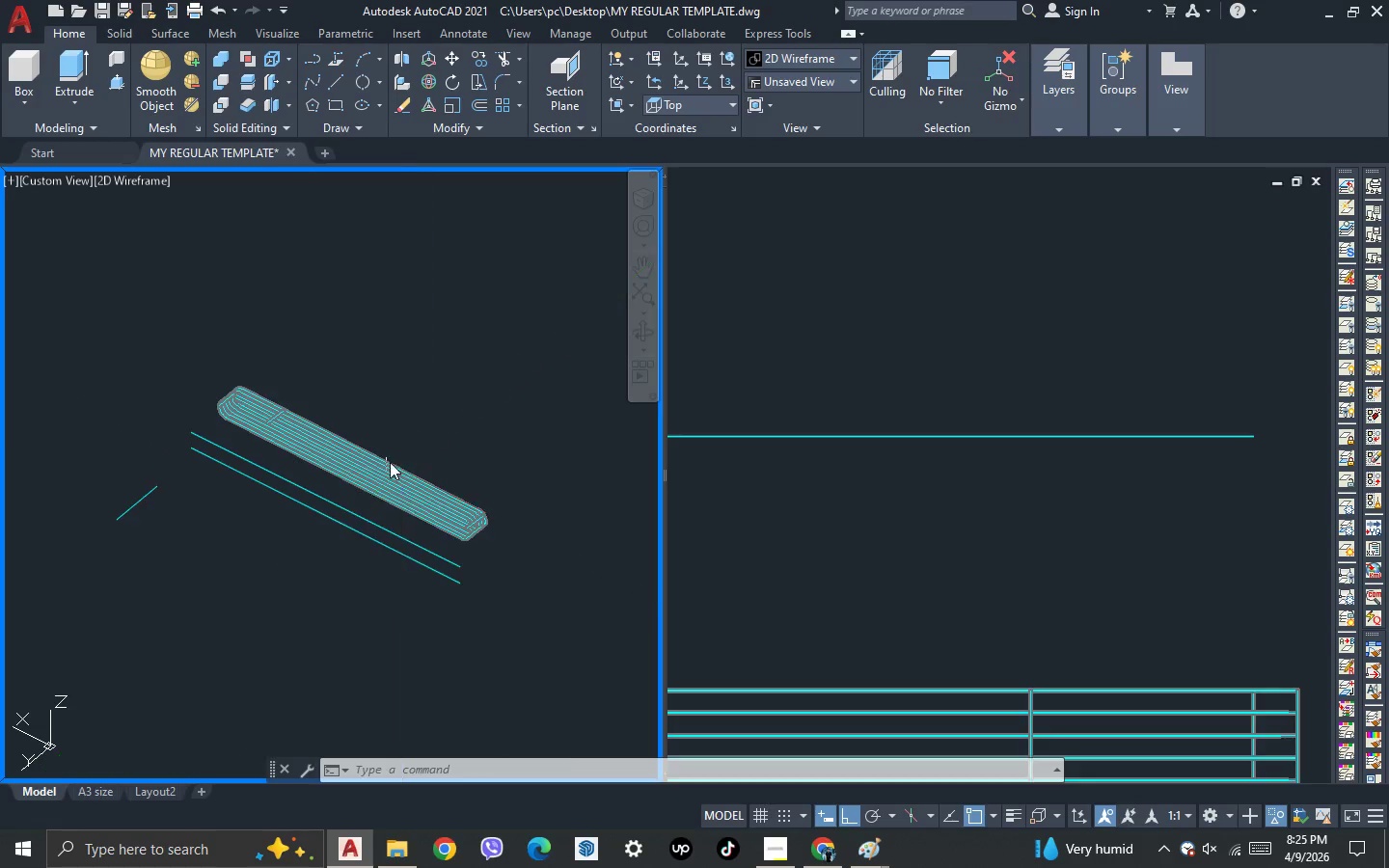 
scroll: coordinate [386, 459], scroll_direction: up, amount: 2.0
 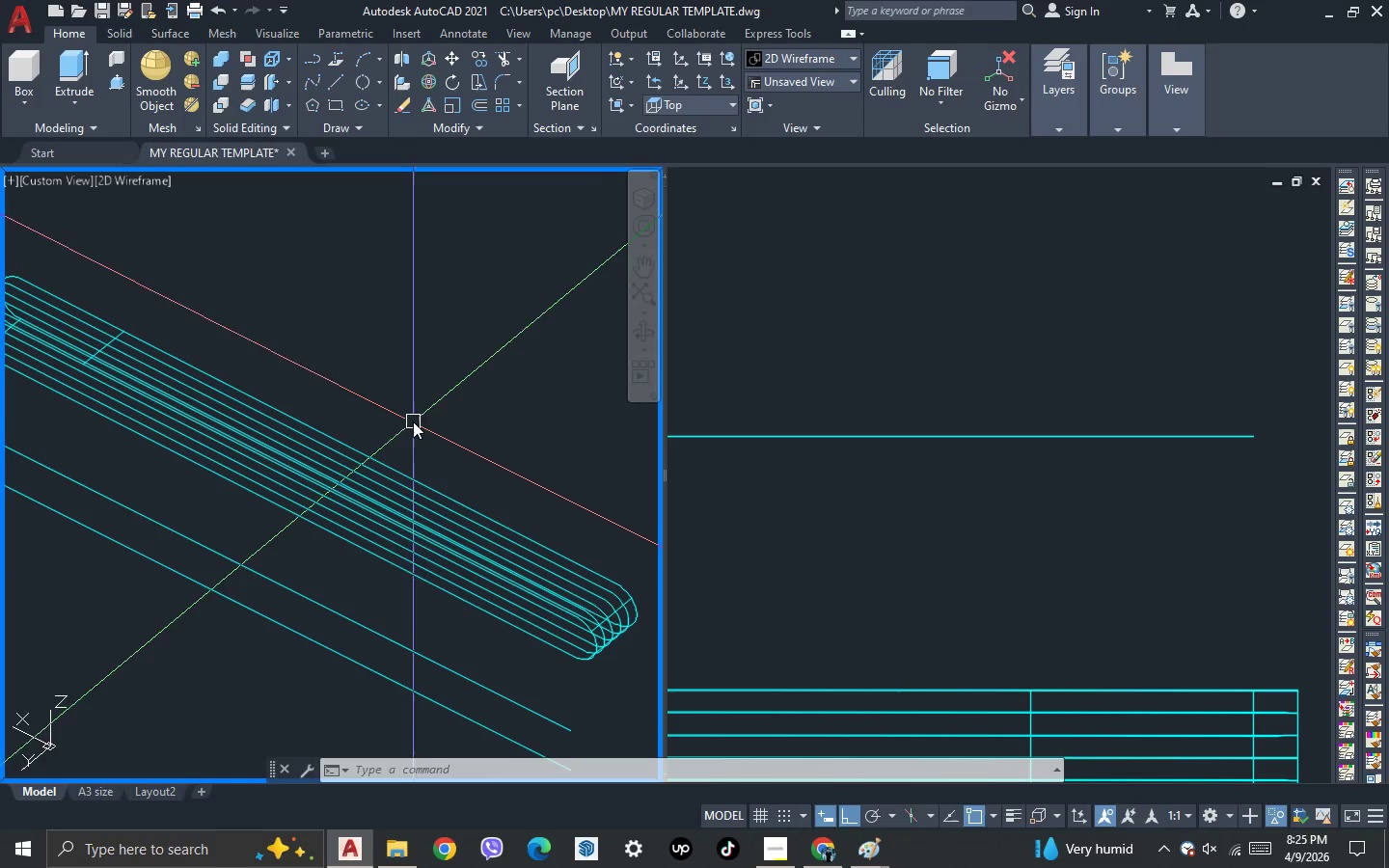 
key(L)
 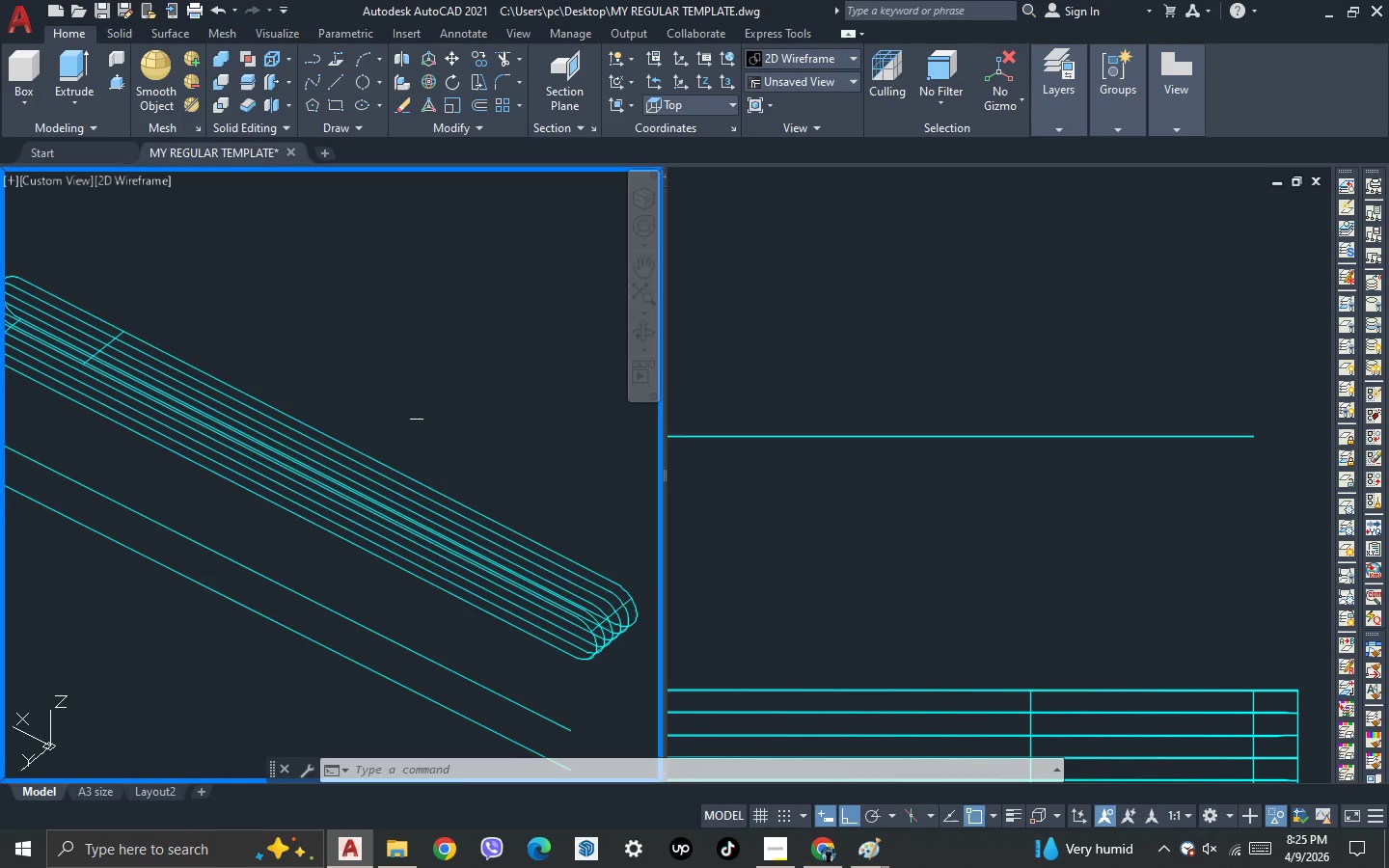 
key(Space)
 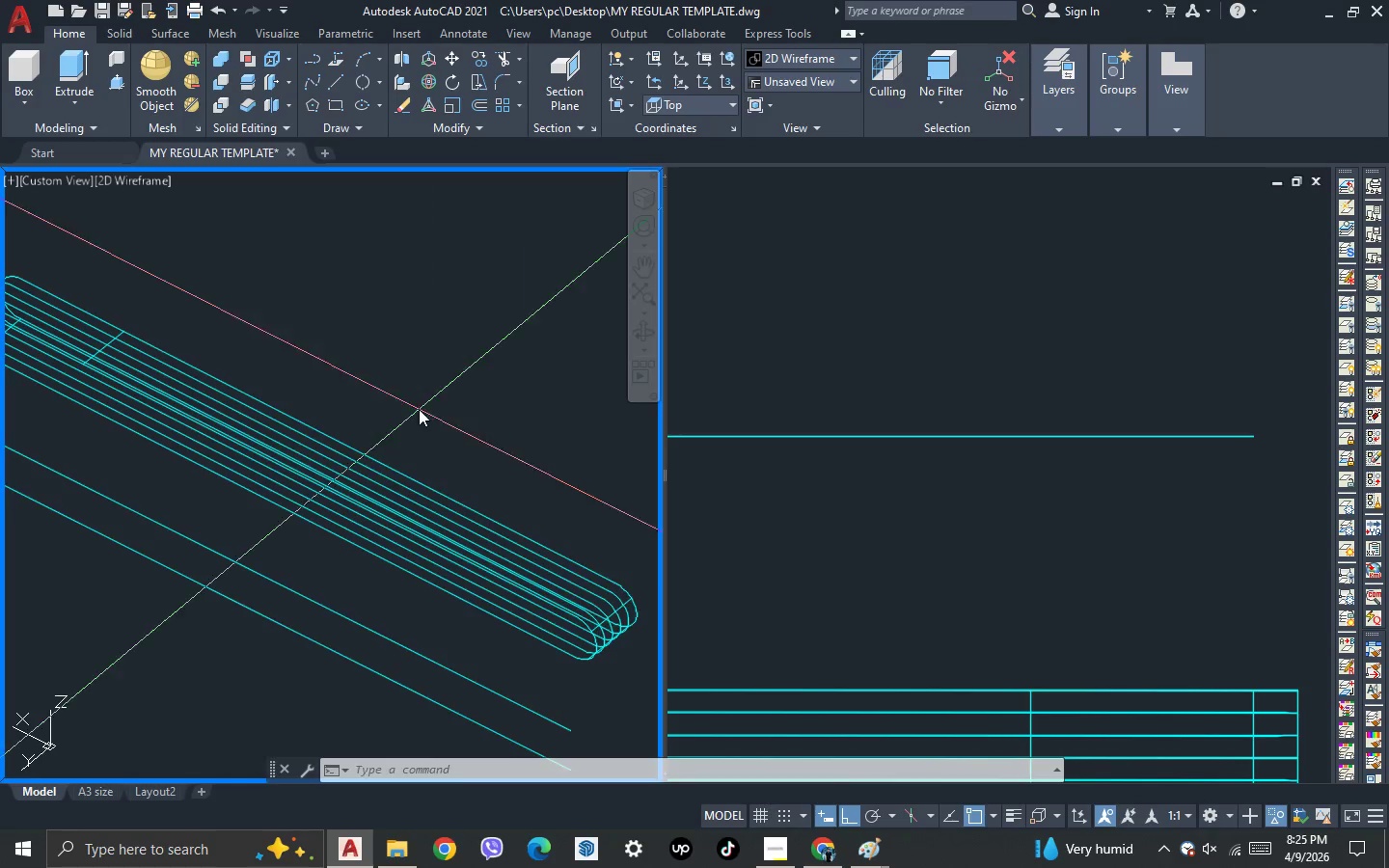 
scroll: coordinate [302, 459], scroll_direction: up, amount: 1.0
 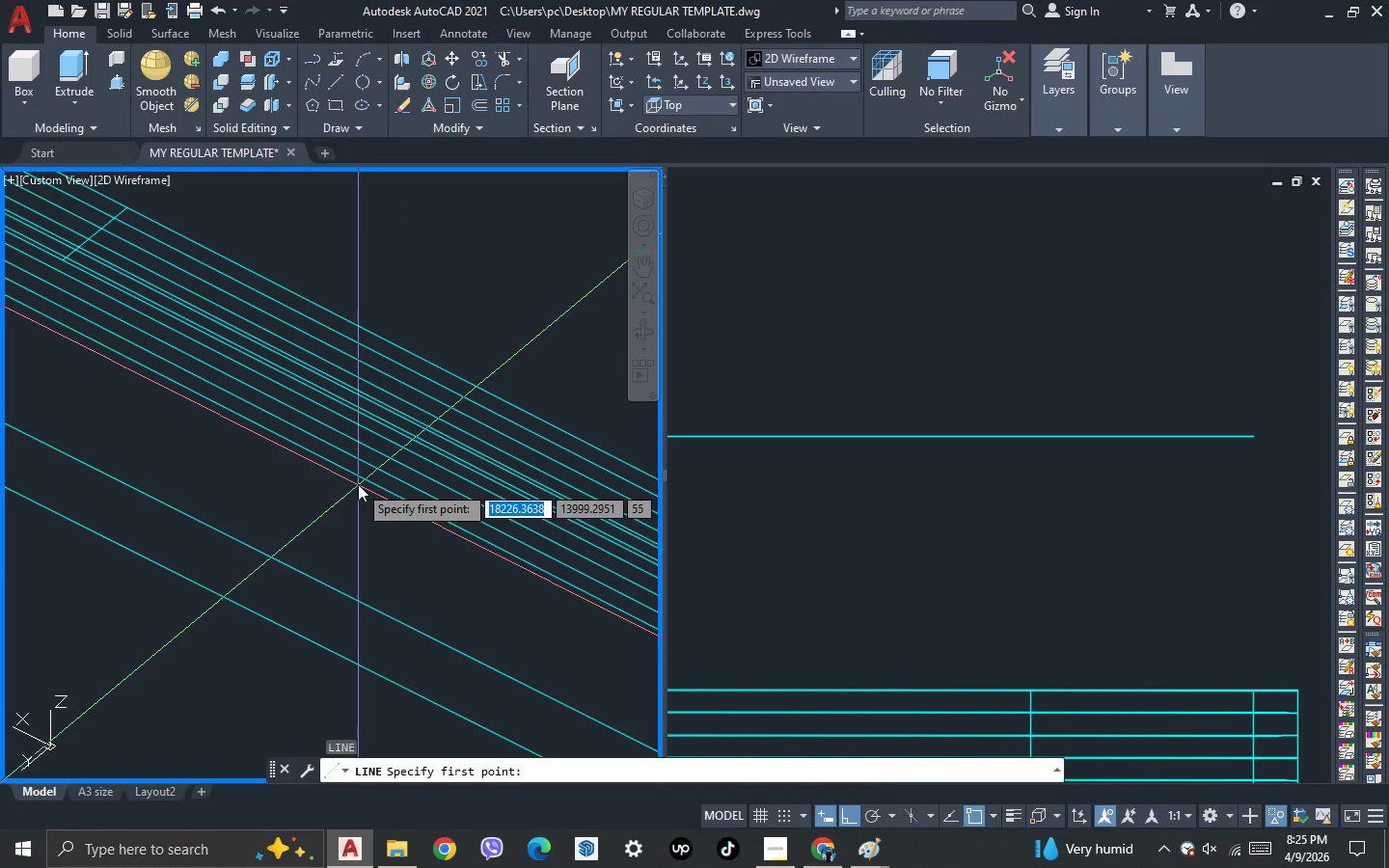 
scroll: coordinate [358, 481], scroll_direction: down, amount: 1.0
 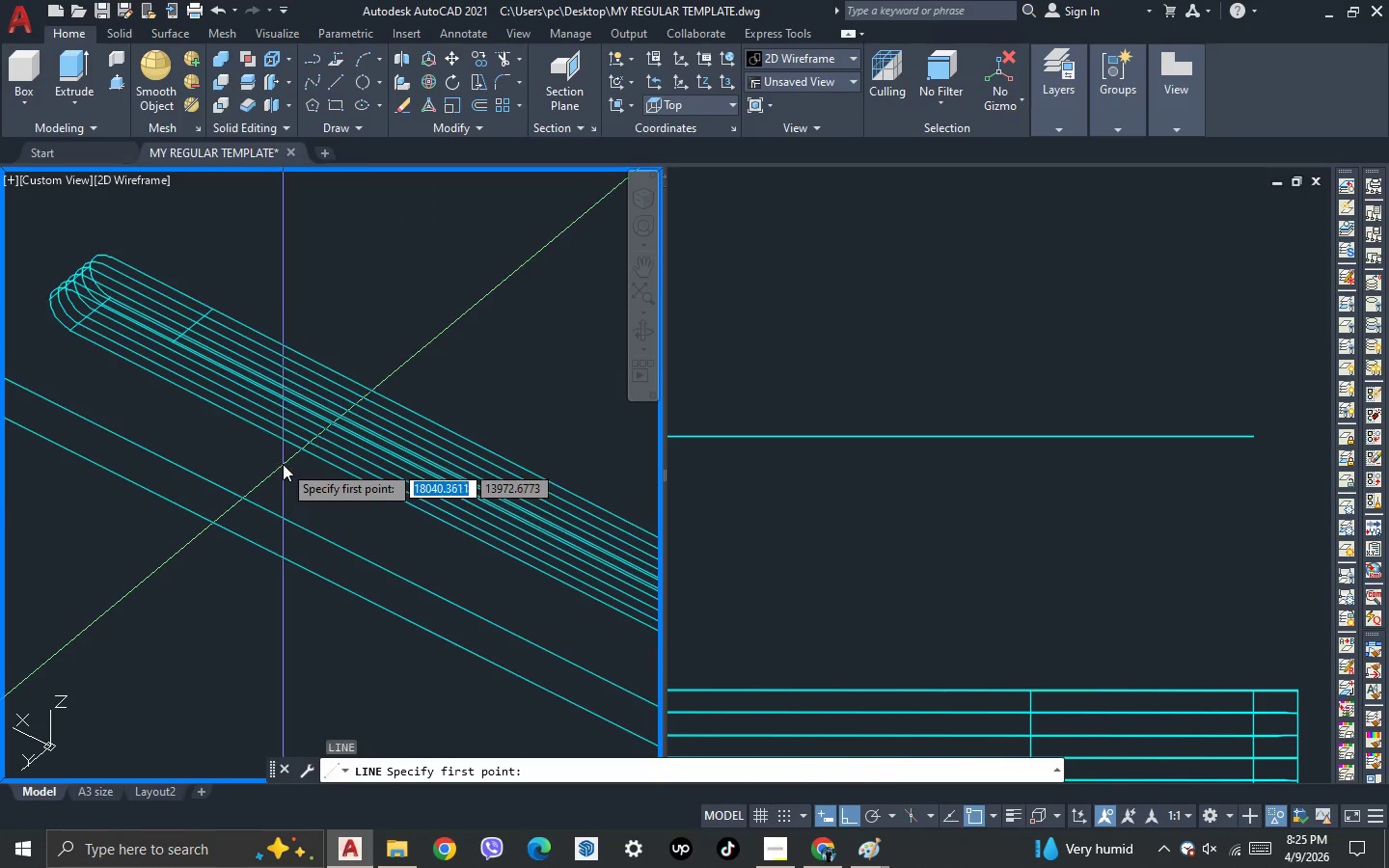 
scroll: coordinate [420, 533], scroll_direction: up, amount: 2.0
 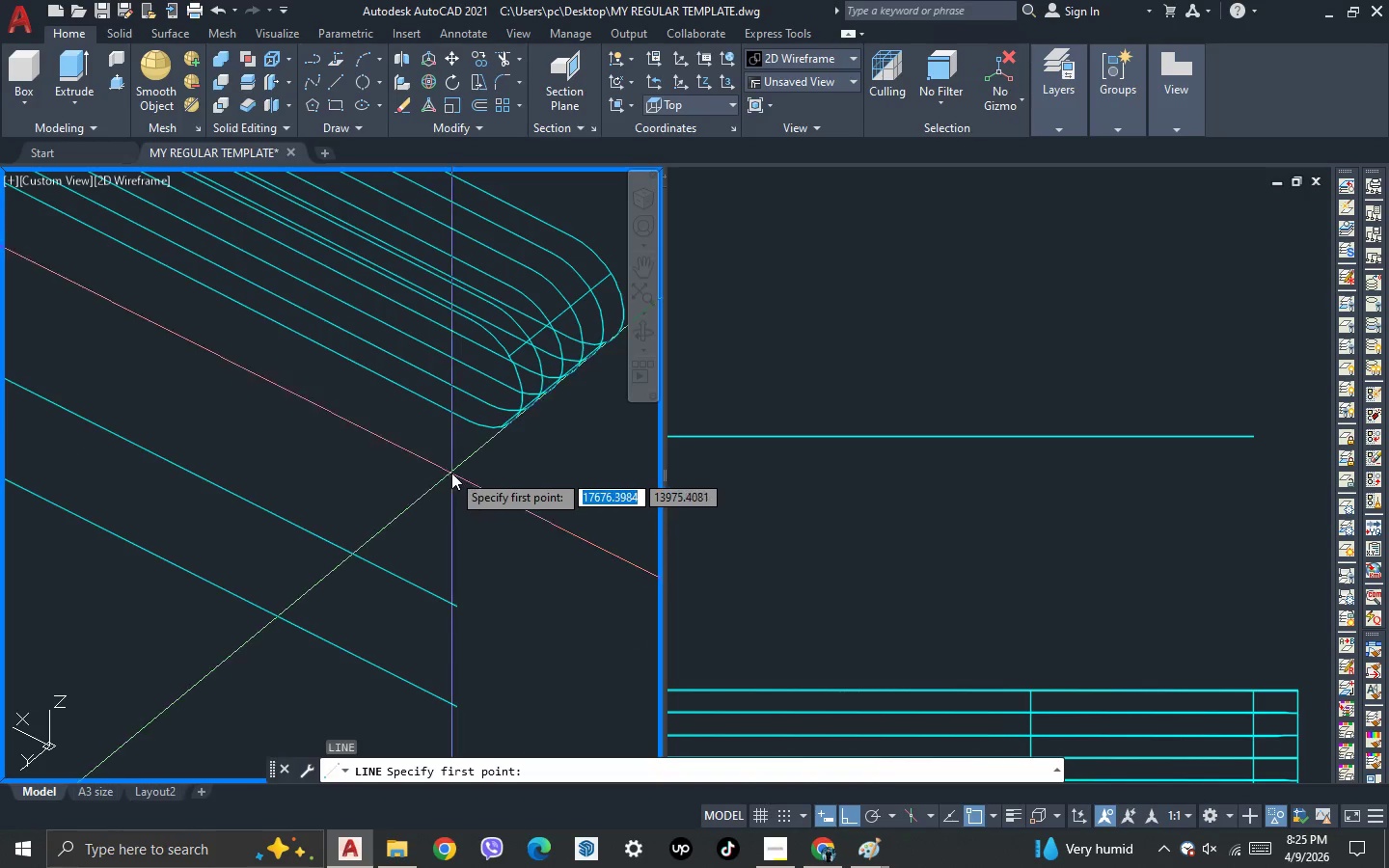 
key(Escape)
 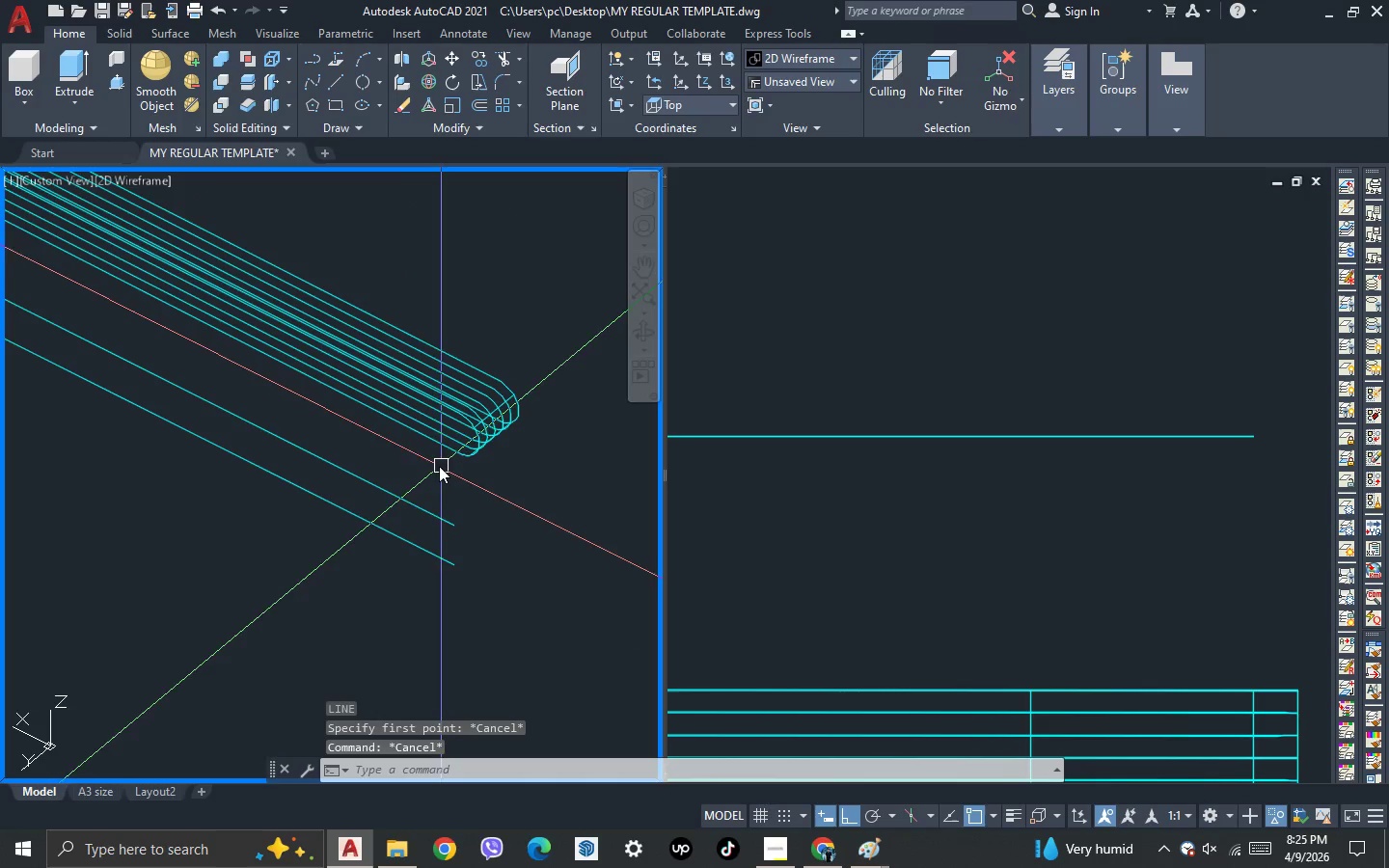 
key(Escape)
 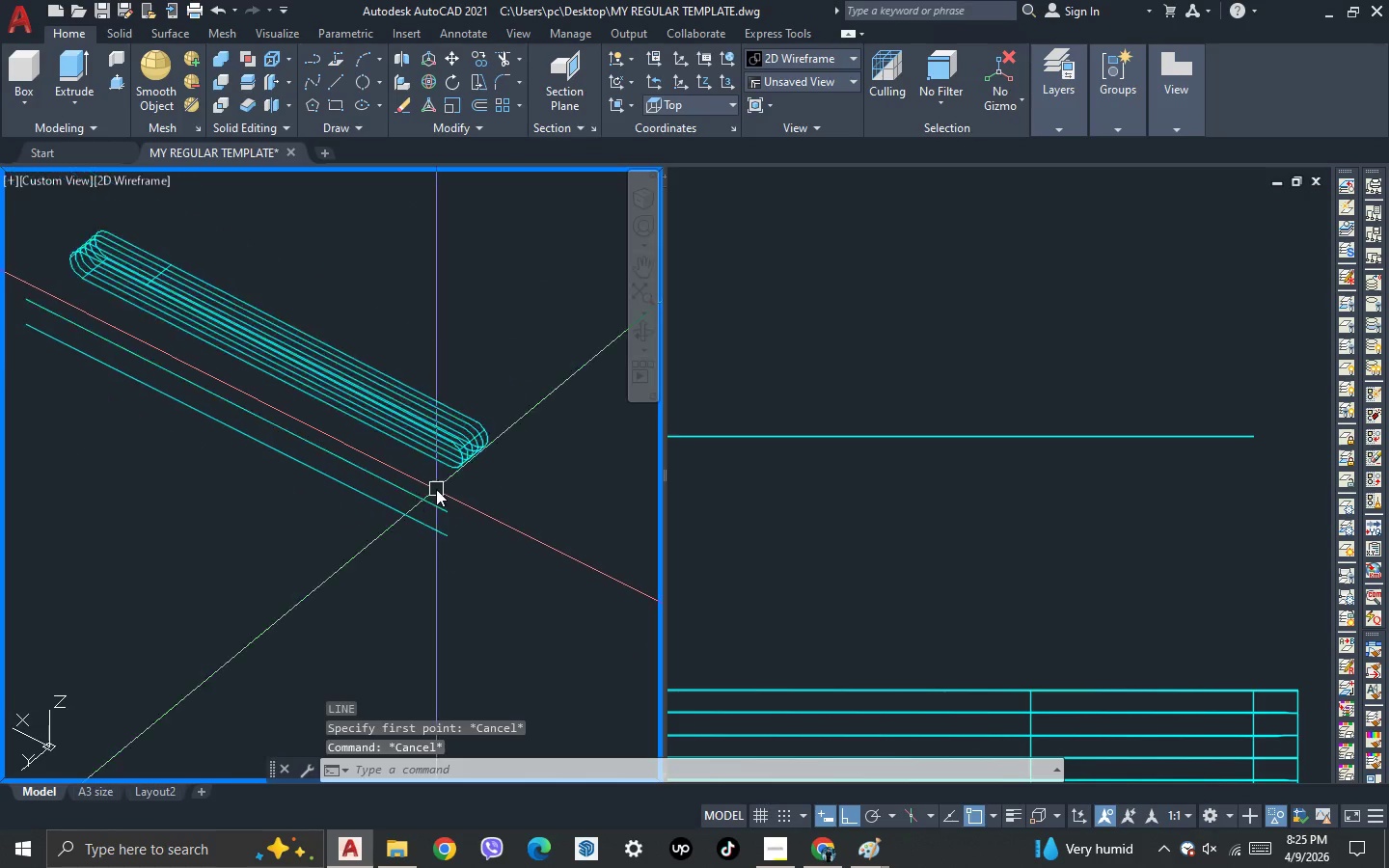 
scroll: coordinate [437, 490], scroll_direction: down, amount: 4.0
 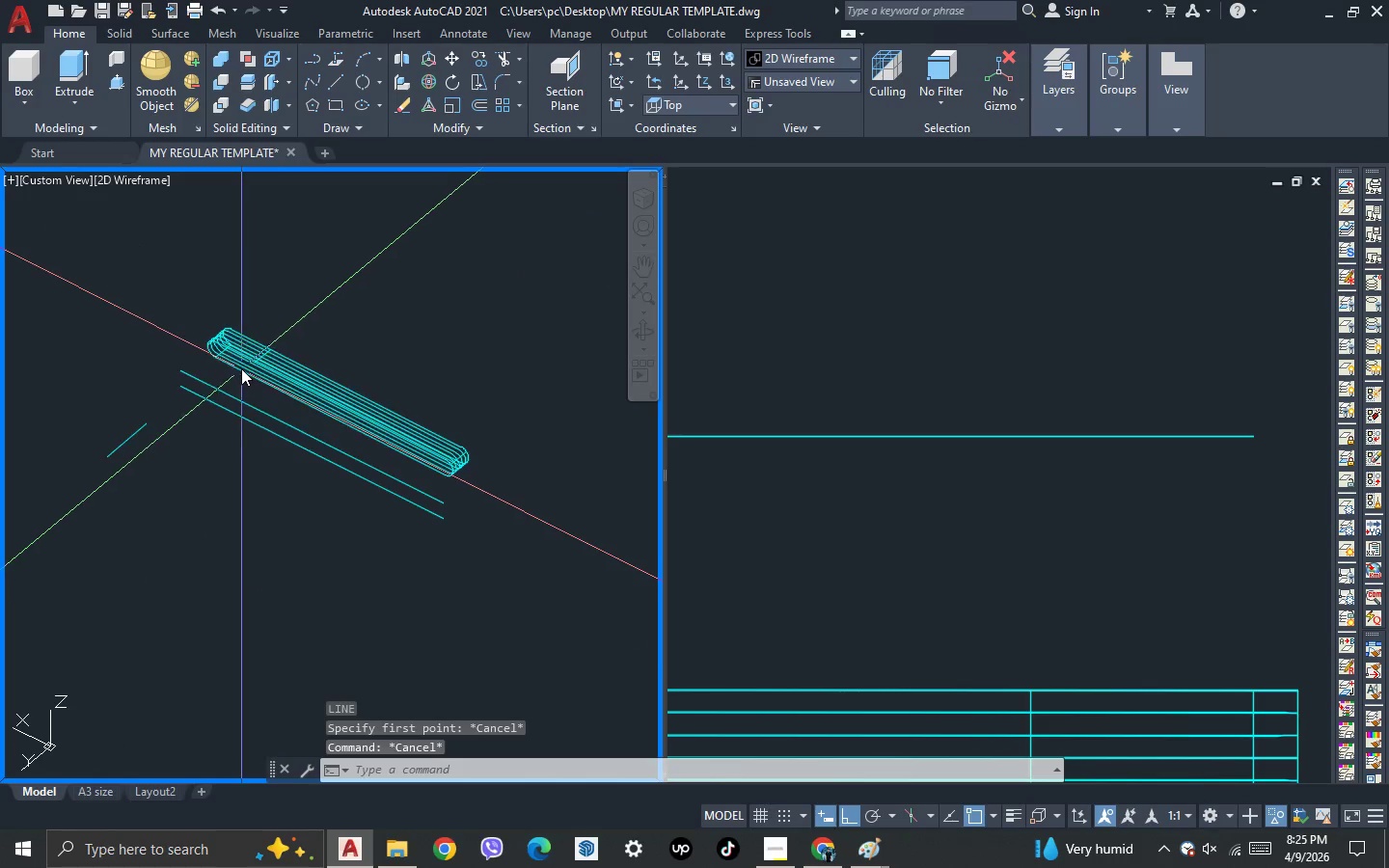 
scroll: coordinate [240, 367], scroll_direction: up, amount: 2.0
 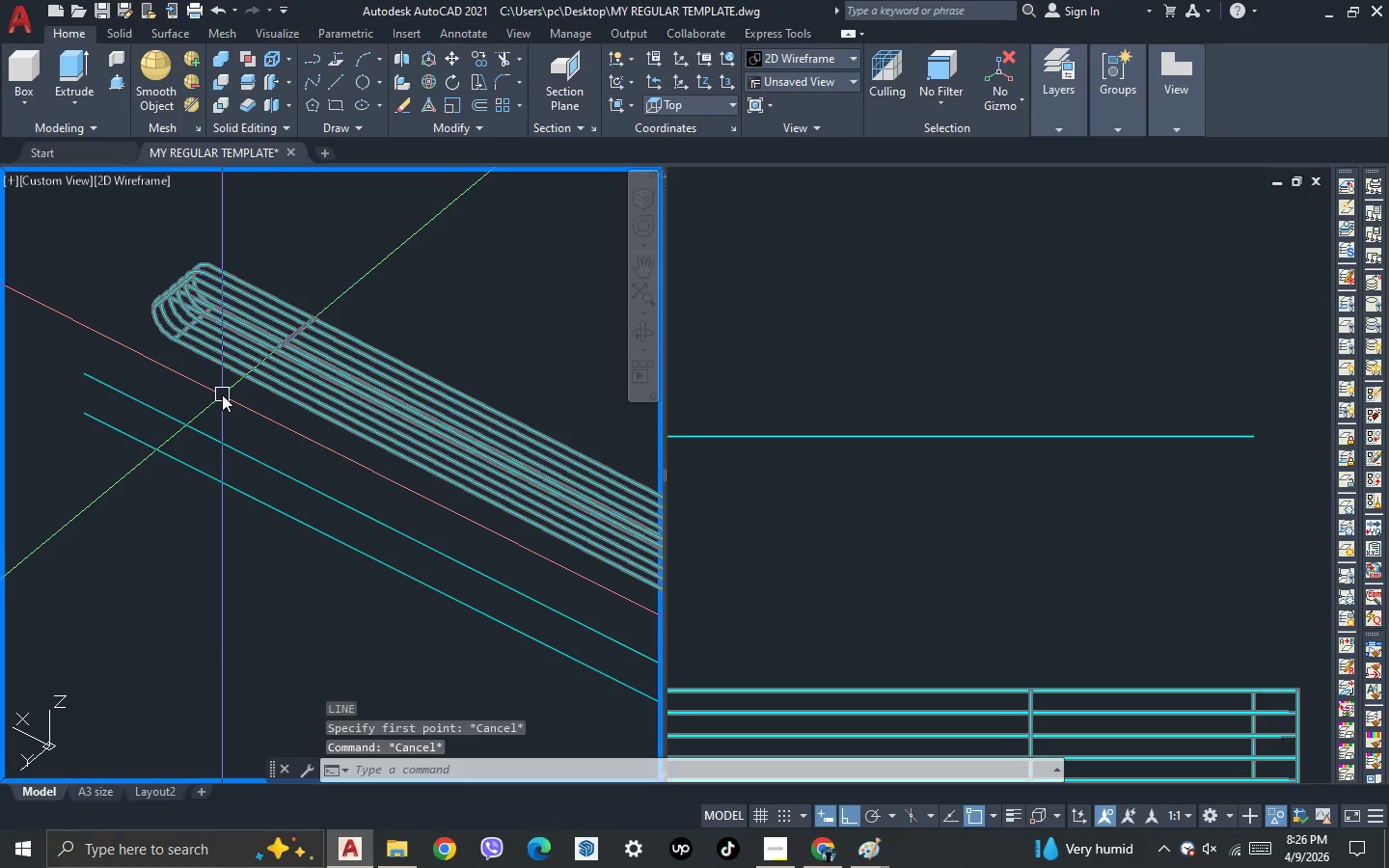 
scroll: coordinate [222, 394], scroll_direction: down, amount: 1.0
 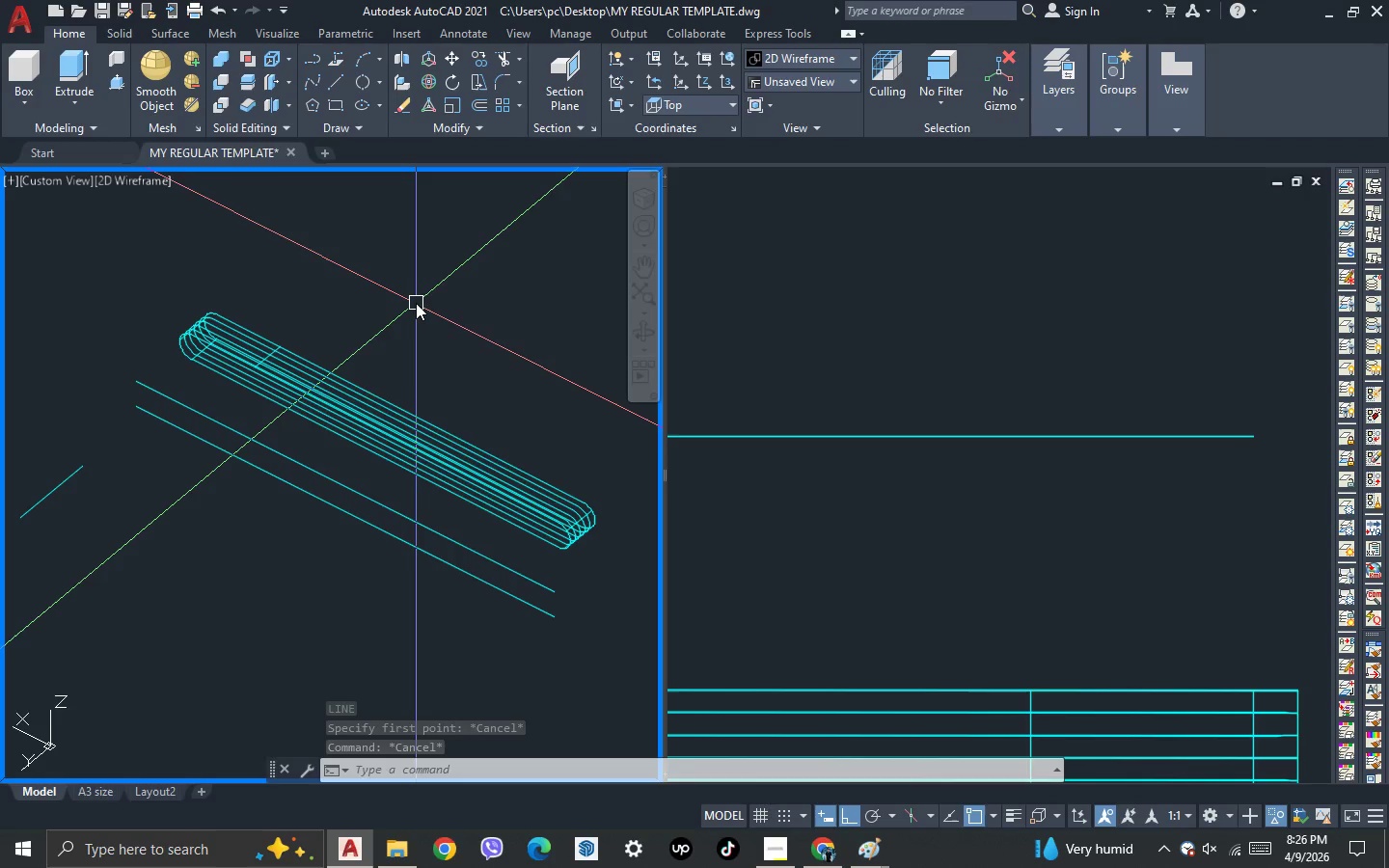 
type(soli)
 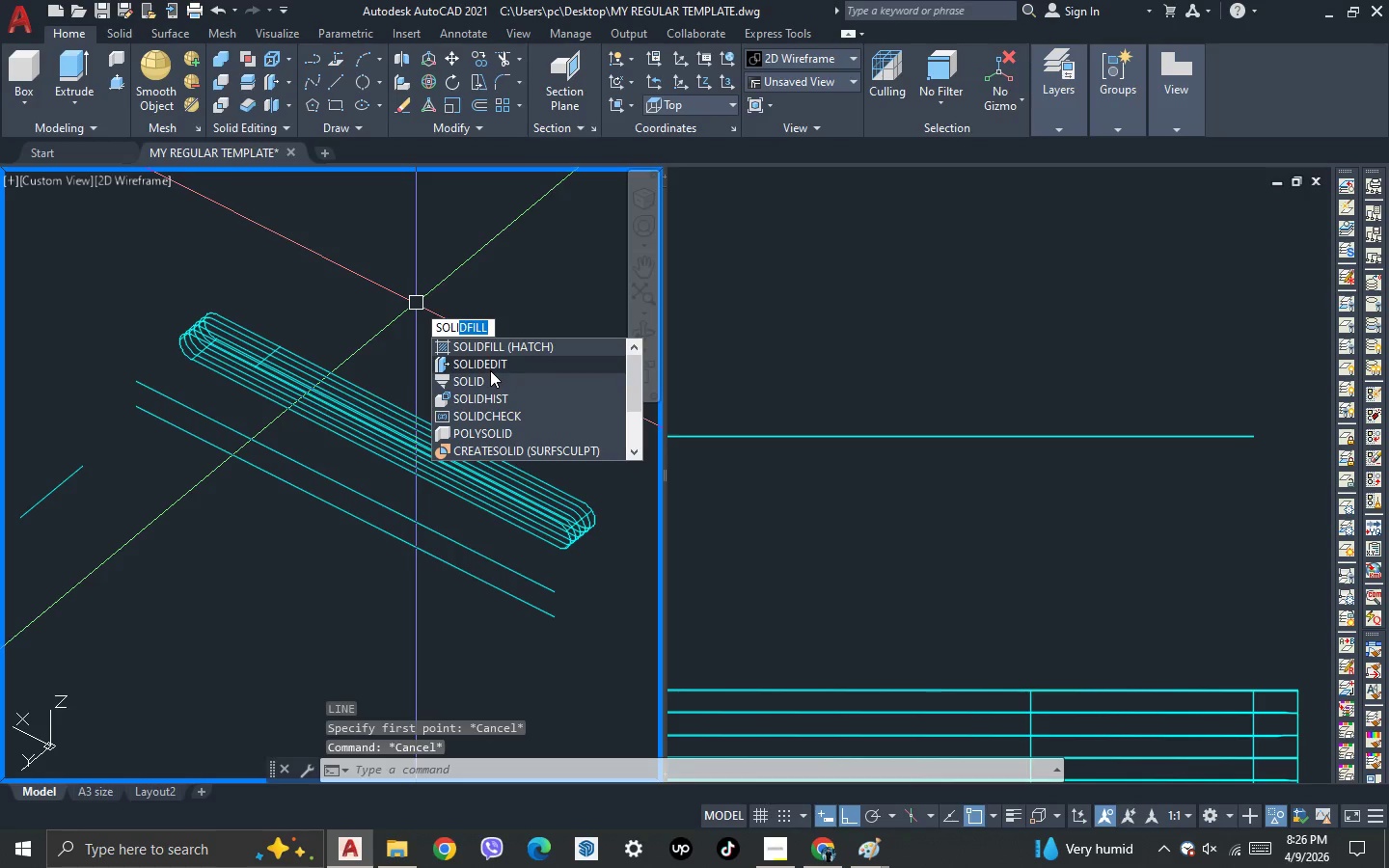 
left_click([490, 369])
 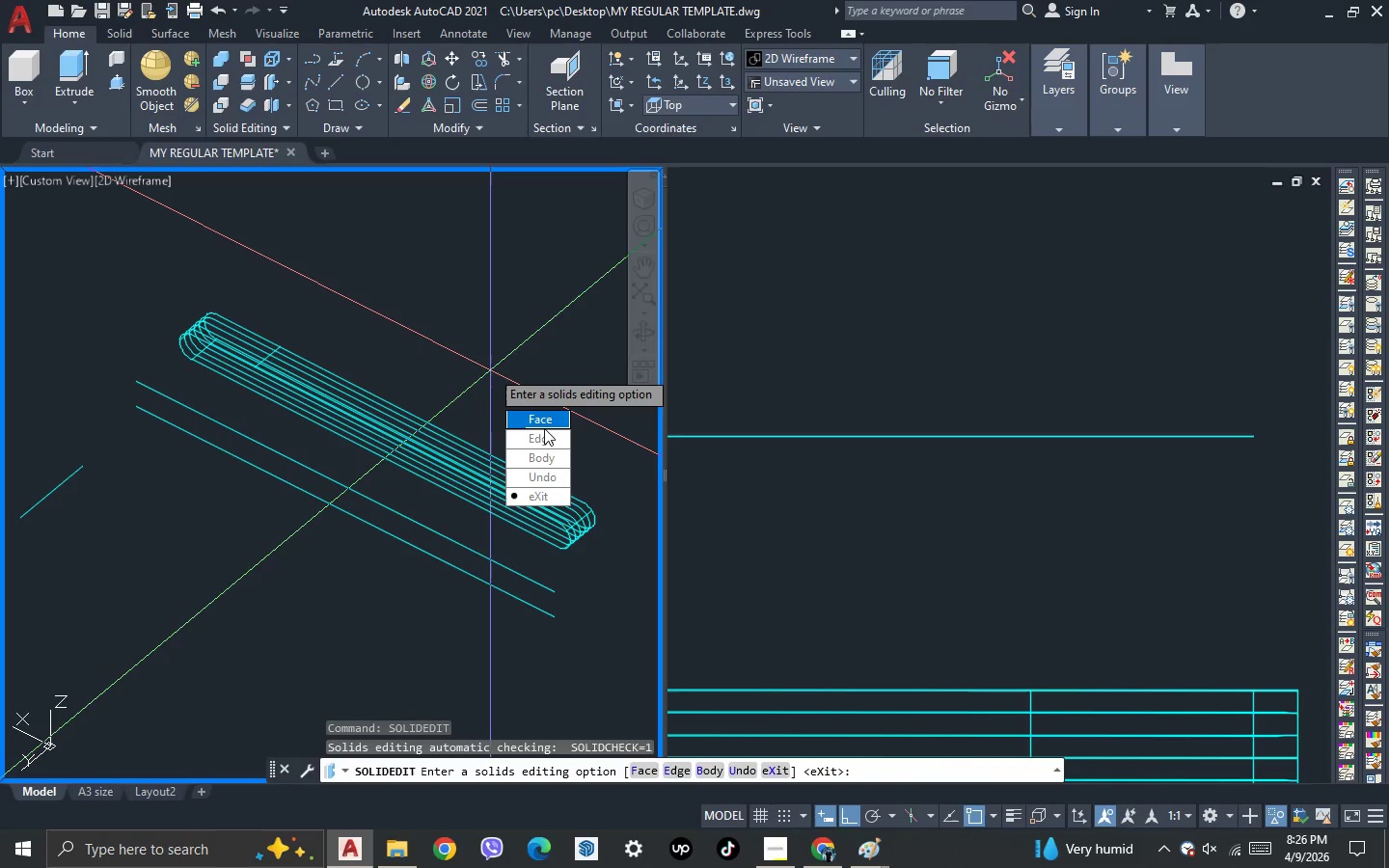 
left_click_drag(start_coordinate=[550, 424], to_coordinate=[490, 369])
 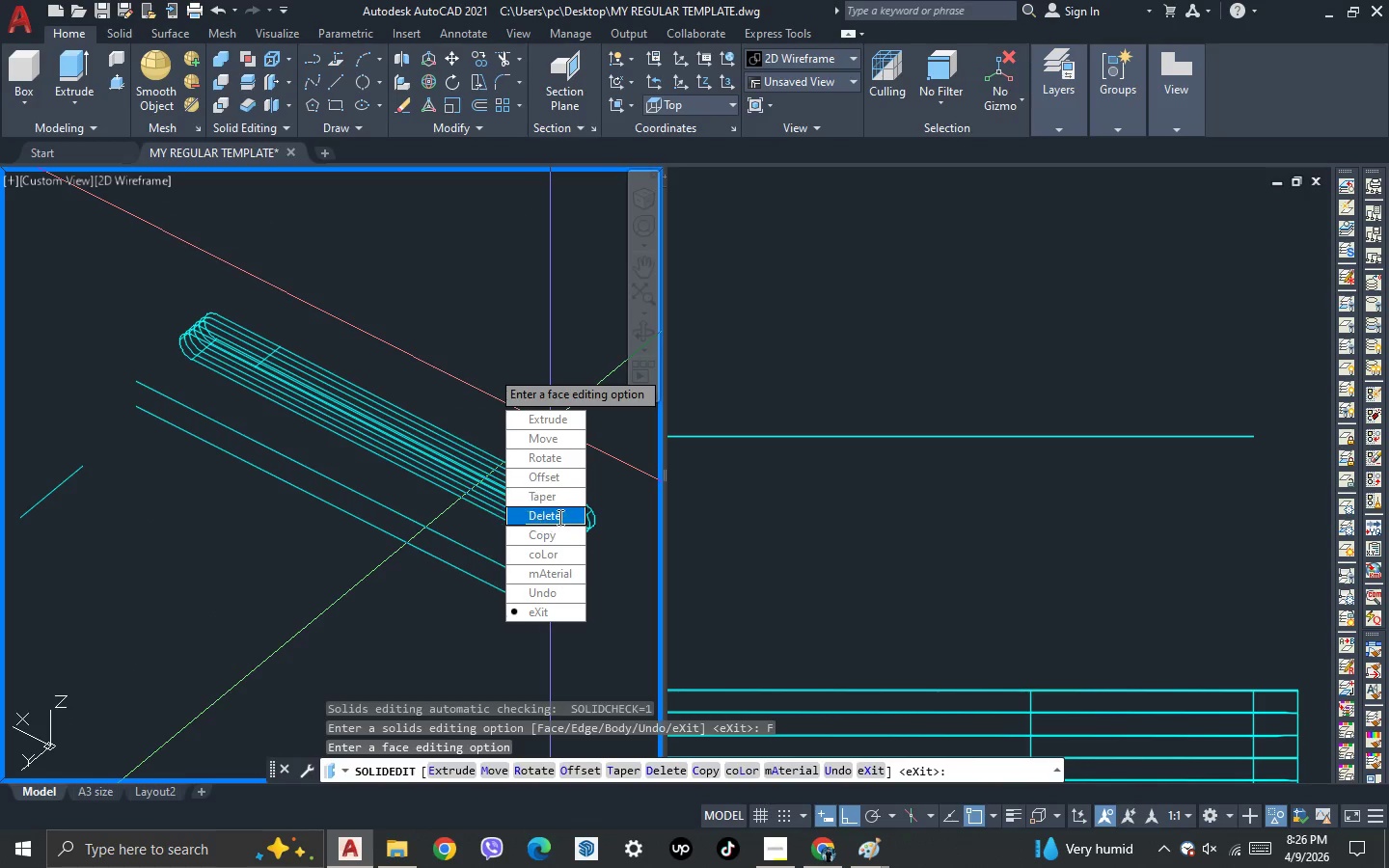 
left_click_drag(start_coordinate=[555, 537], to_coordinate=[490, 370])
 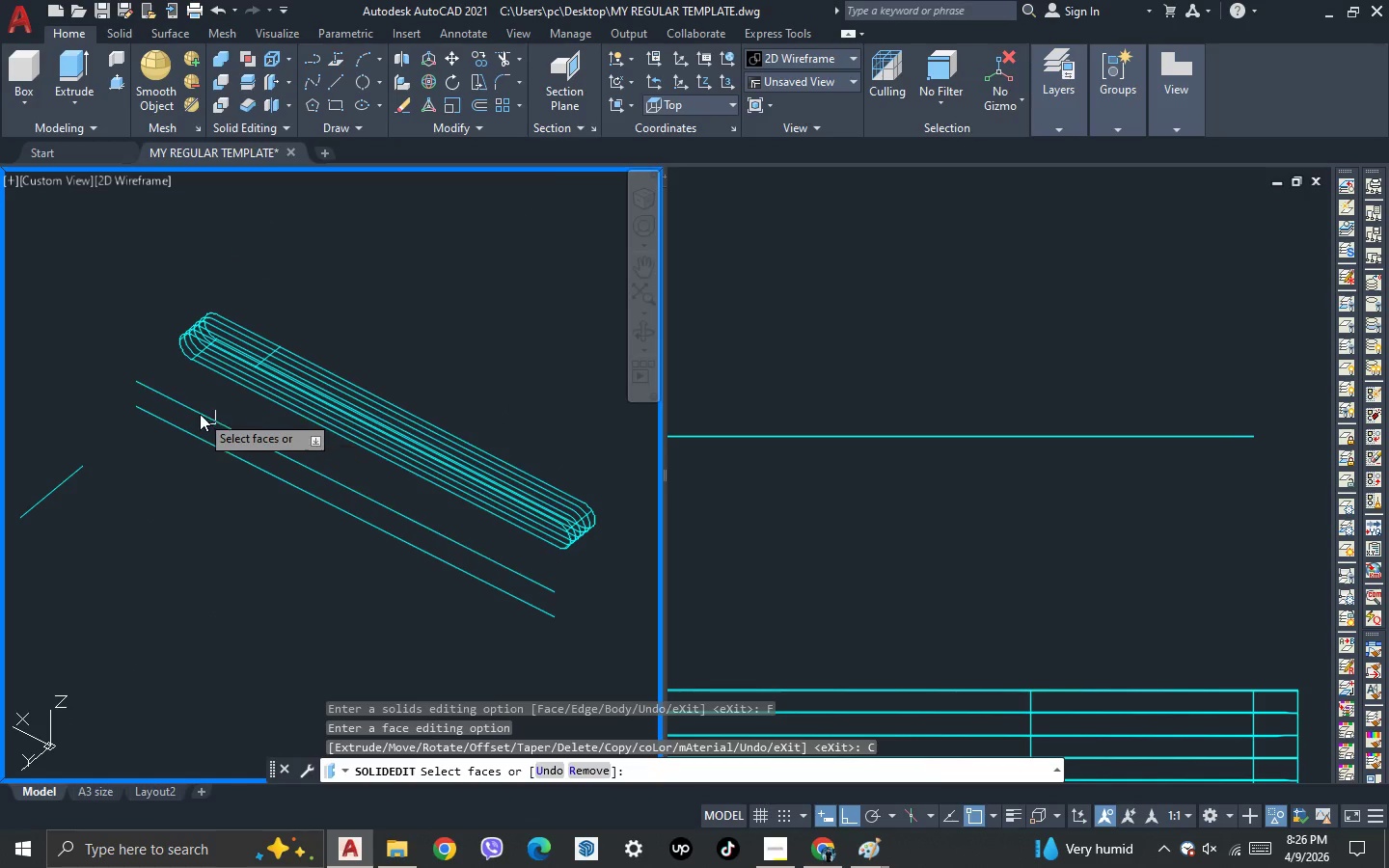 
scroll: coordinate [174, 395], scroll_direction: up, amount: 3.0
 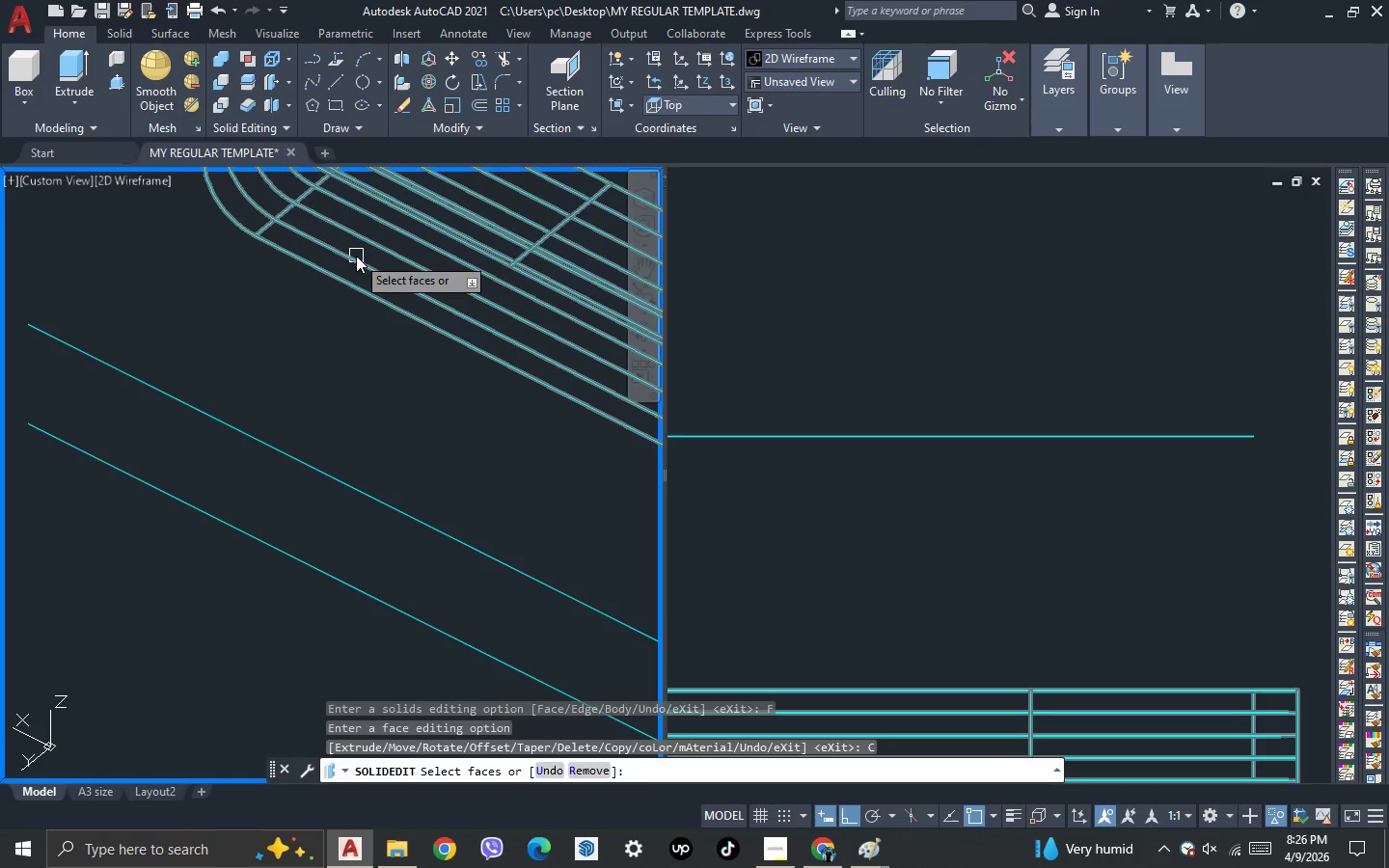 
left_click([356, 256])
 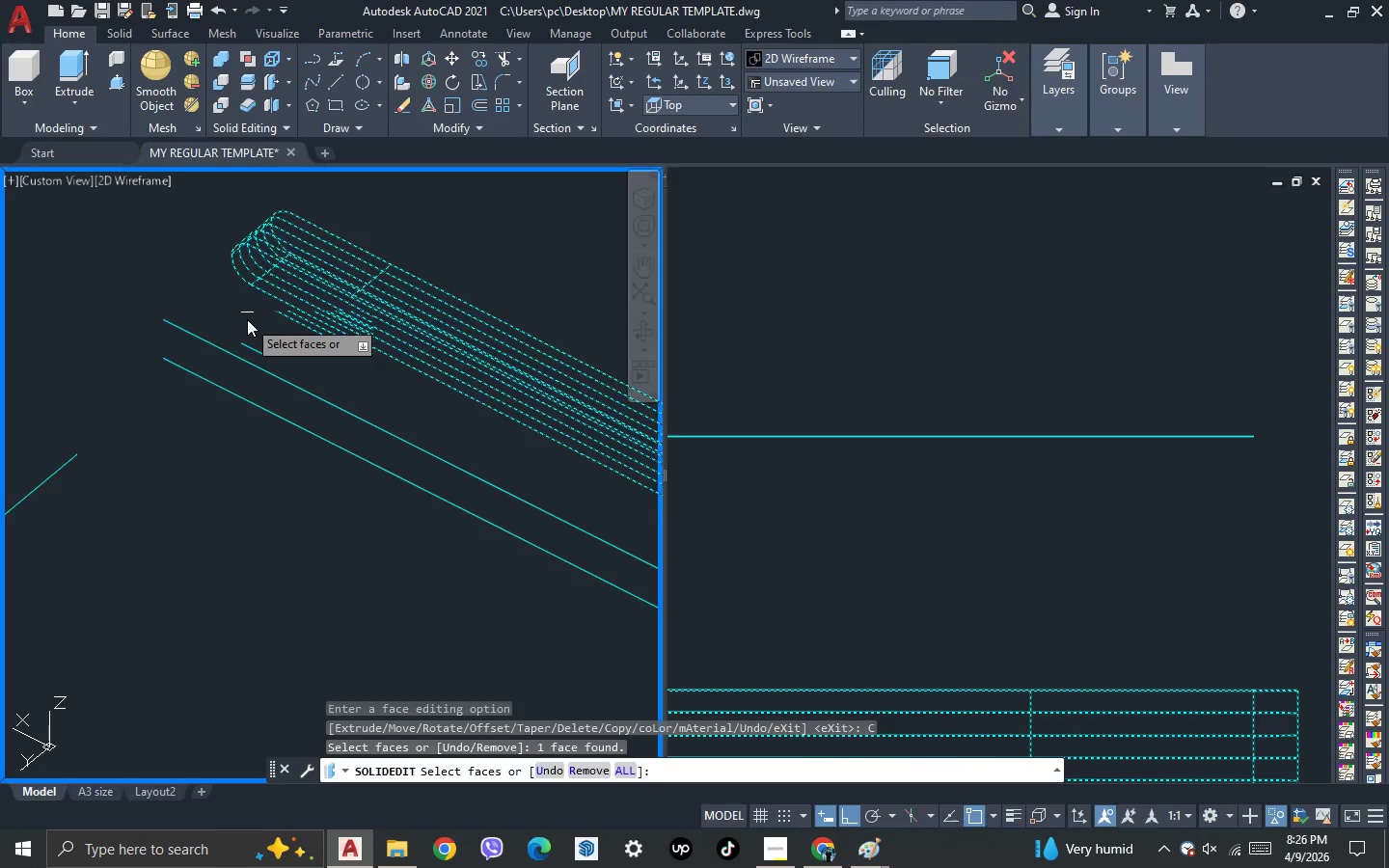 
scroll: coordinate [264, 300], scroll_direction: none, amount: 0.0
 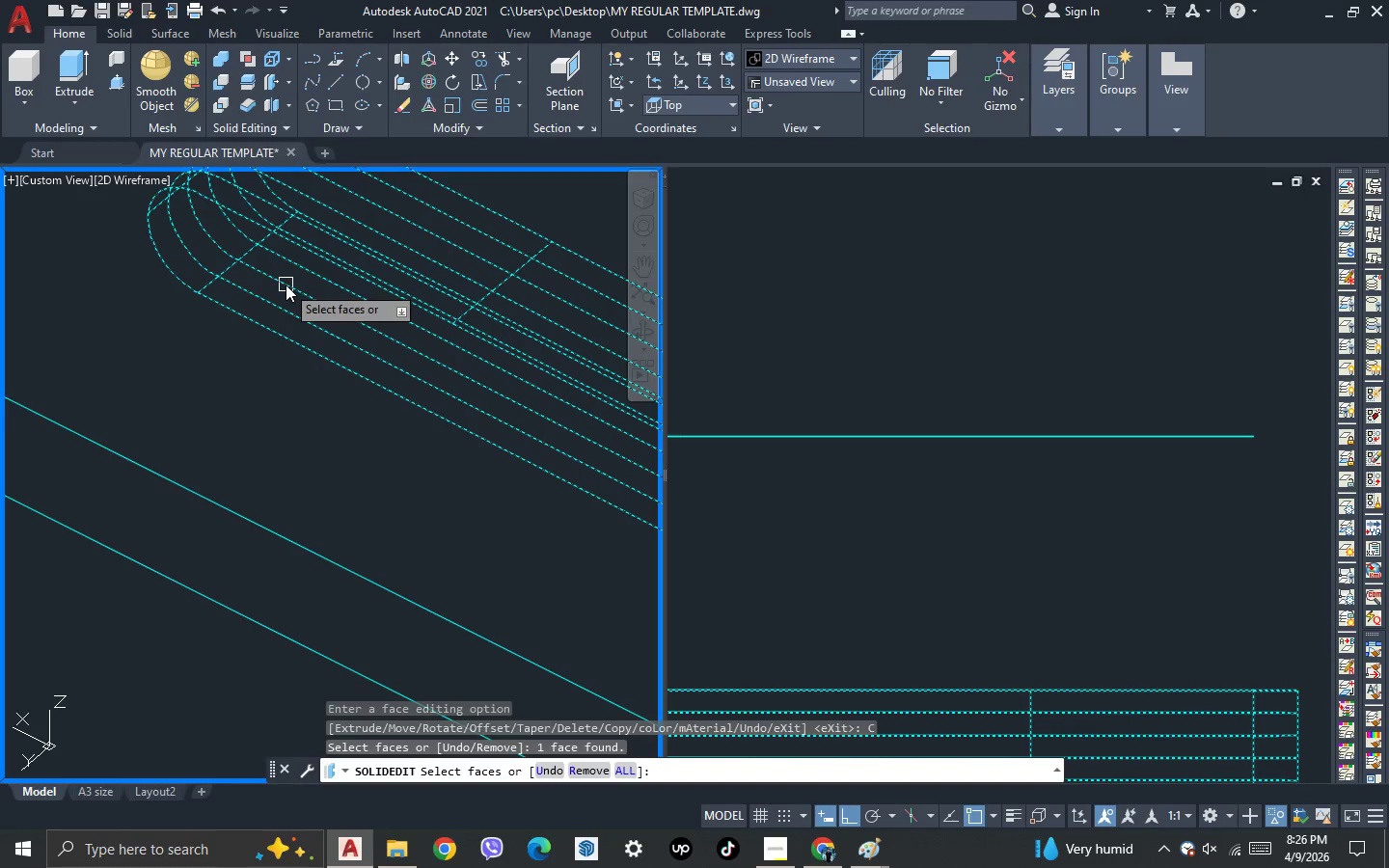 
left_click([286, 285])
 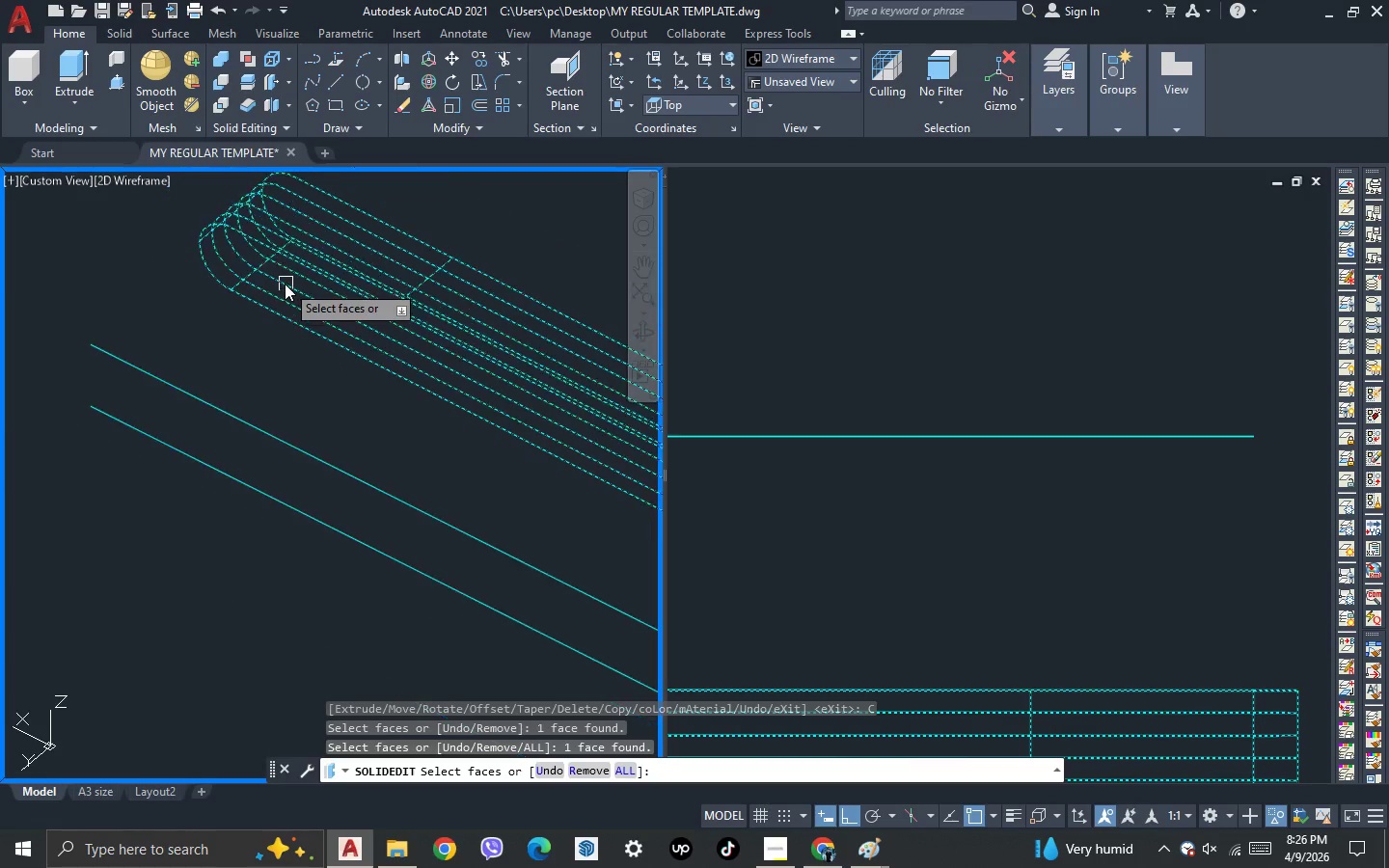 
scroll: coordinate [283, 284], scroll_direction: down, amount: 3.0
 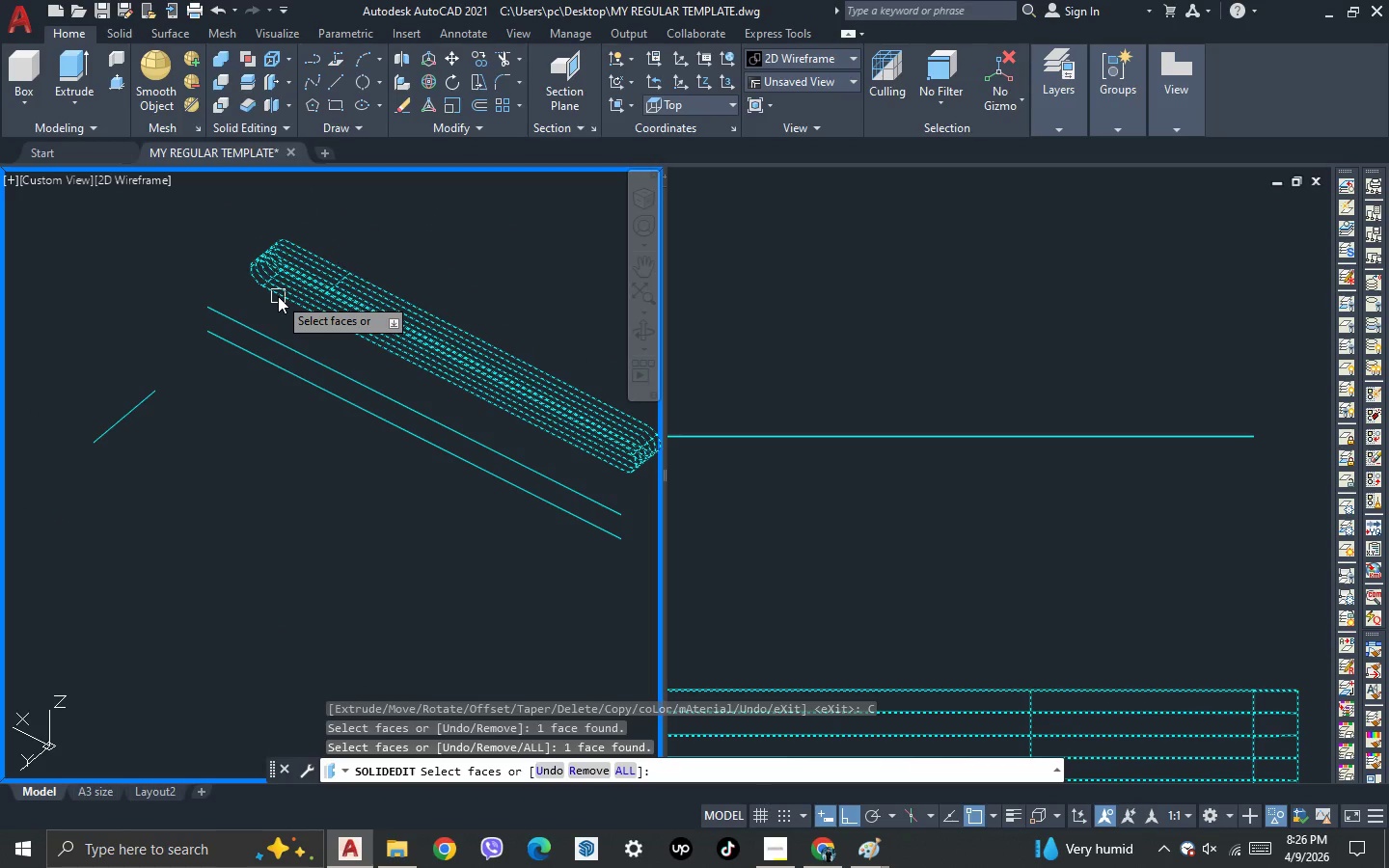 
key(Space)
 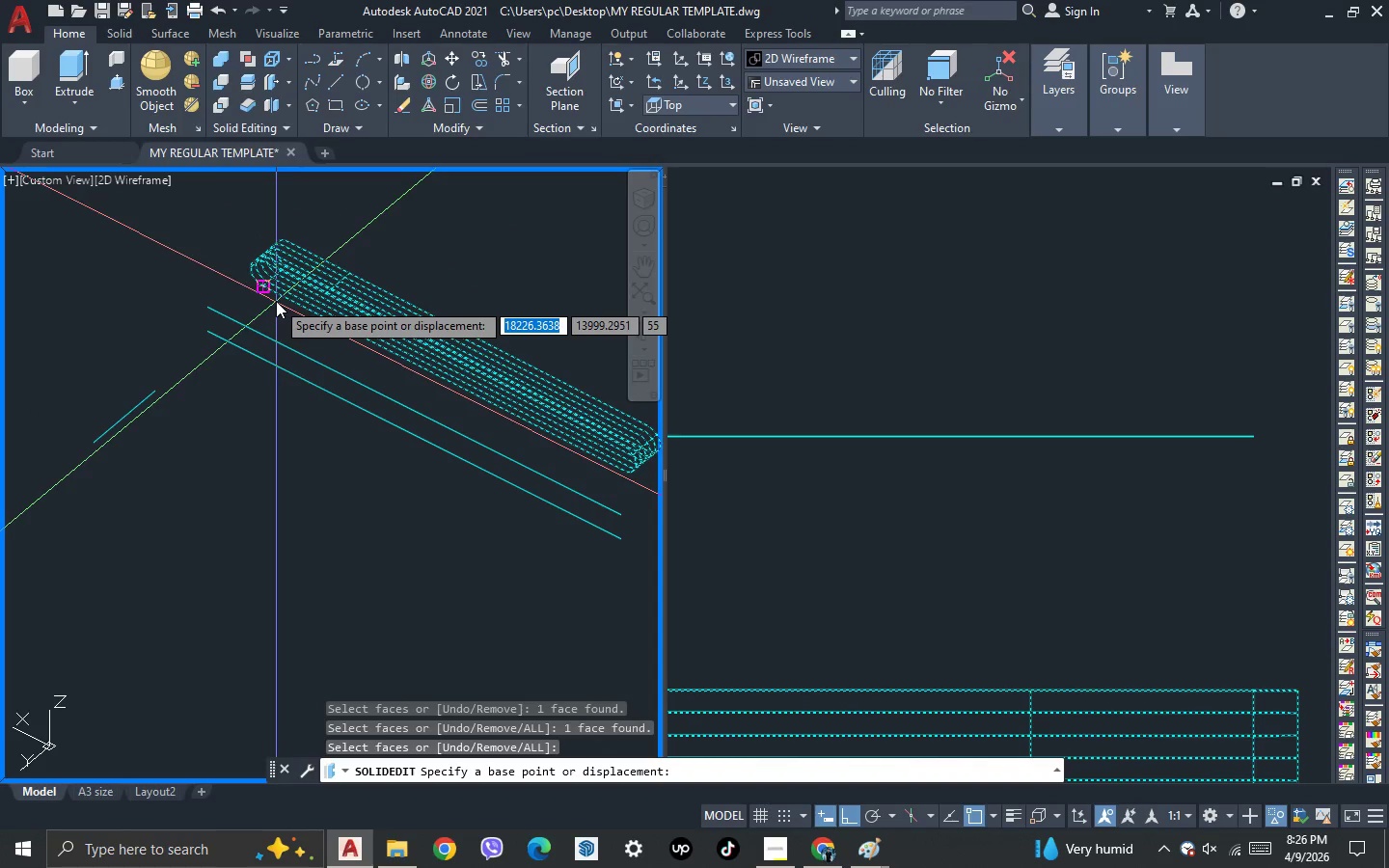 
scroll: coordinate [276, 301], scroll_direction: up, amount: 2.0
 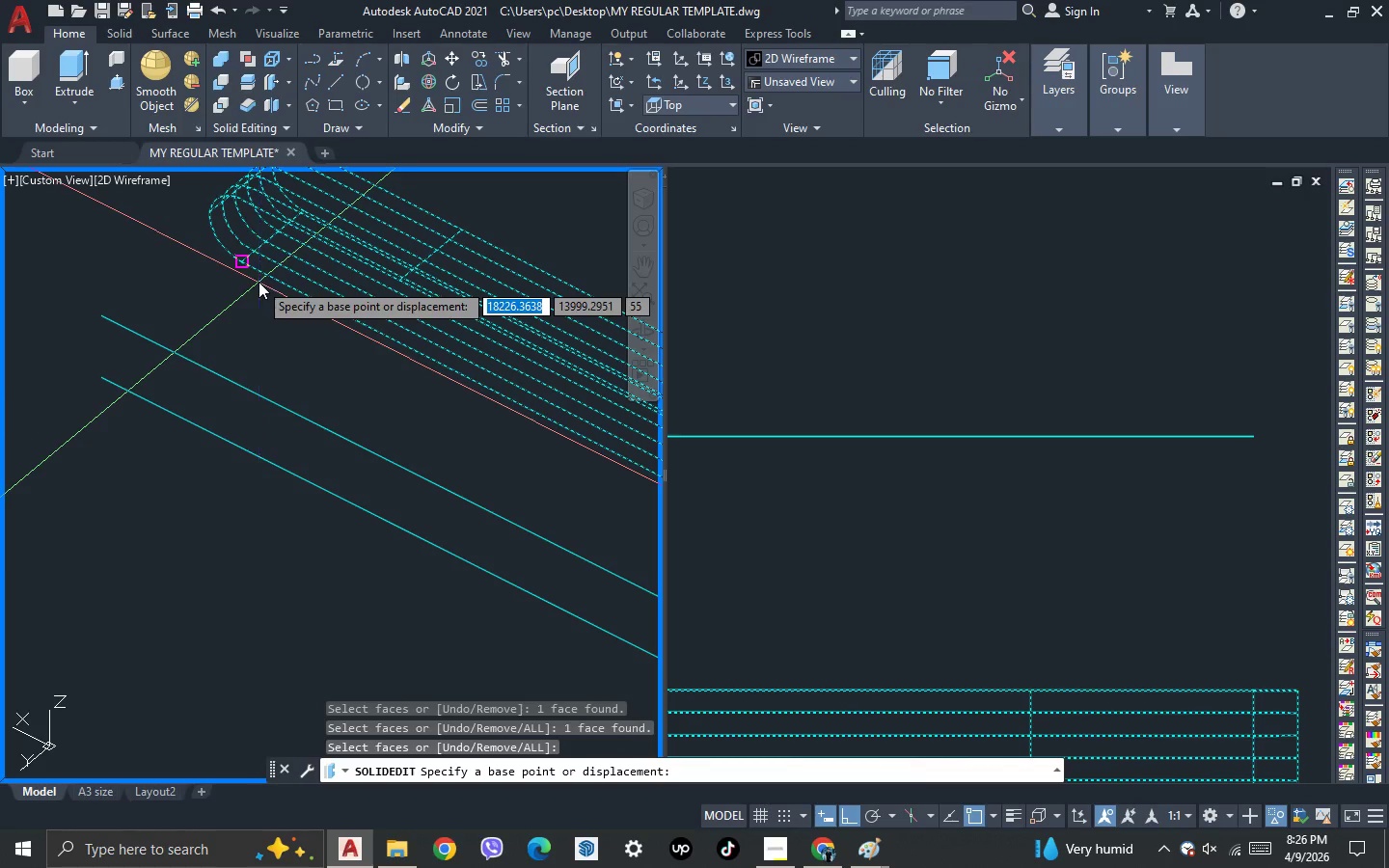 
left_click([259, 282])
 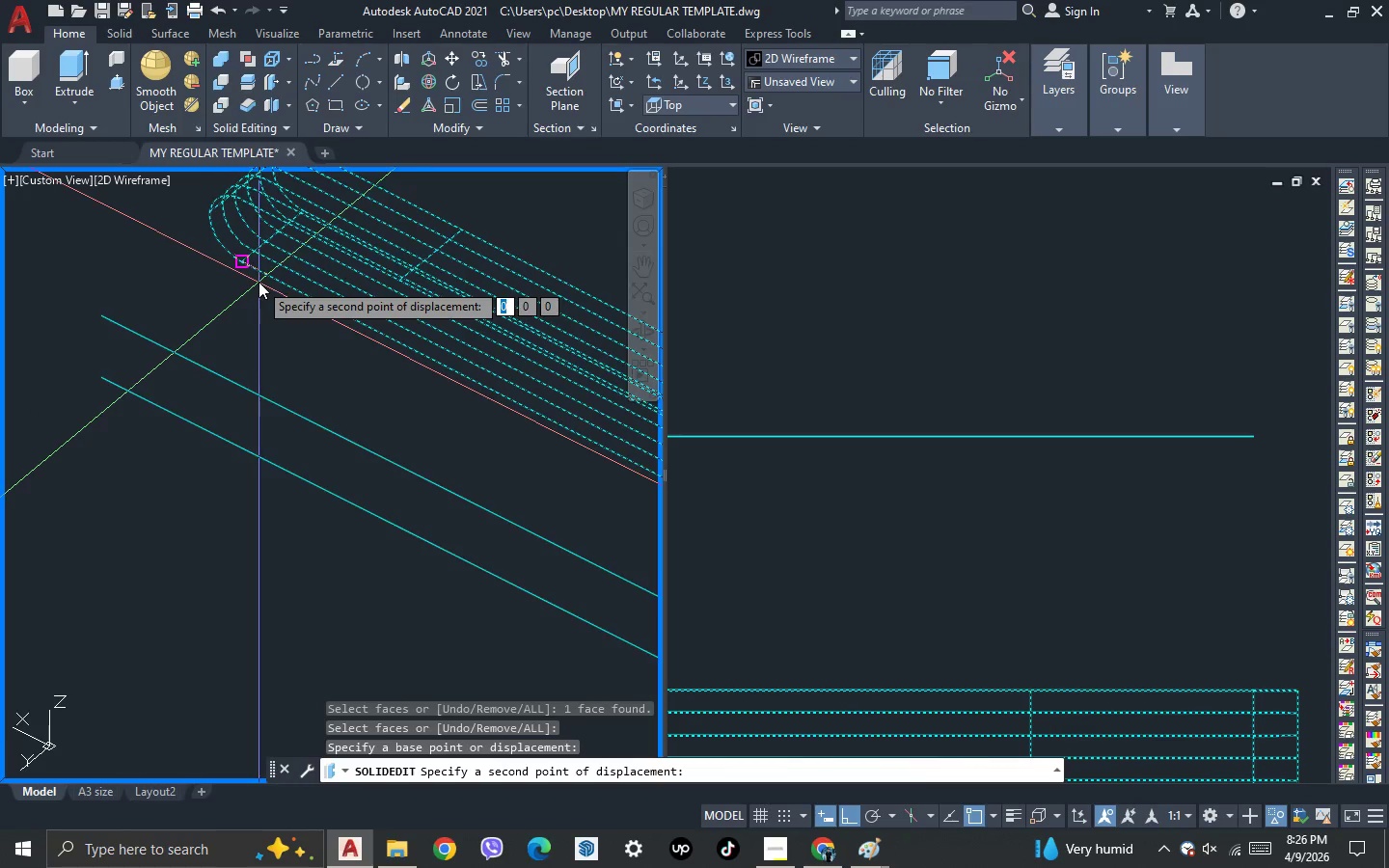 
scroll: coordinate [259, 282], scroll_direction: down, amount: 3.0
 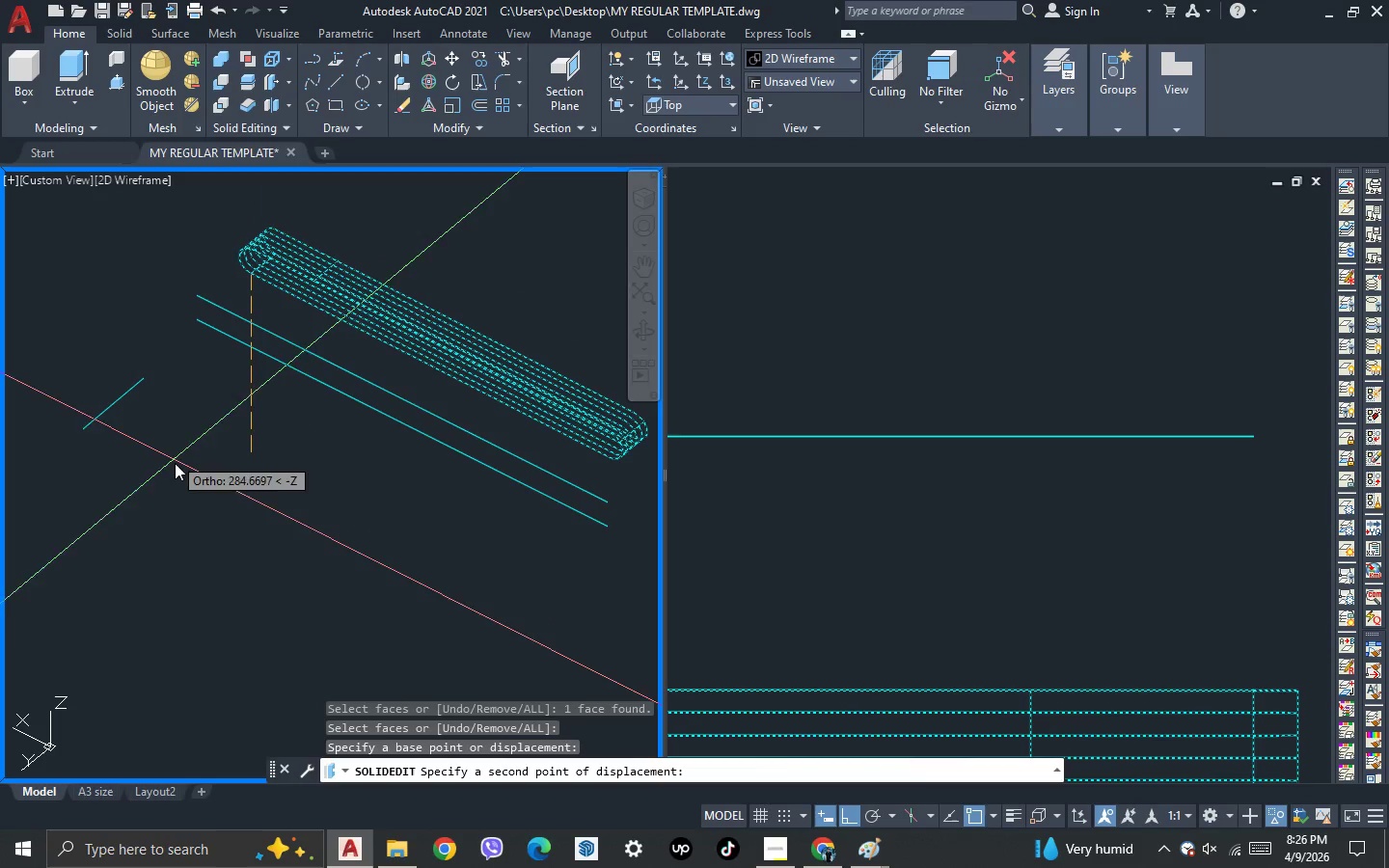 
left_click([183, 481])
 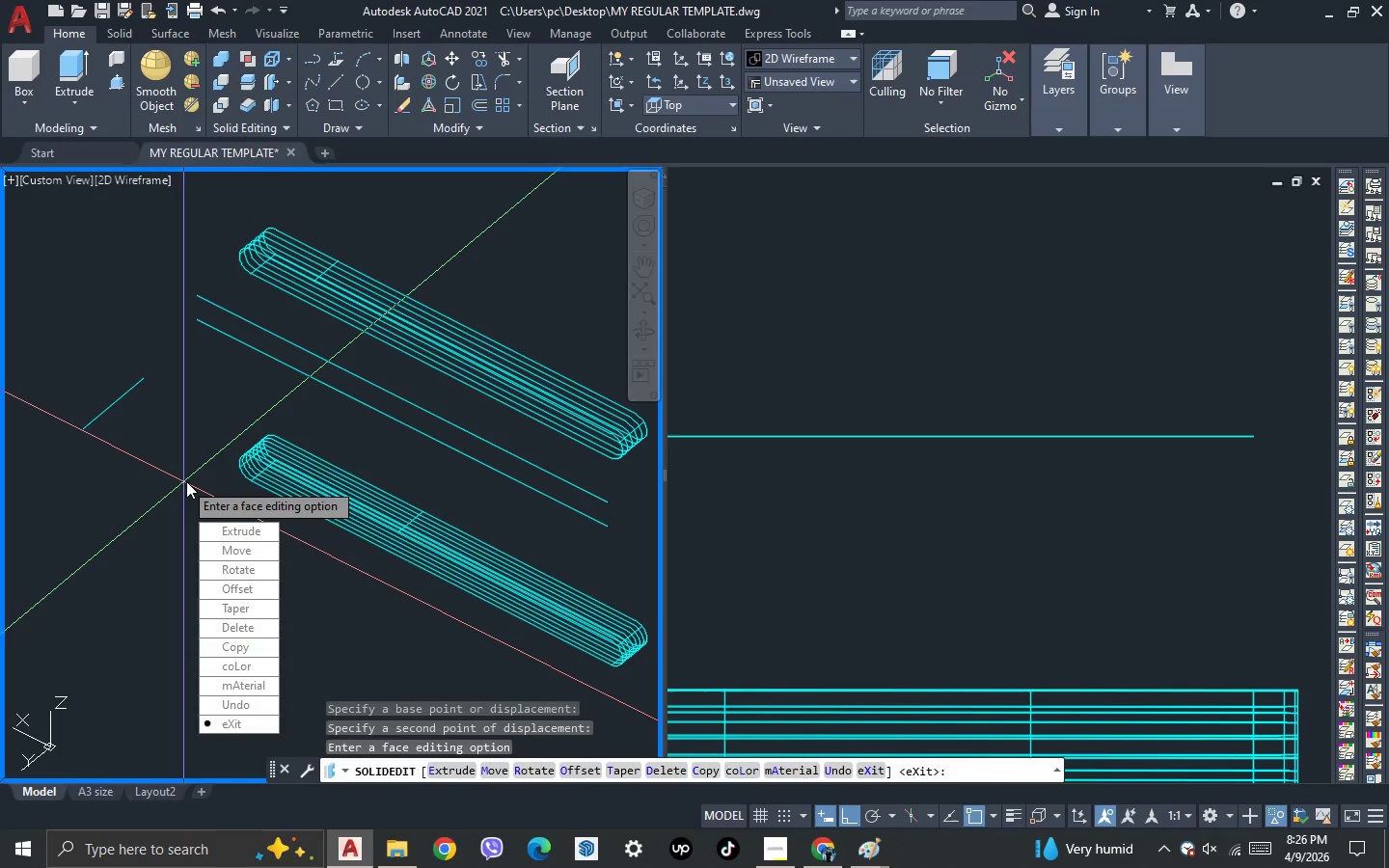 
key(Escape)
 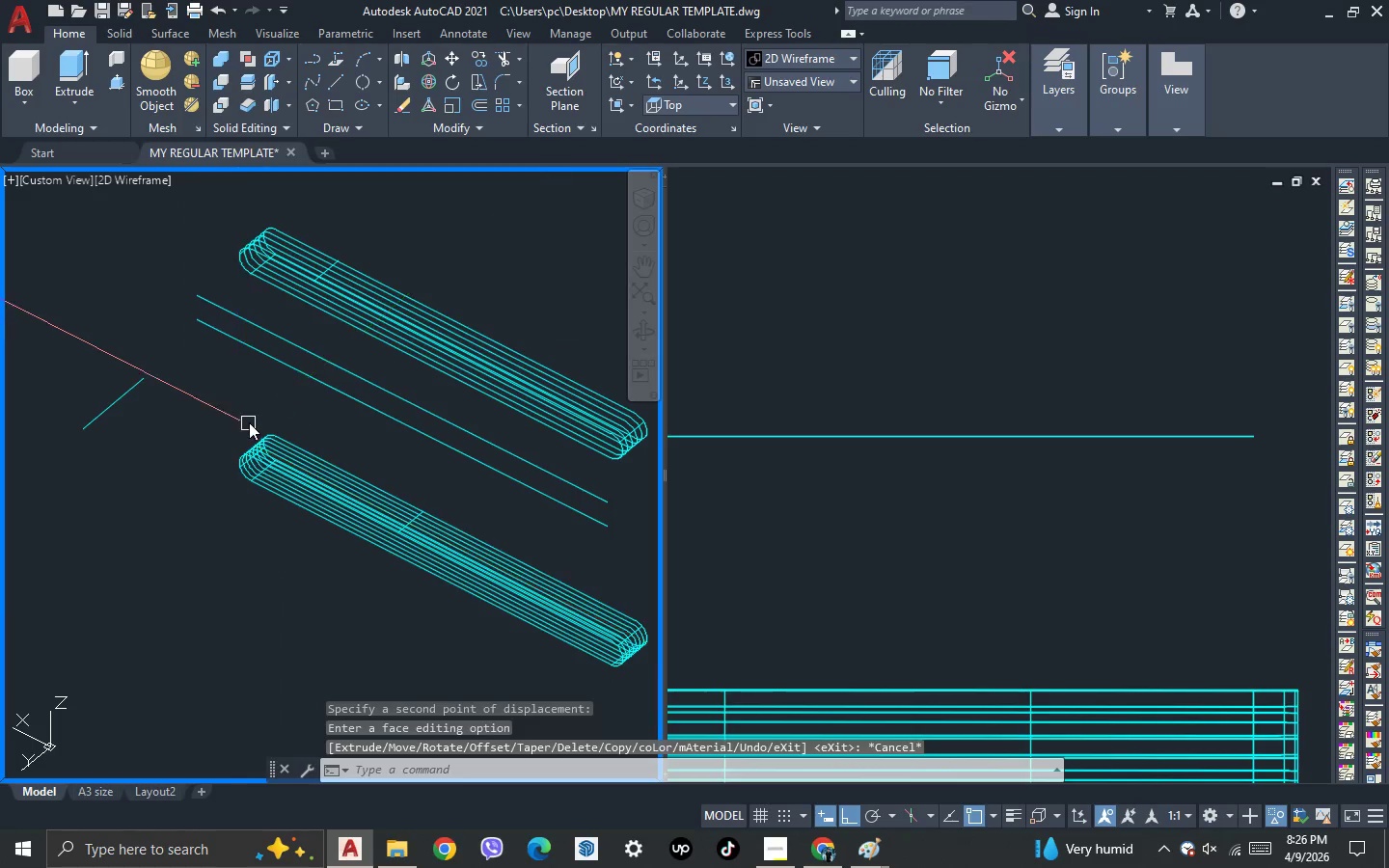 
key(Escape)
 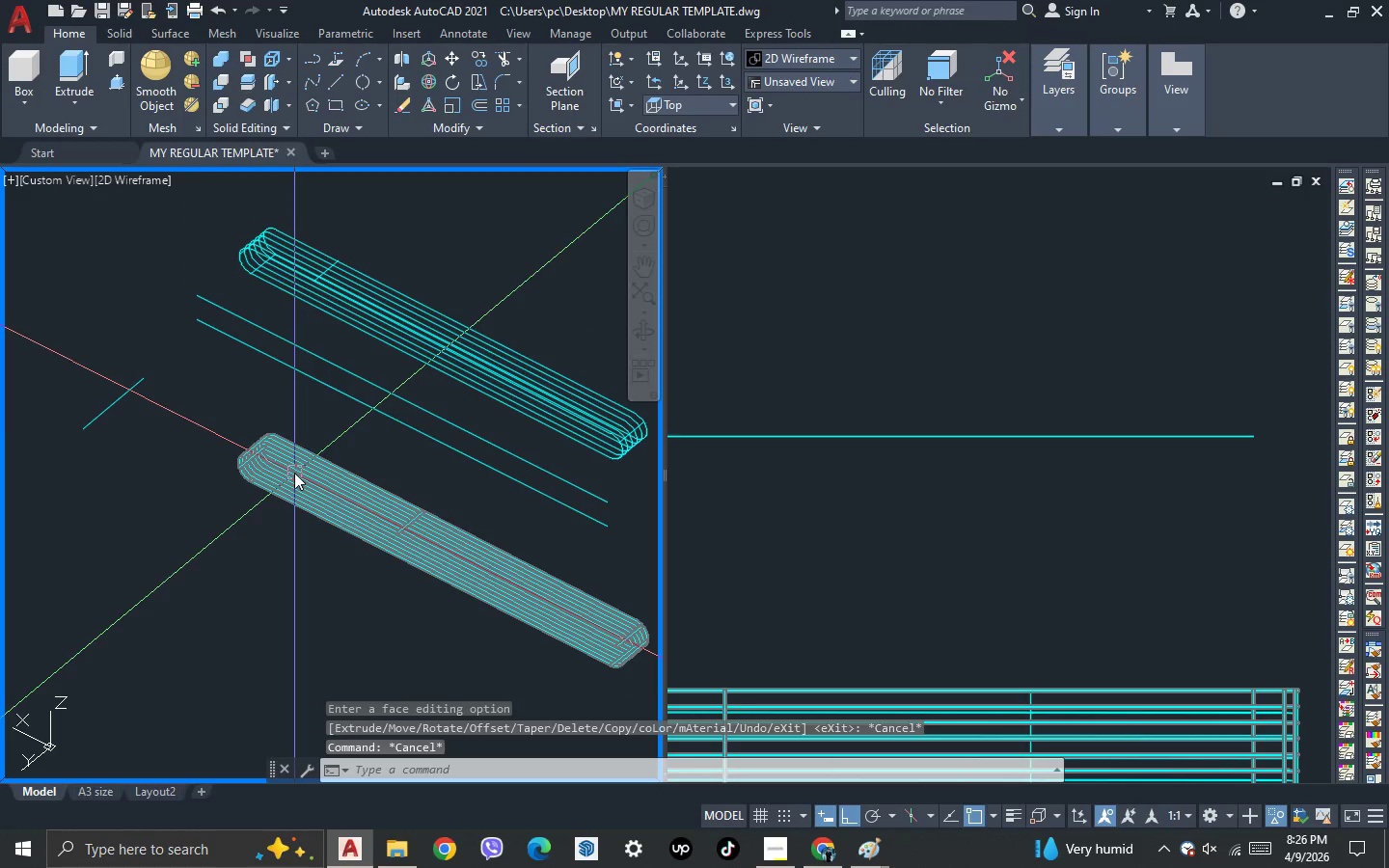 
left_click([294, 473])
 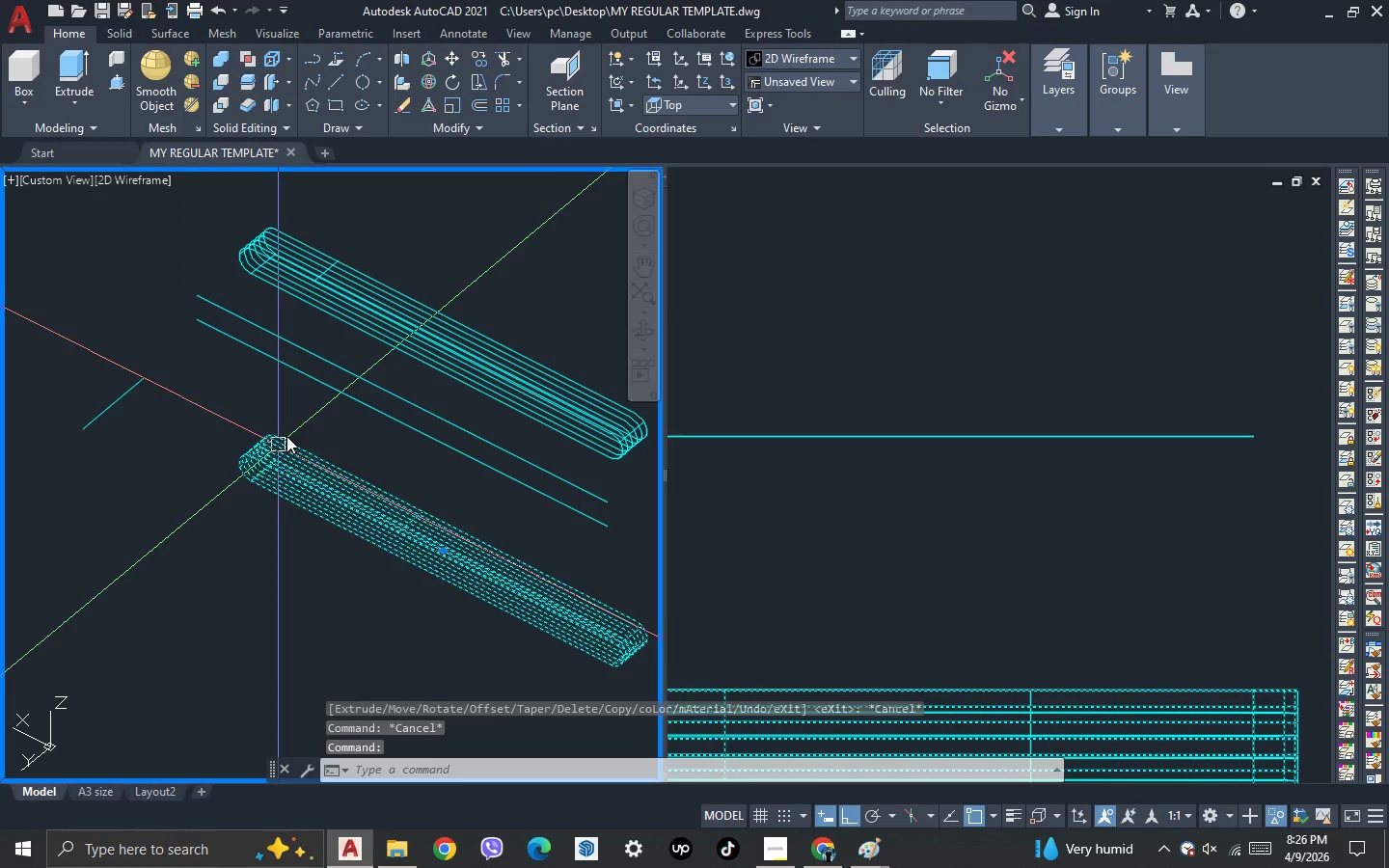 
key(Delete)
 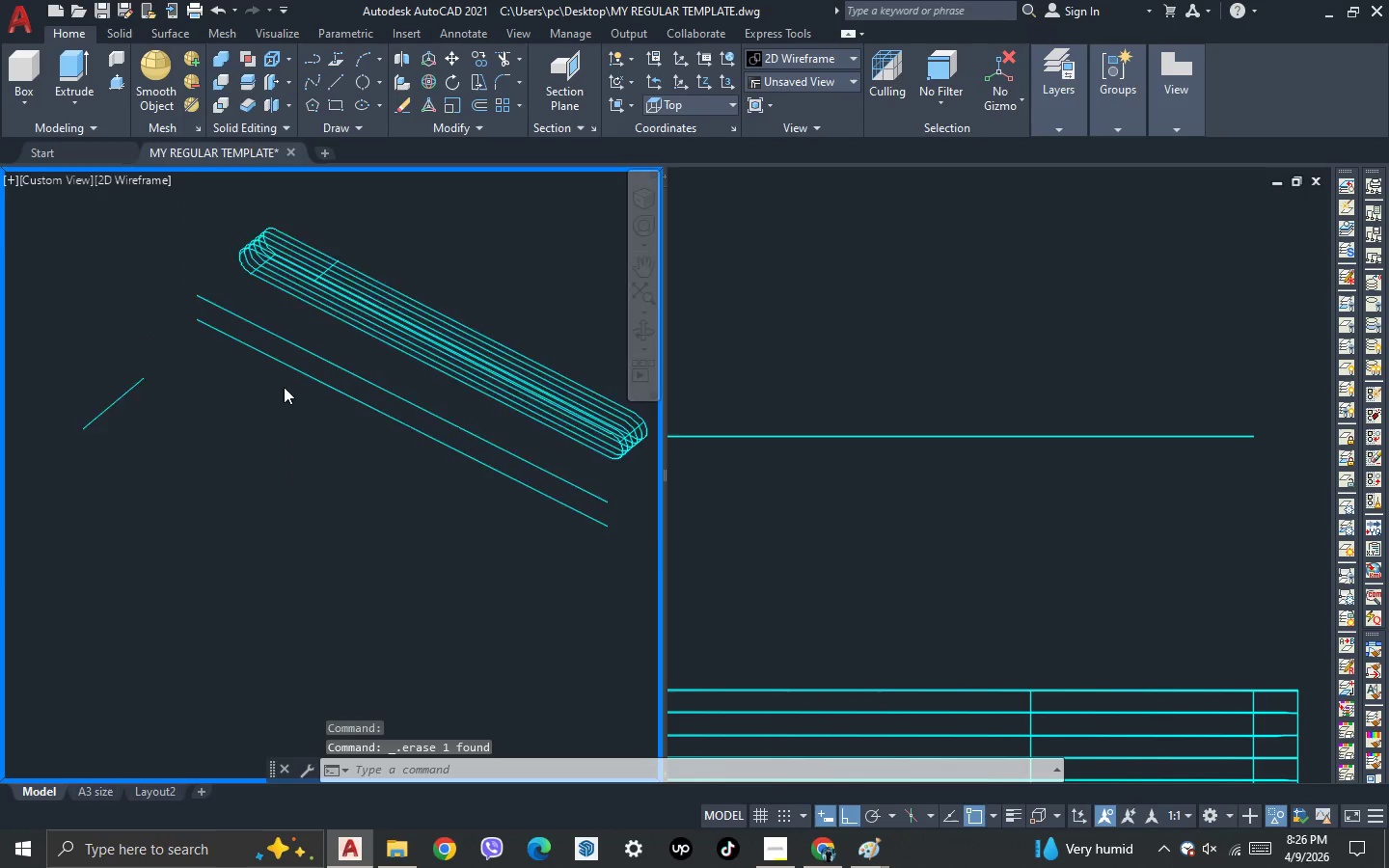 
scroll: coordinate [308, 301], scroll_direction: up, amount: 1.0
 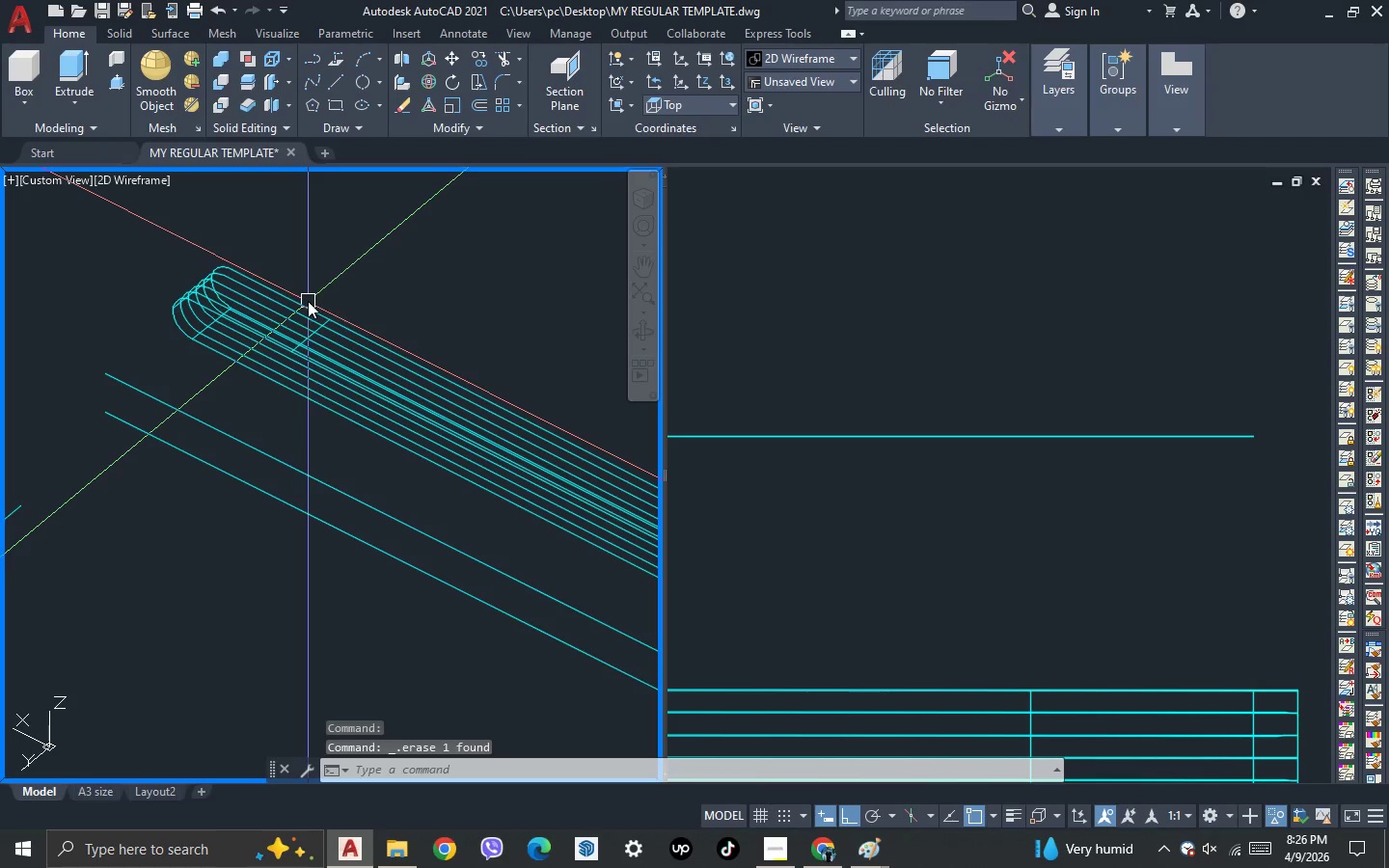 
type(so)
 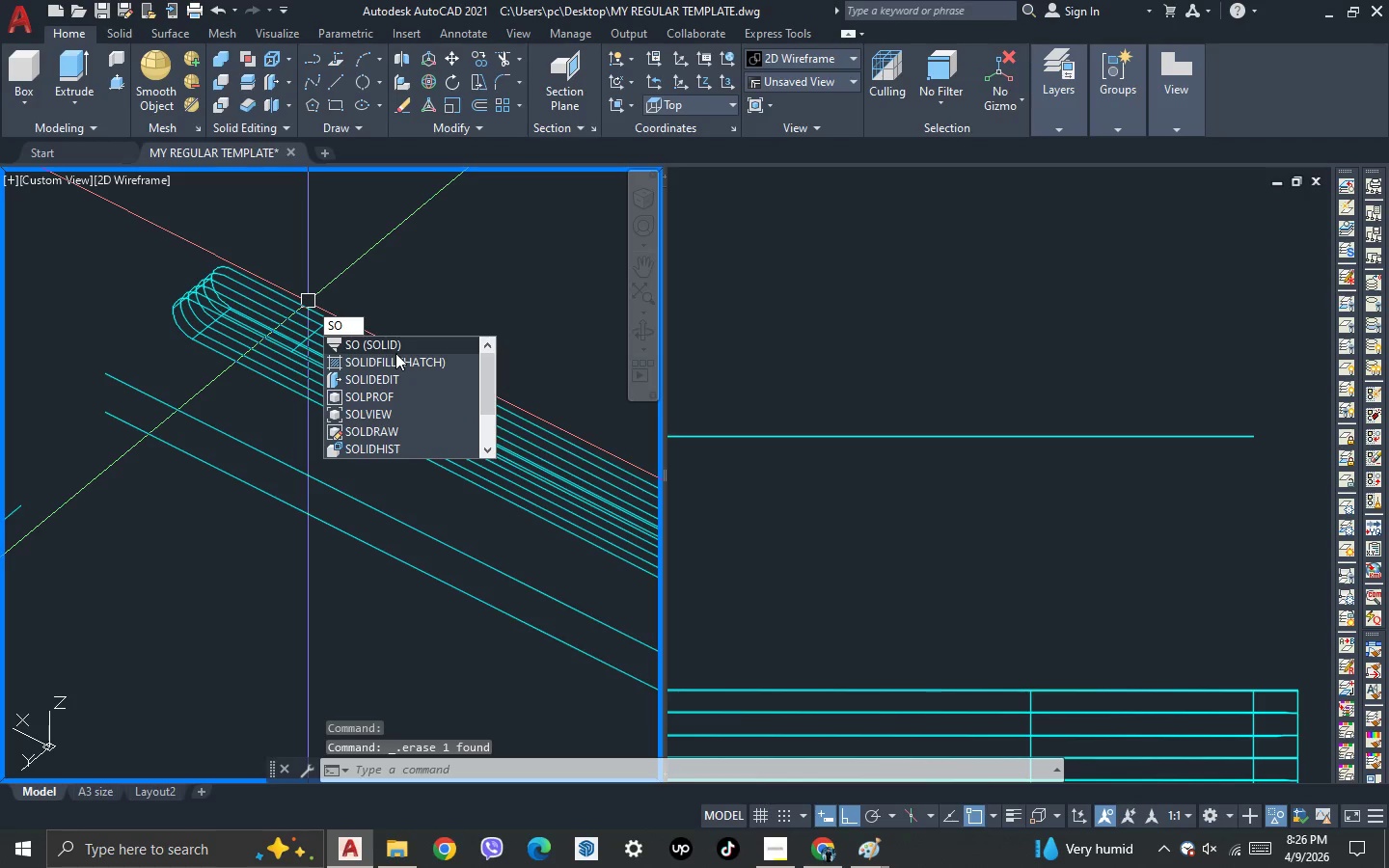 
left_click([395, 376])
 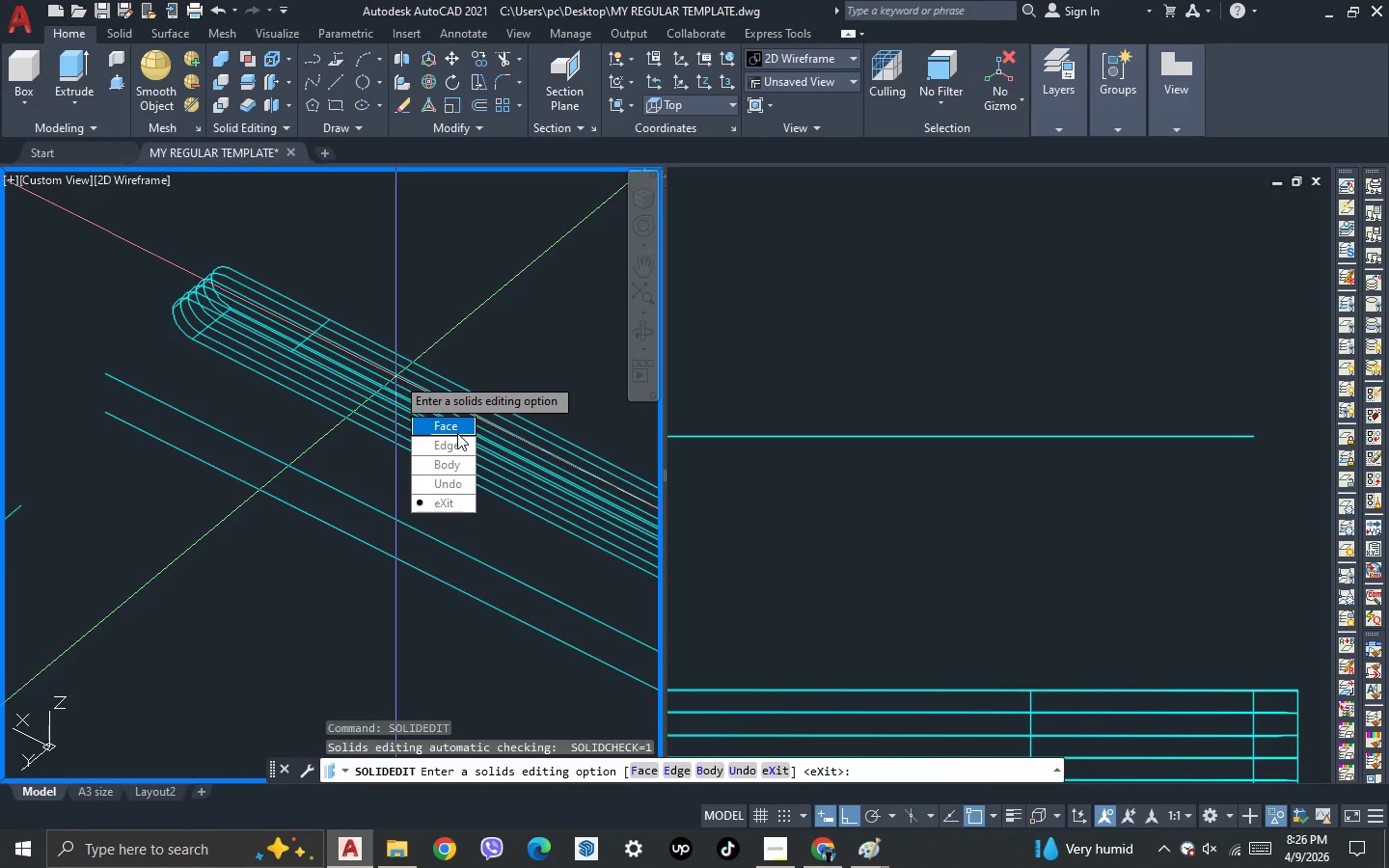 
left_click_drag(start_coordinate=[458, 430], to_coordinate=[395, 376])
 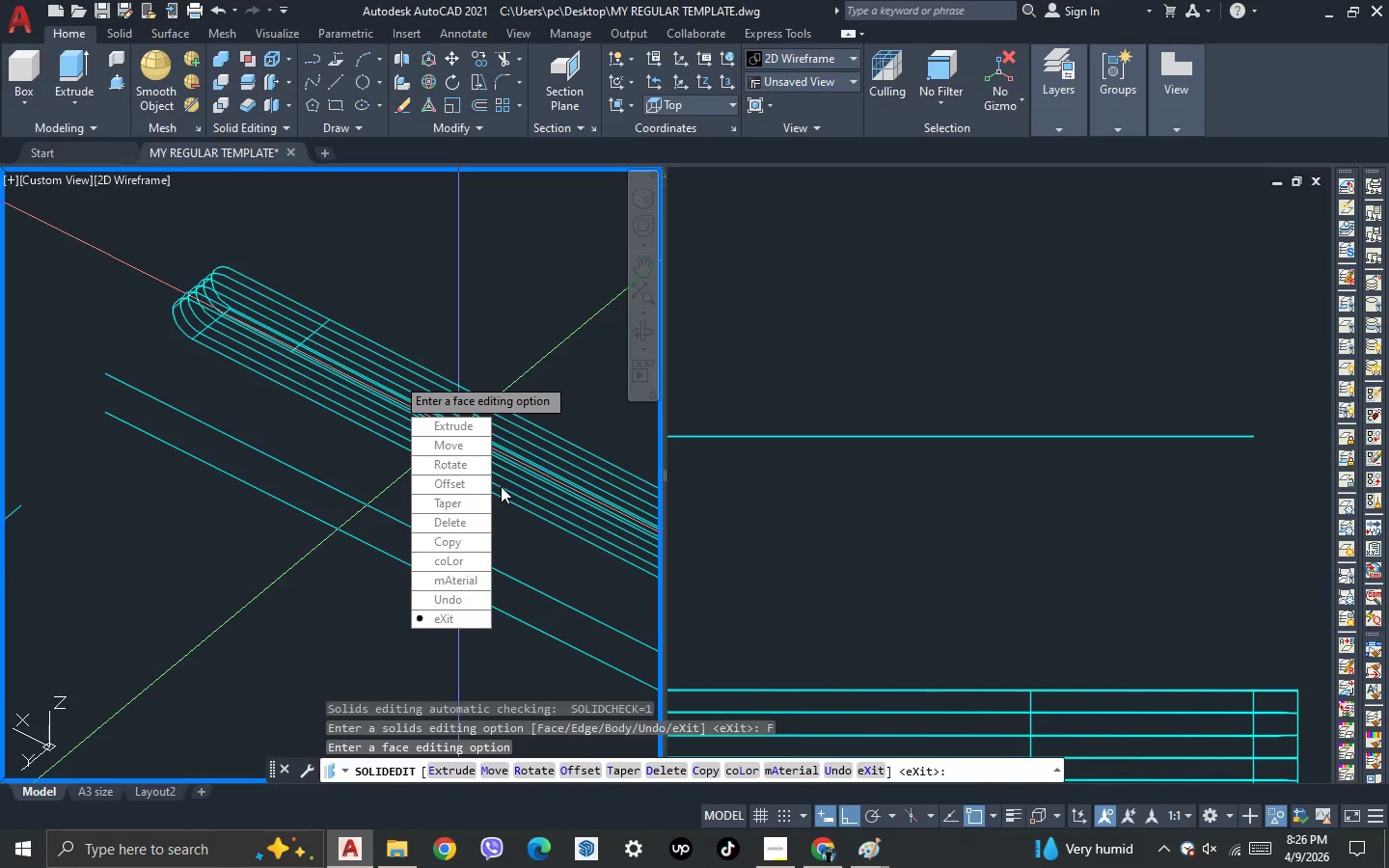 
left_click_drag(start_coordinate=[468, 541], to_coordinate=[395, 376])
 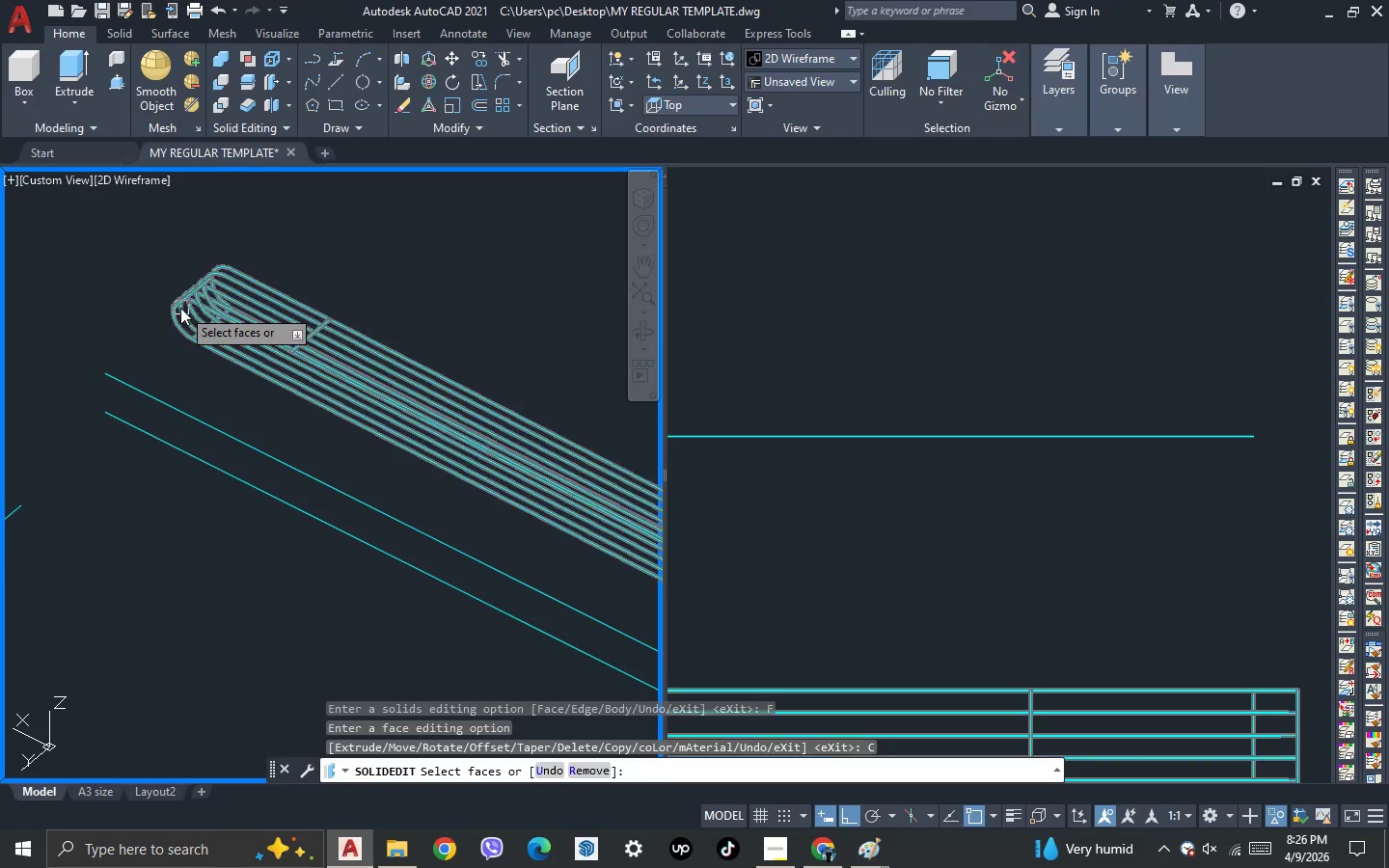 
scroll: coordinate [180, 313], scroll_direction: none, amount: 0.0
 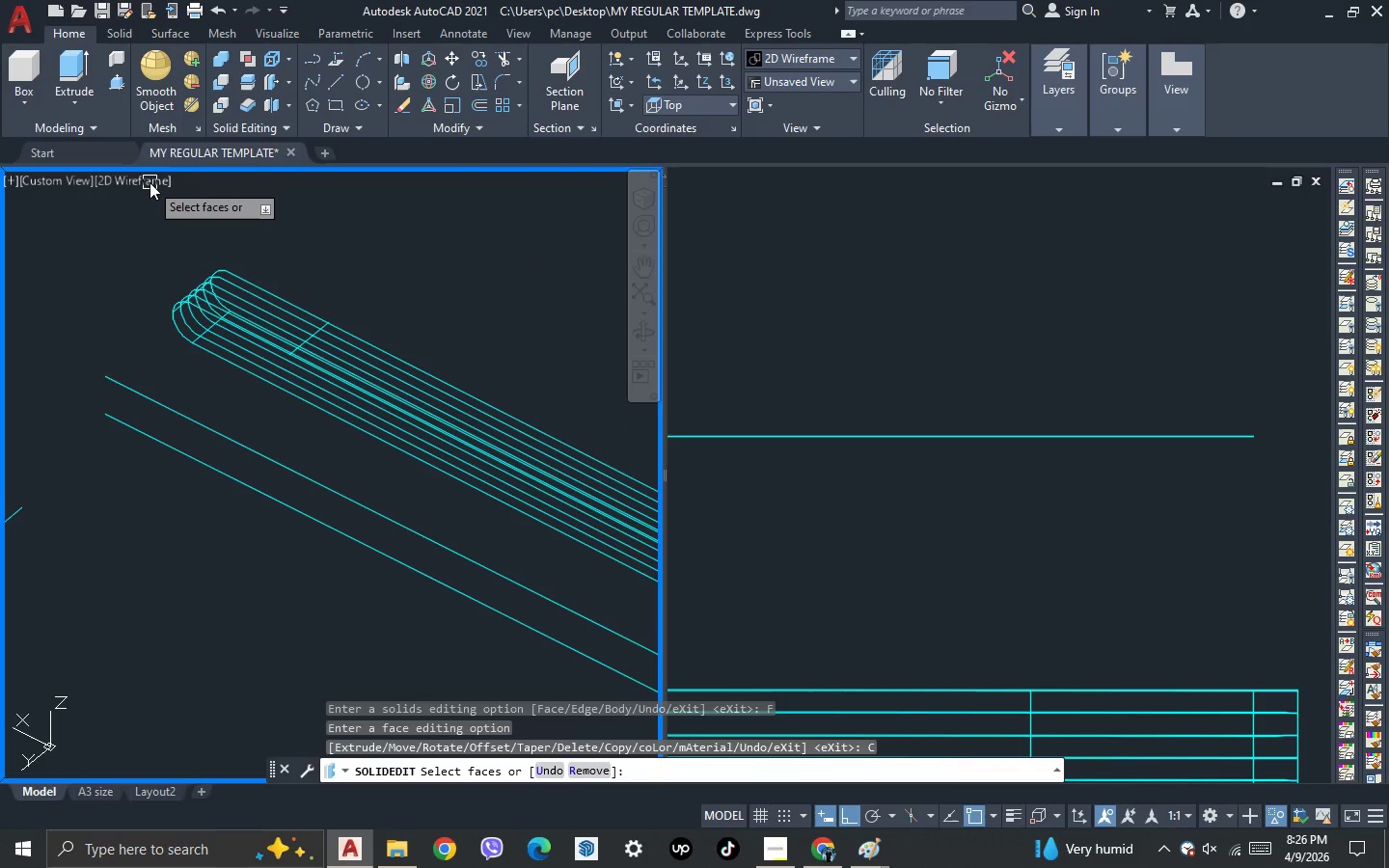 
left_click([150, 182])
 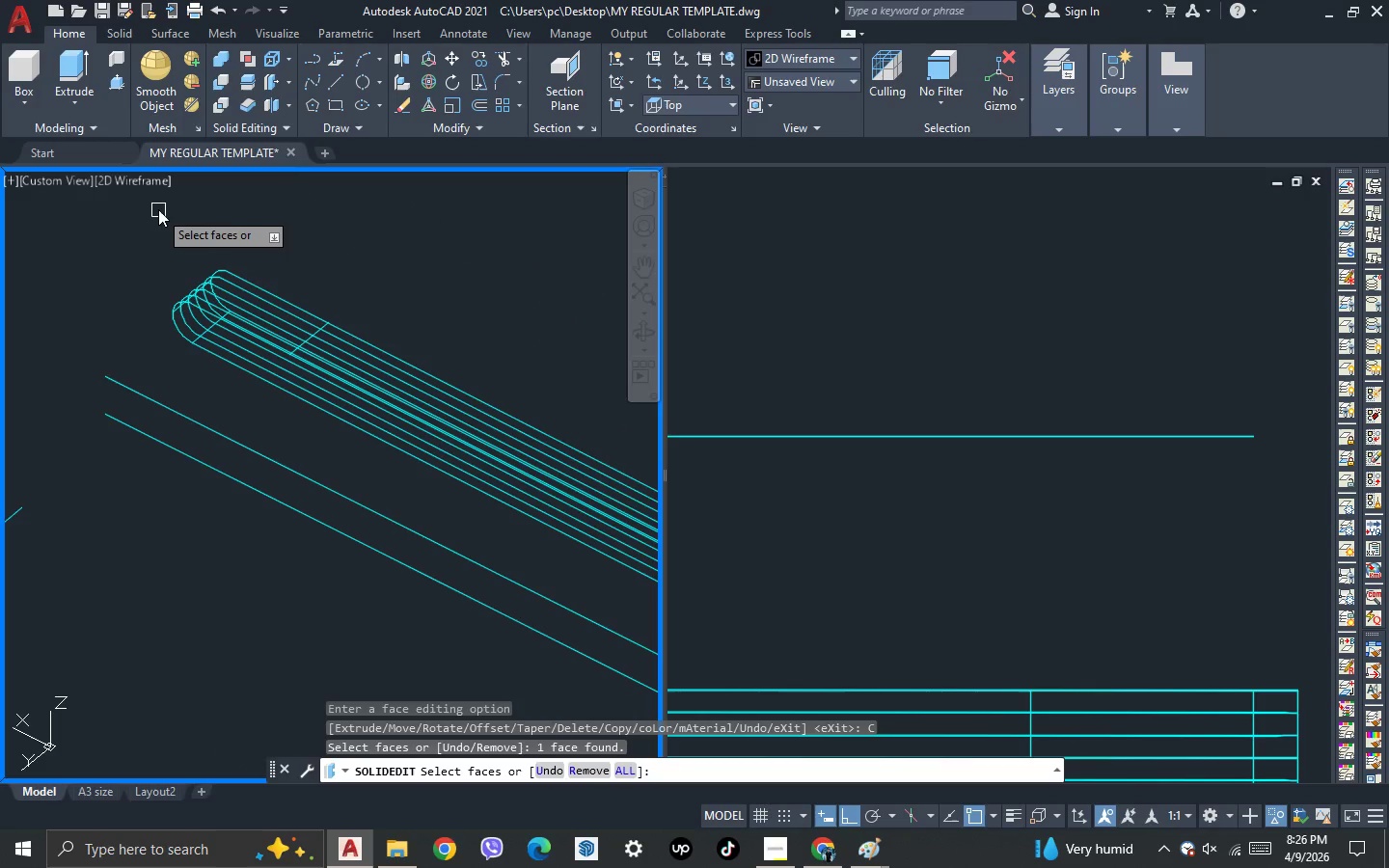 
key(Escape)
 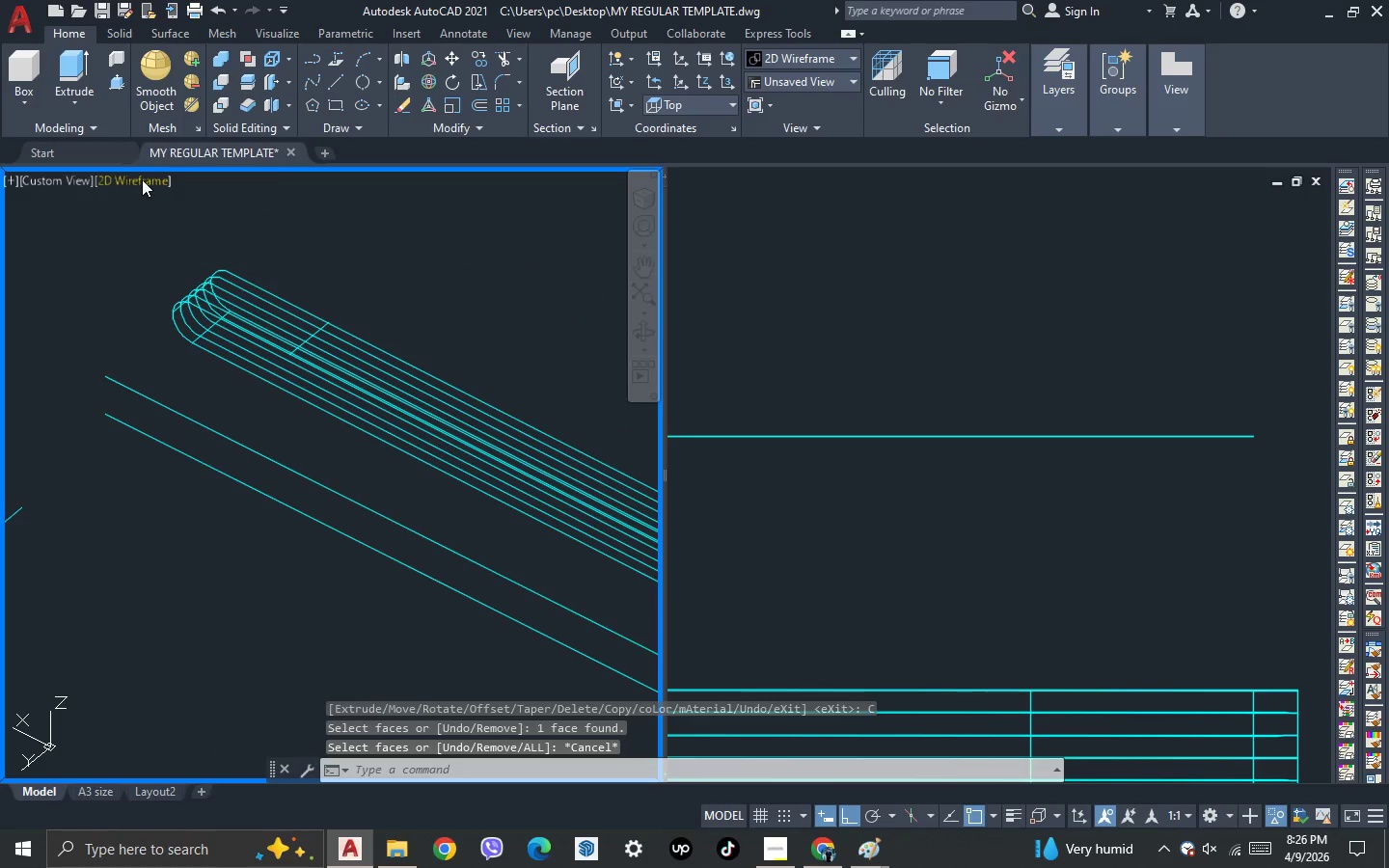 
left_click([142, 179])
 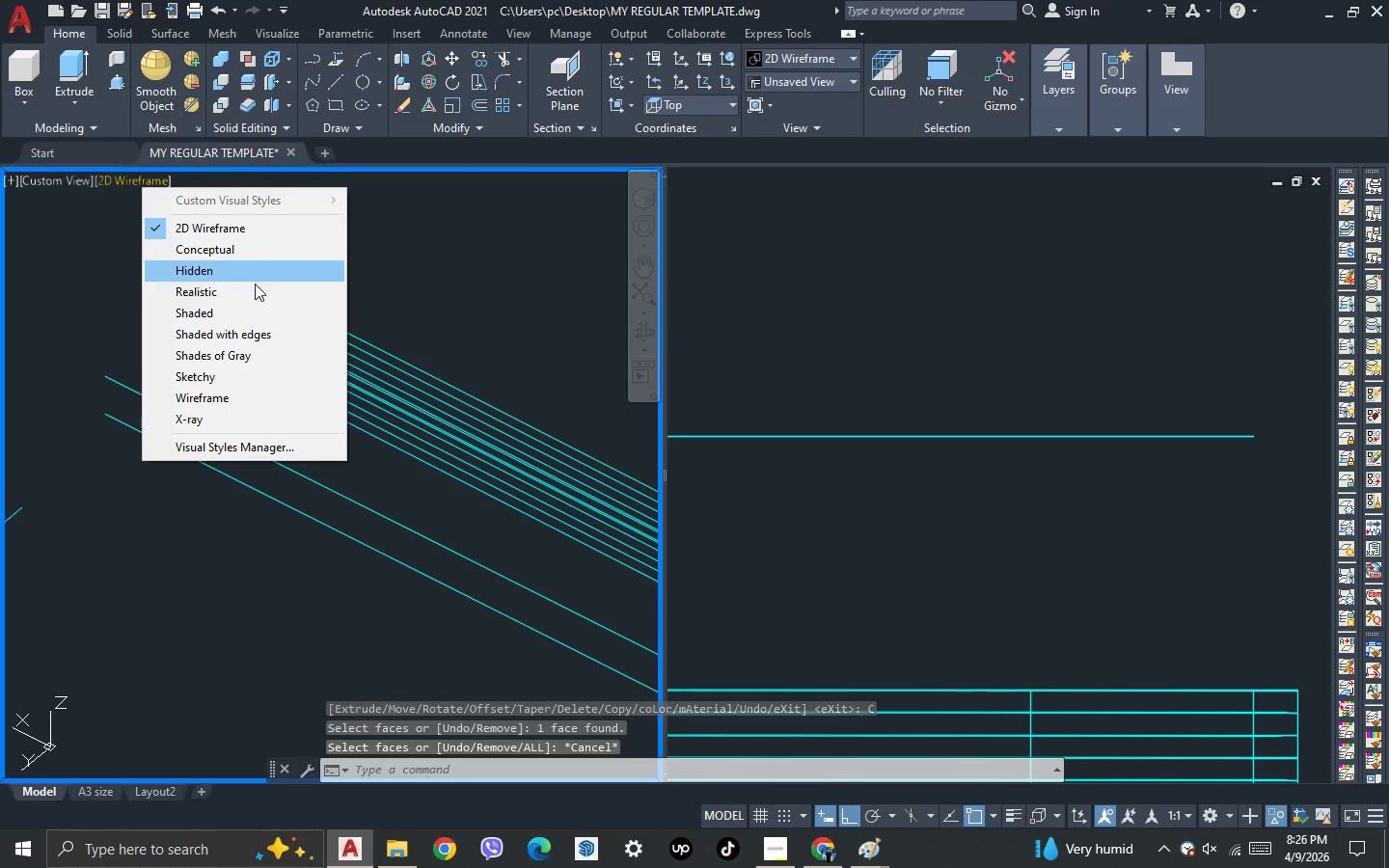 
left_click([247, 298])
 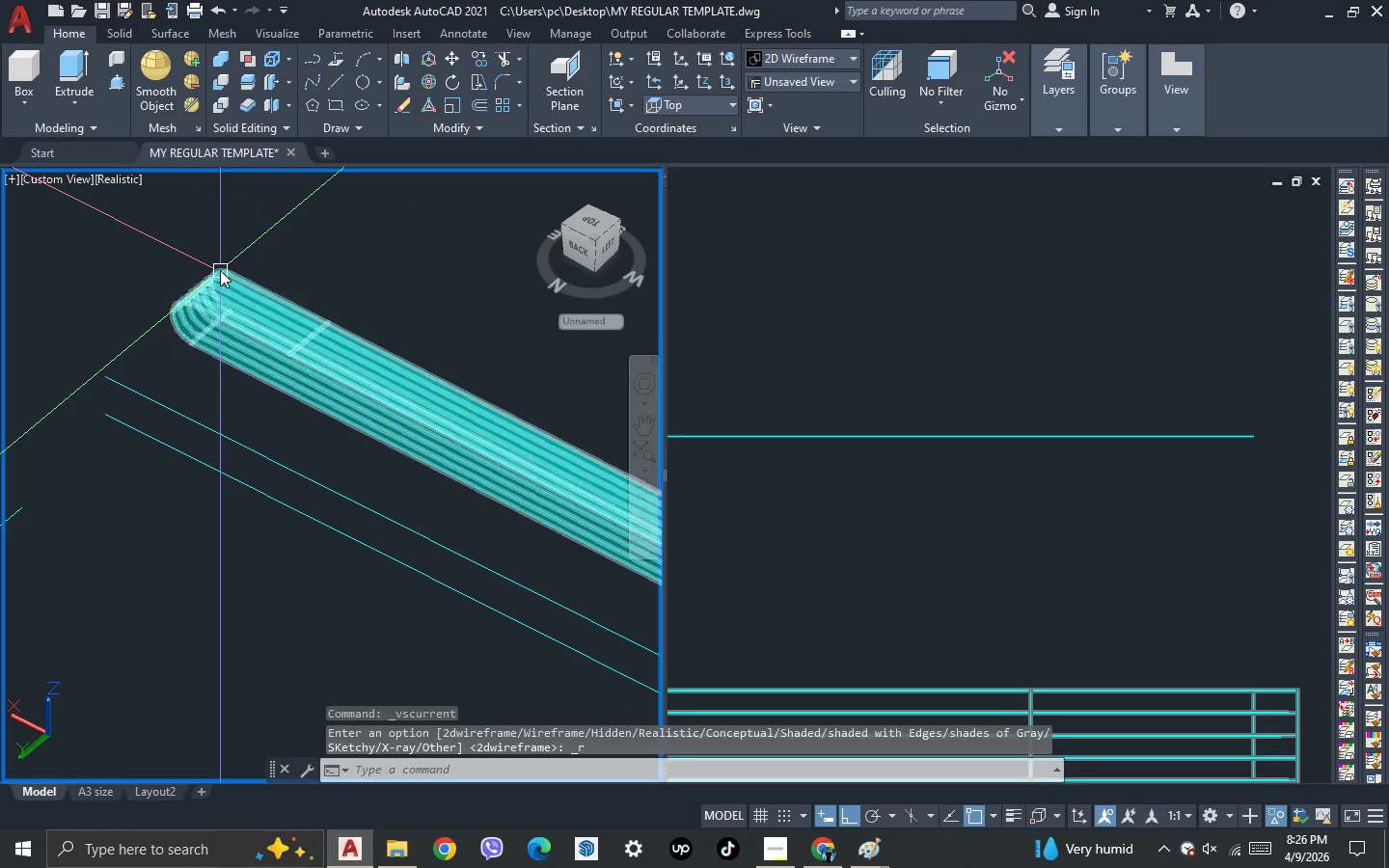 
scroll: coordinate [253, 341], scroll_direction: down, amount: 1.0
 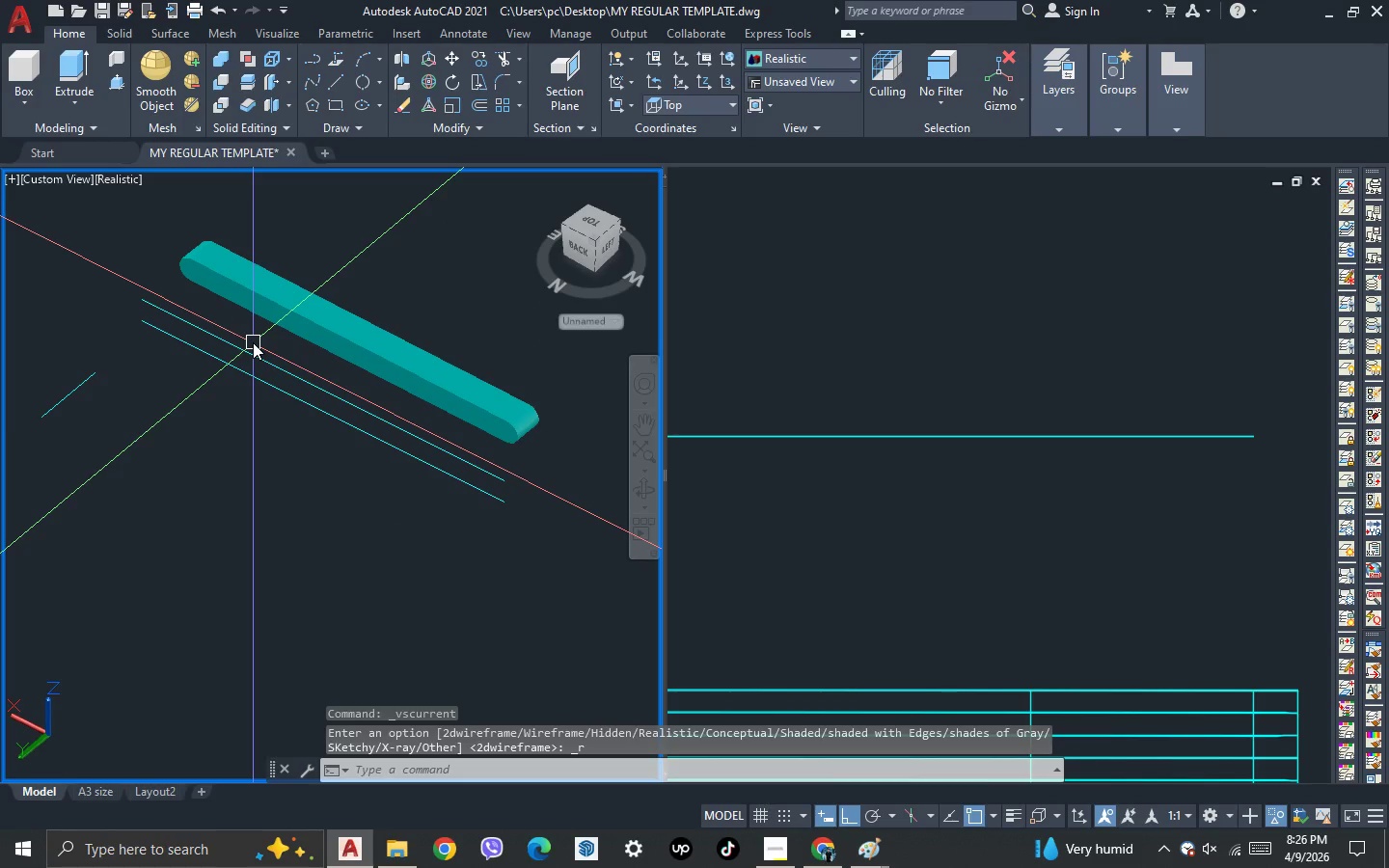 
type(sol)
 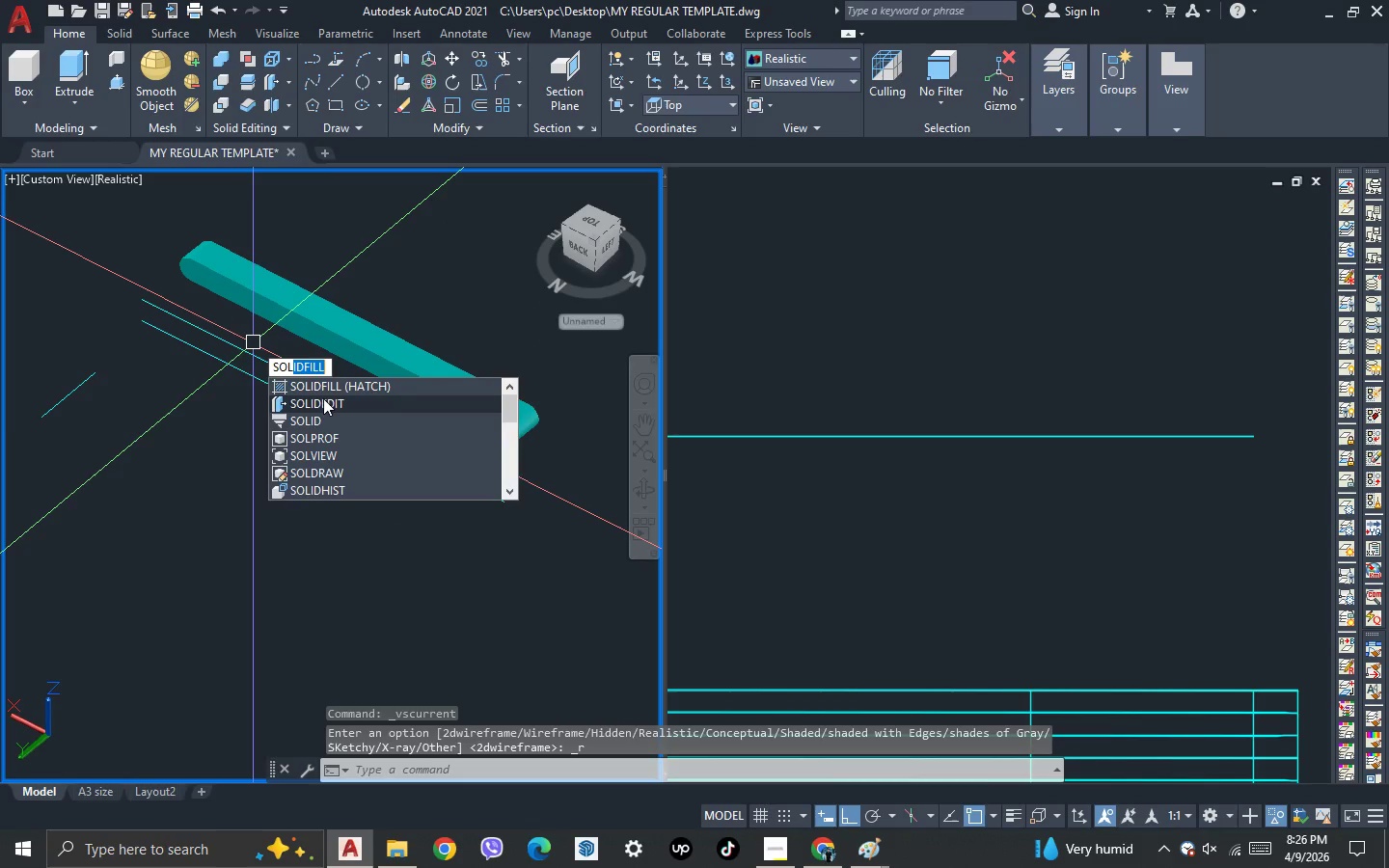 
left_click([323, 398])
 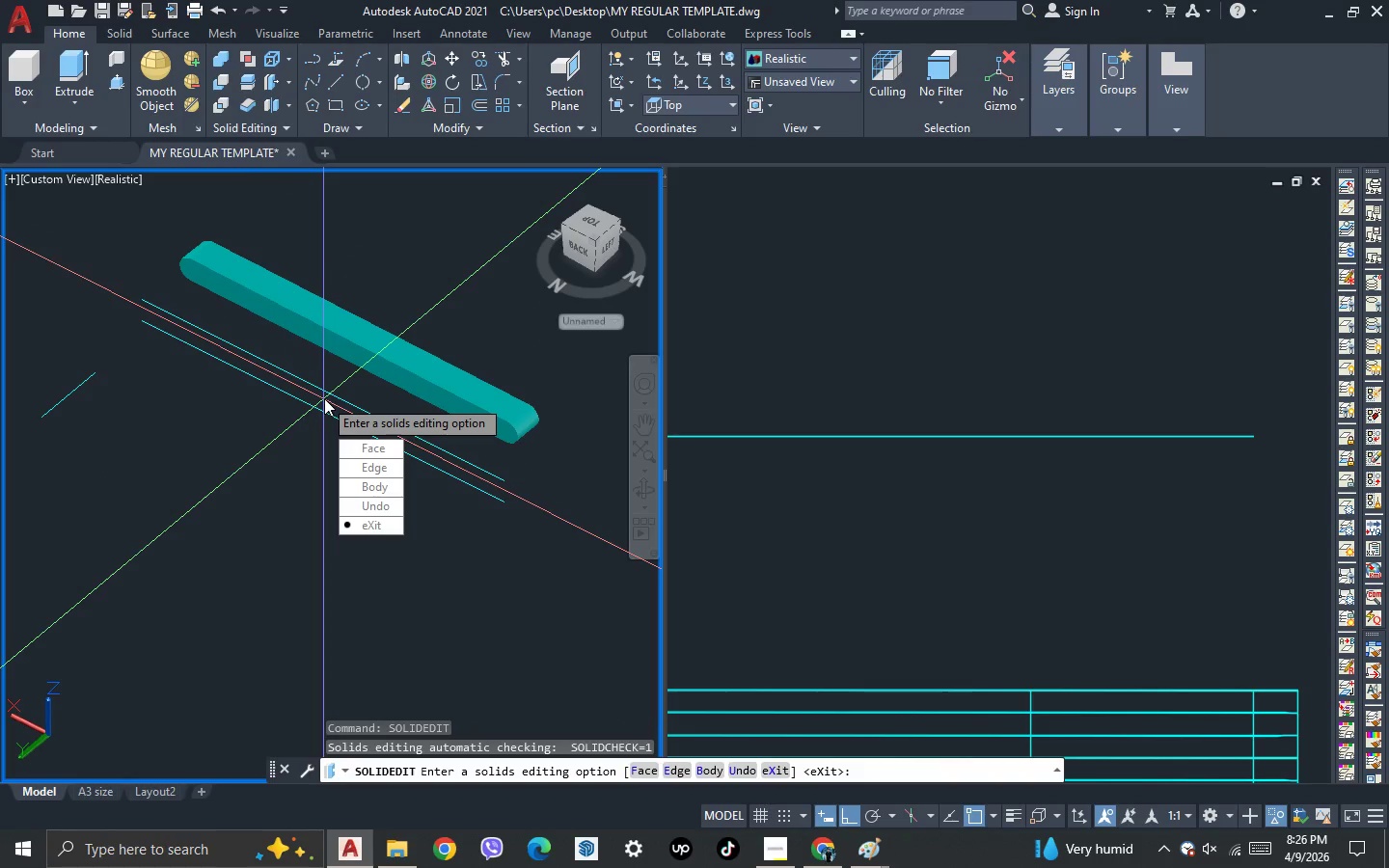 
key(Escape)
 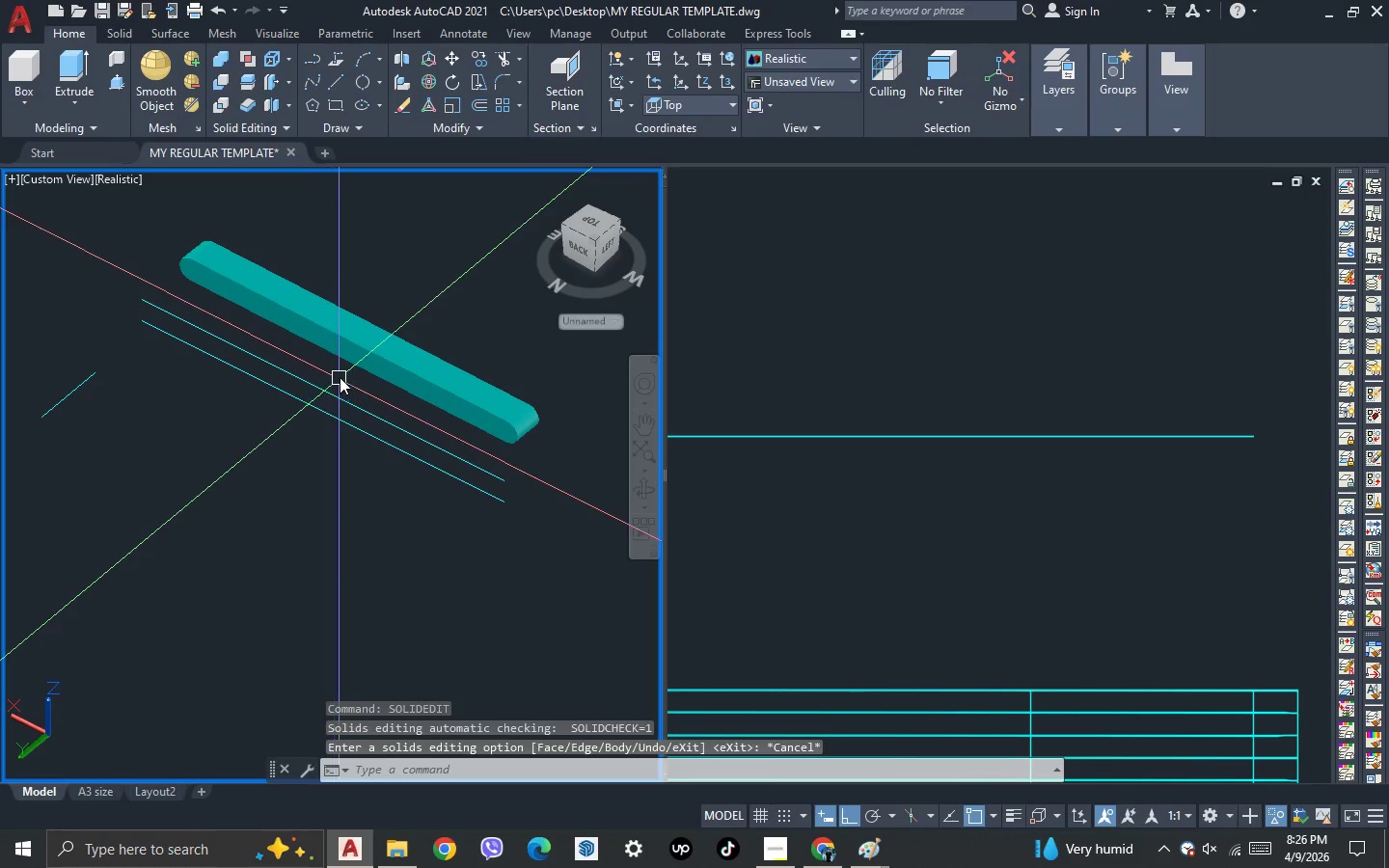 
key(Escape)
 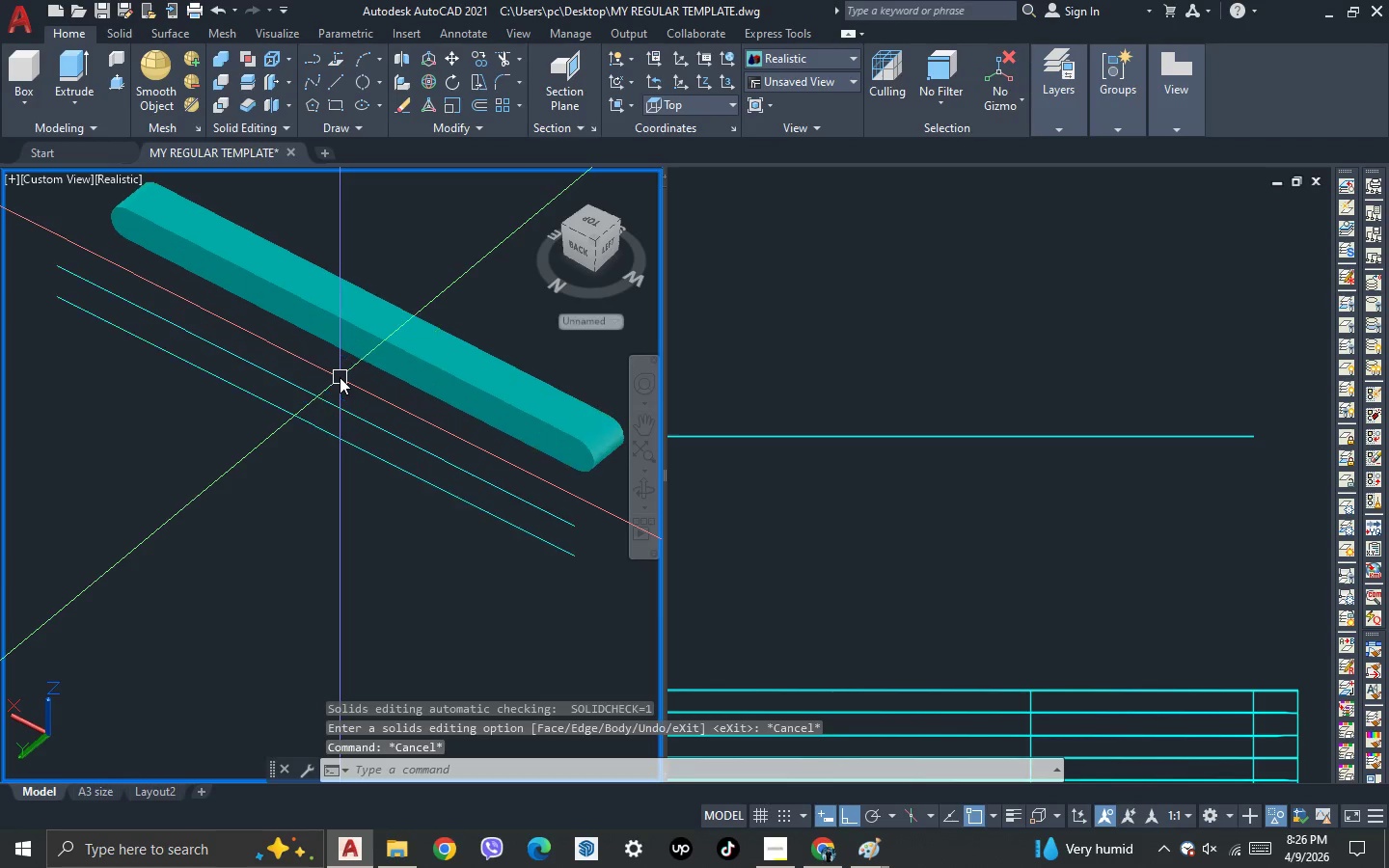 
key(L)
 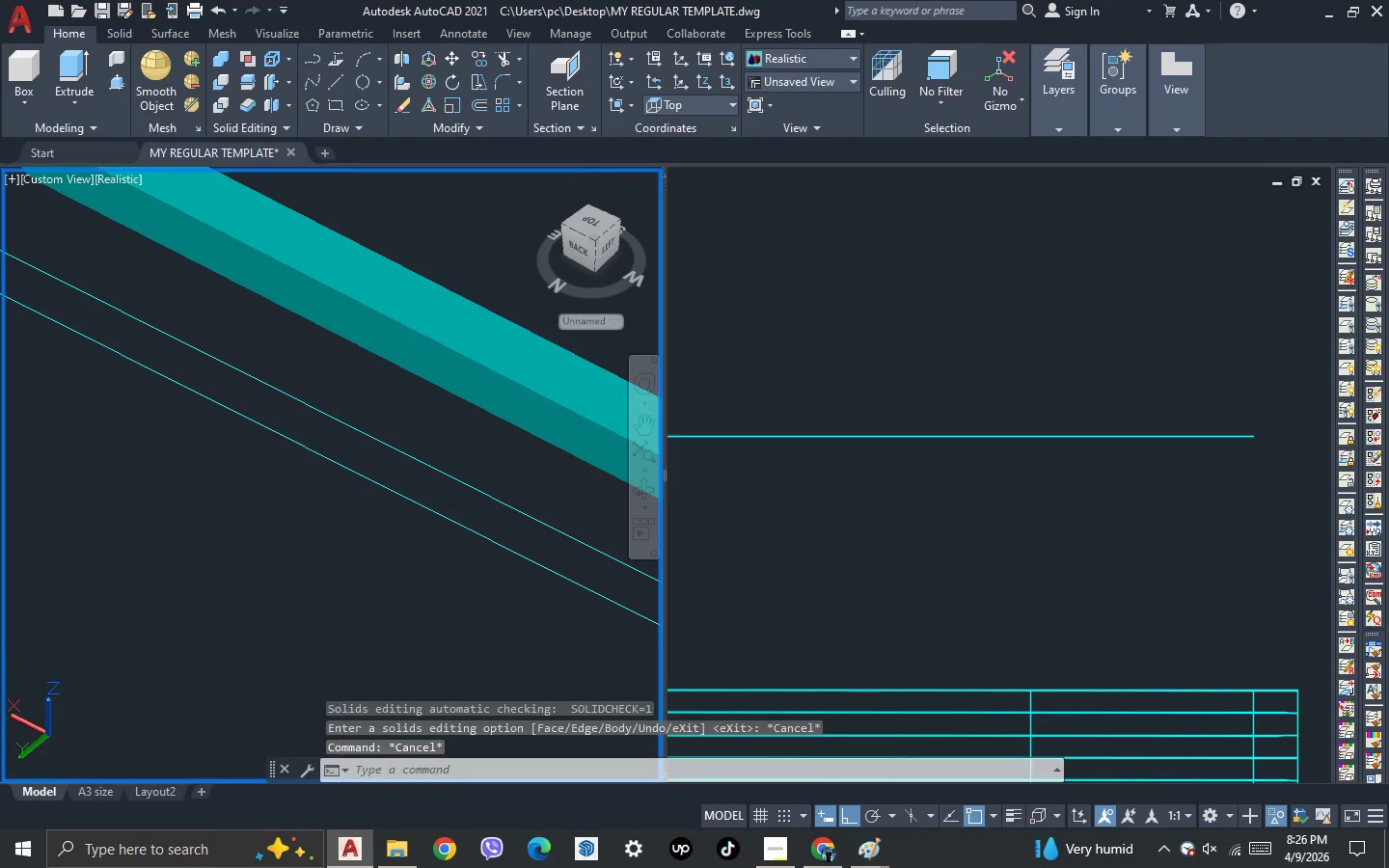 
key(Space)
 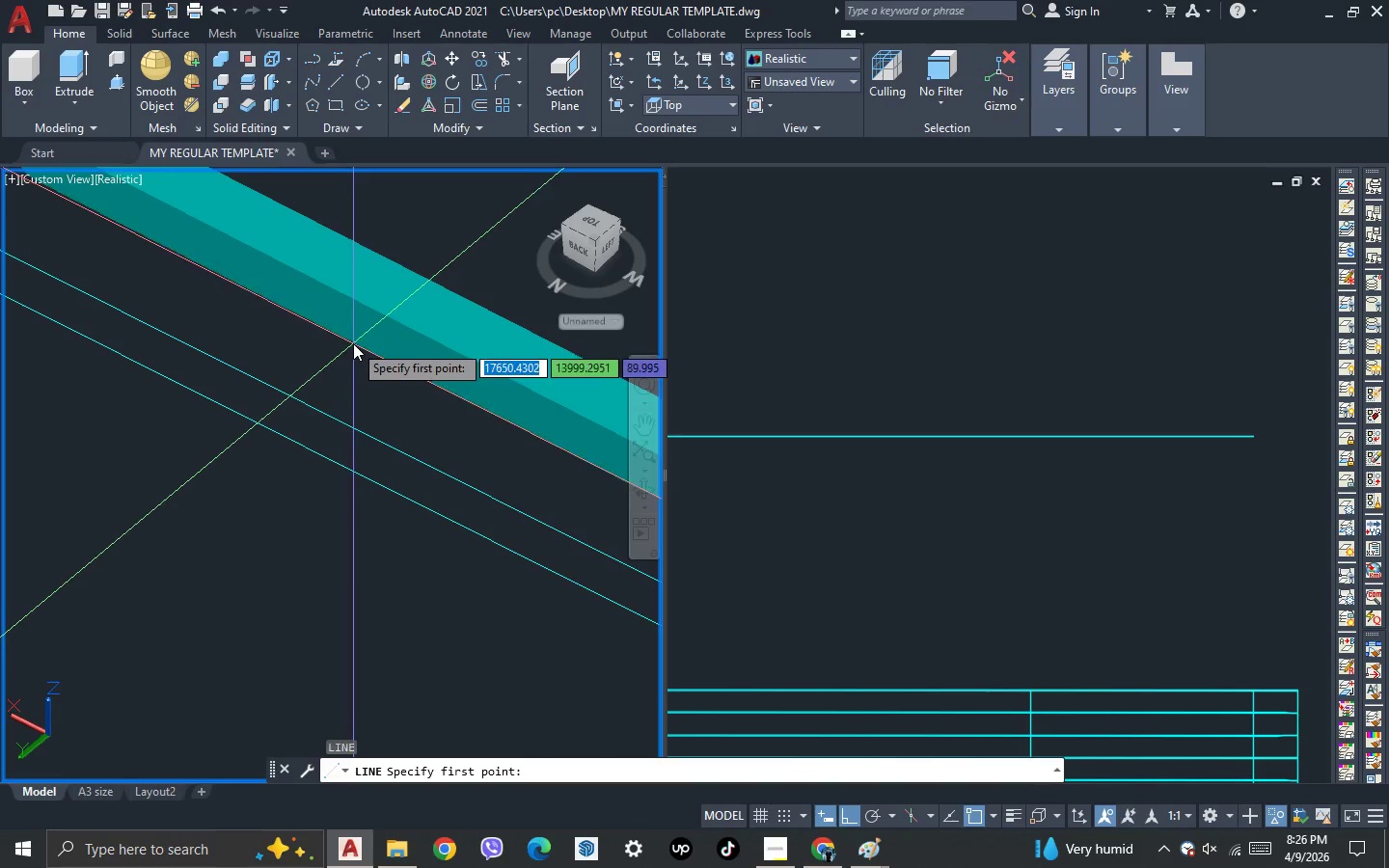 
scroll: coordinate [340, 377], scroll_direction: up, amount: 2.0
 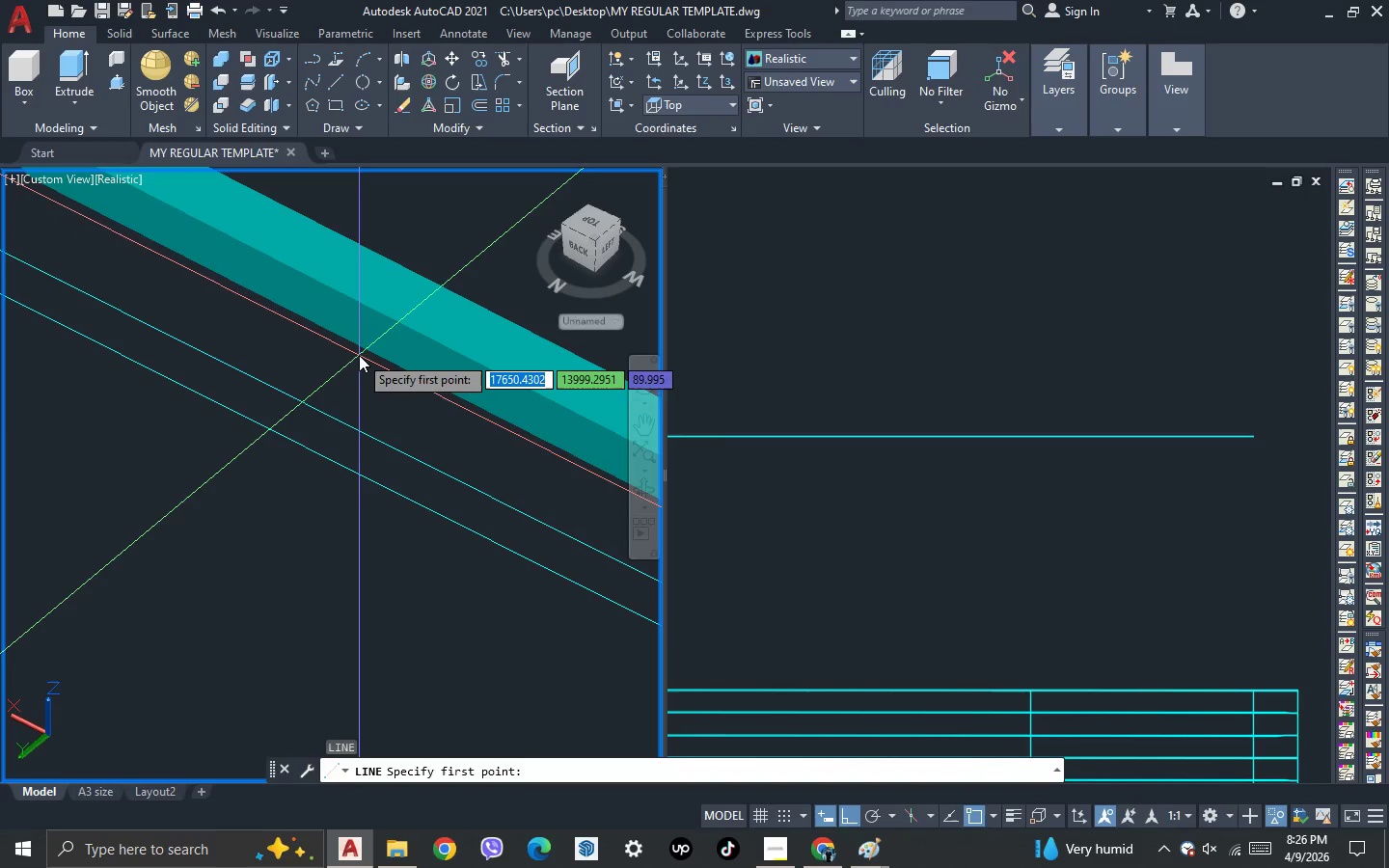 
scroll: coordinate [353, 343], scroll_direction: down, amount: 2.0
 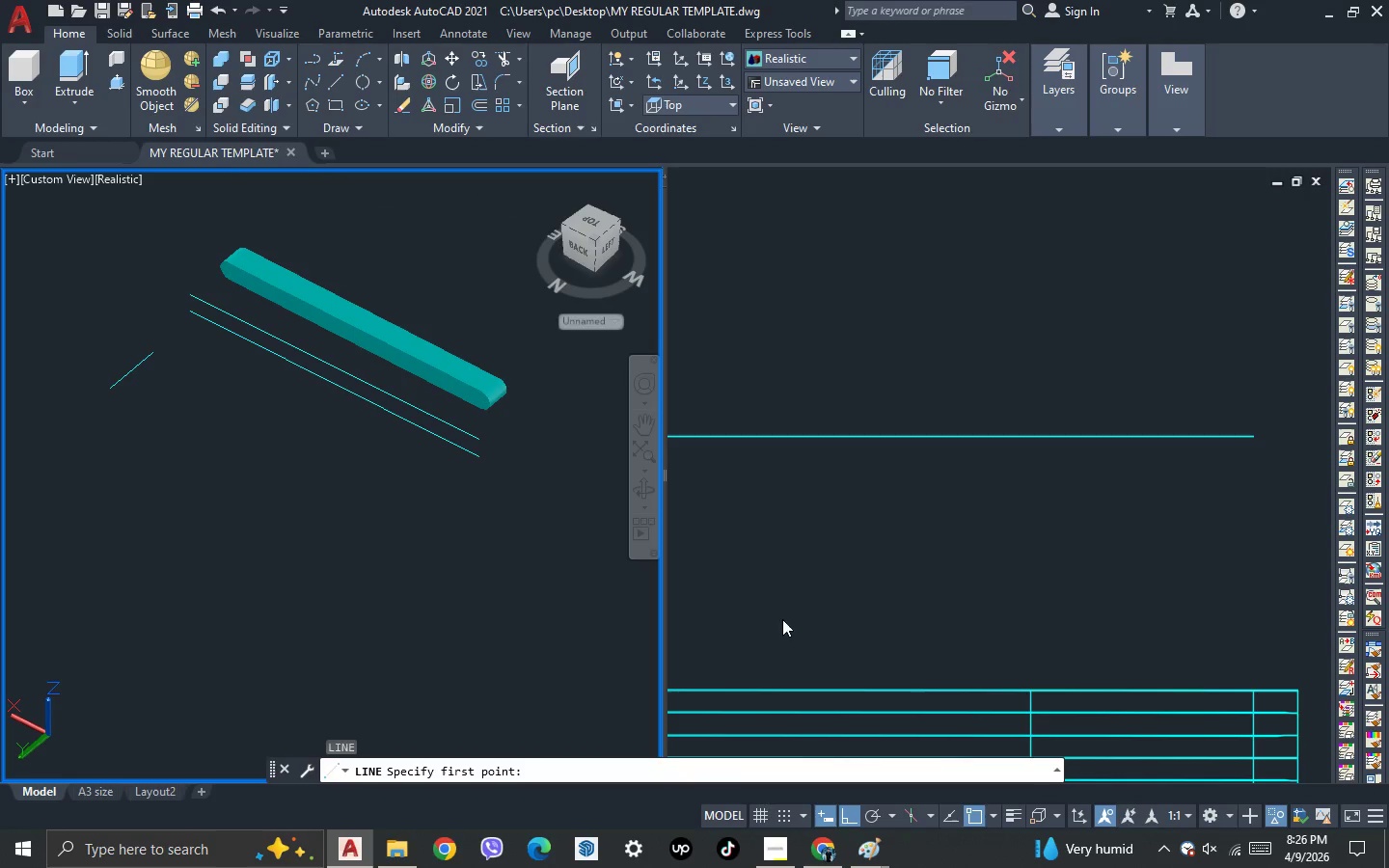 
left_click([1045, 826])
 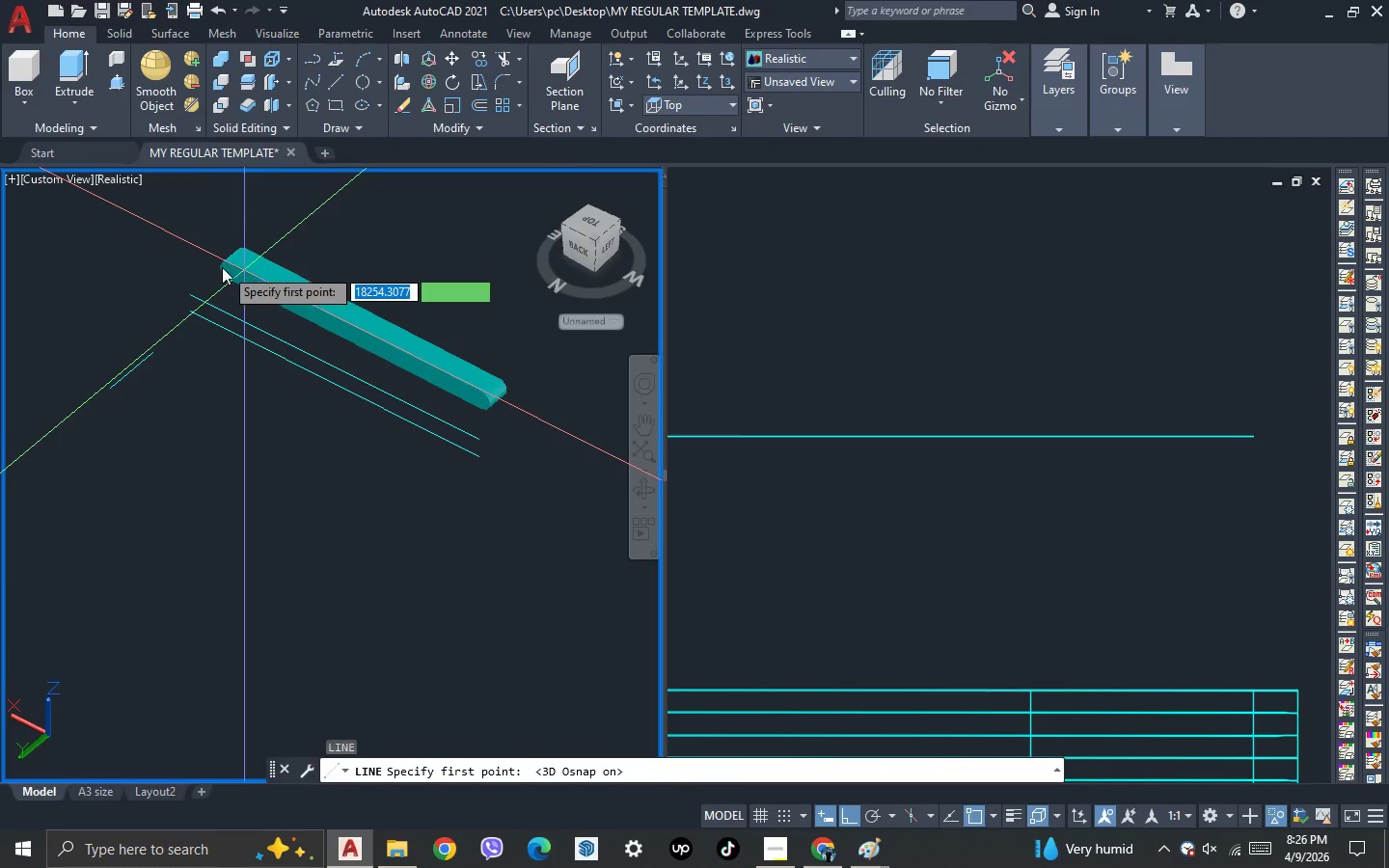 
scroll: coordinate [238, 285], scroll_direction: up, amount: 1.0
 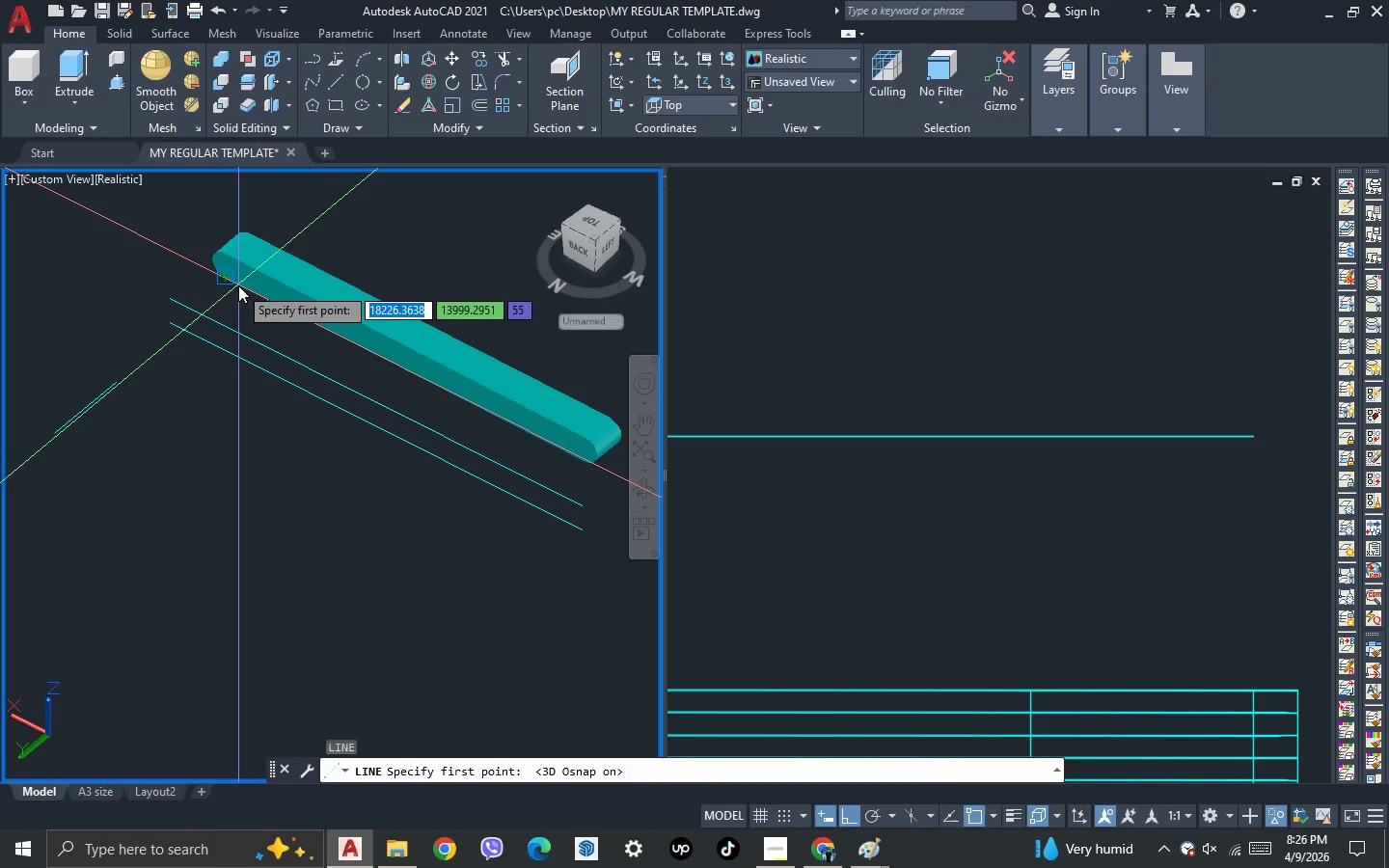 
key(Escape)
 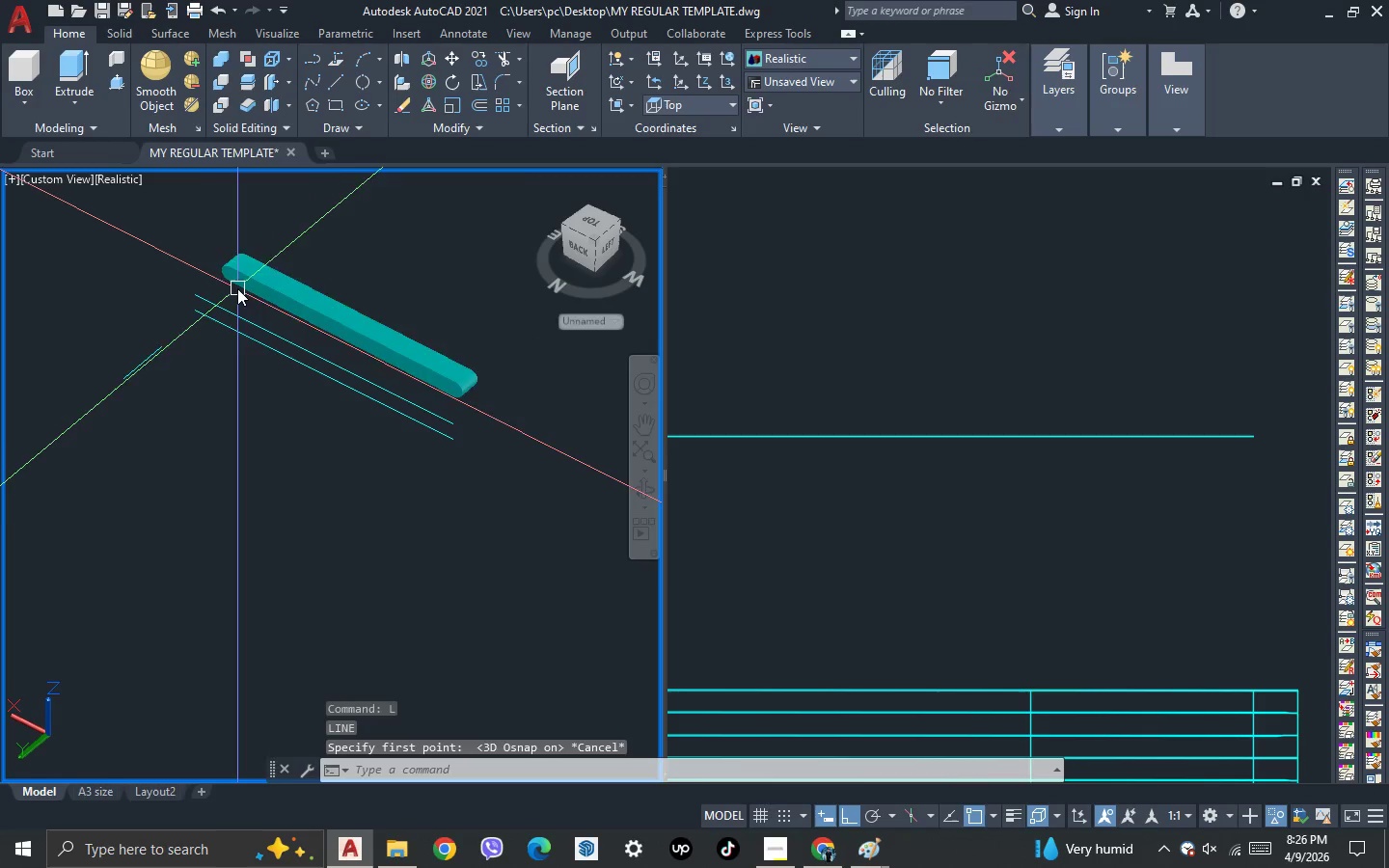 
scroll: coordinate [237, 288], scroll_direction: down, amount: 1.0
 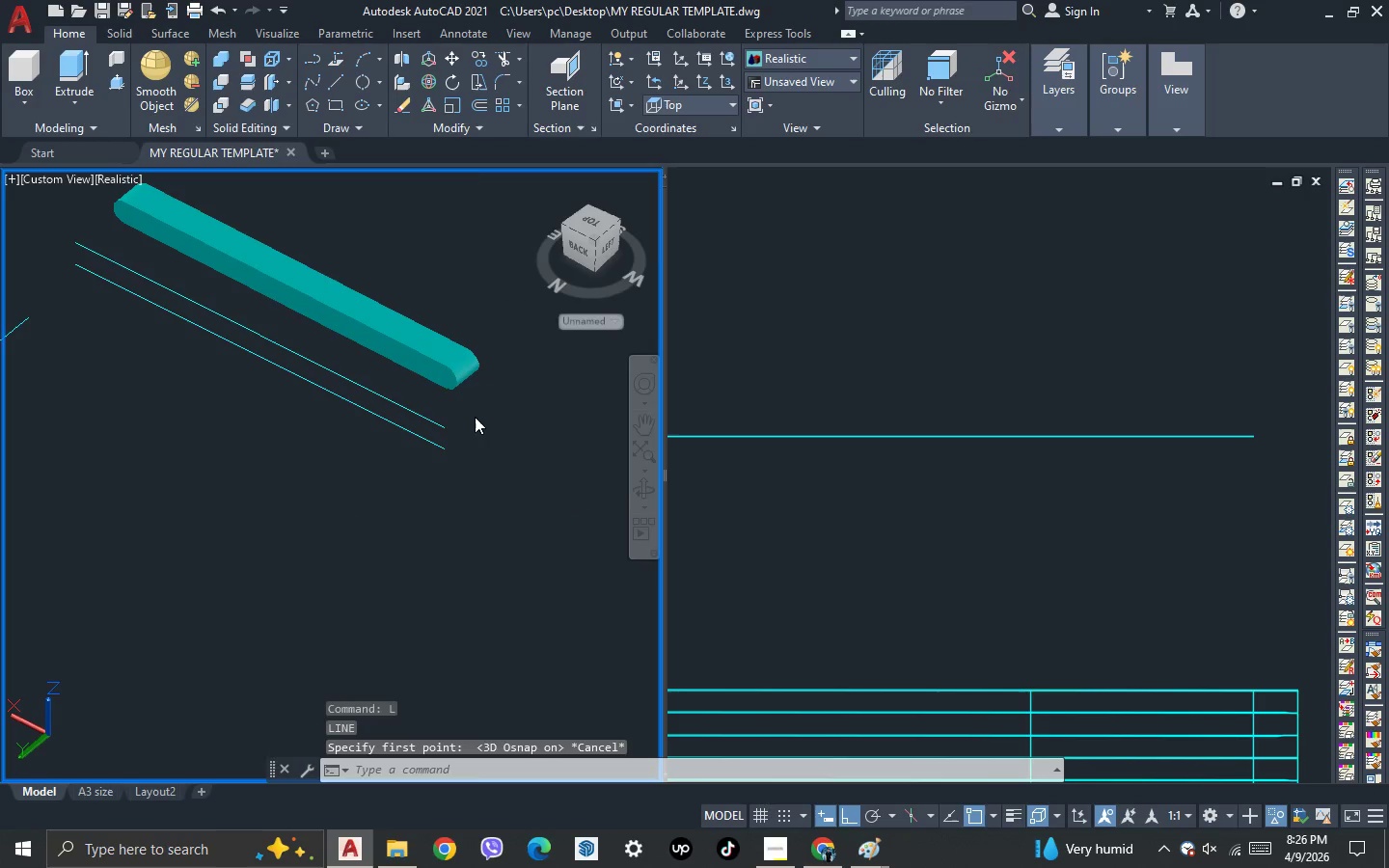 
scroll: coordinate [475, 417], scroll_direction: up, amount: 1.0
 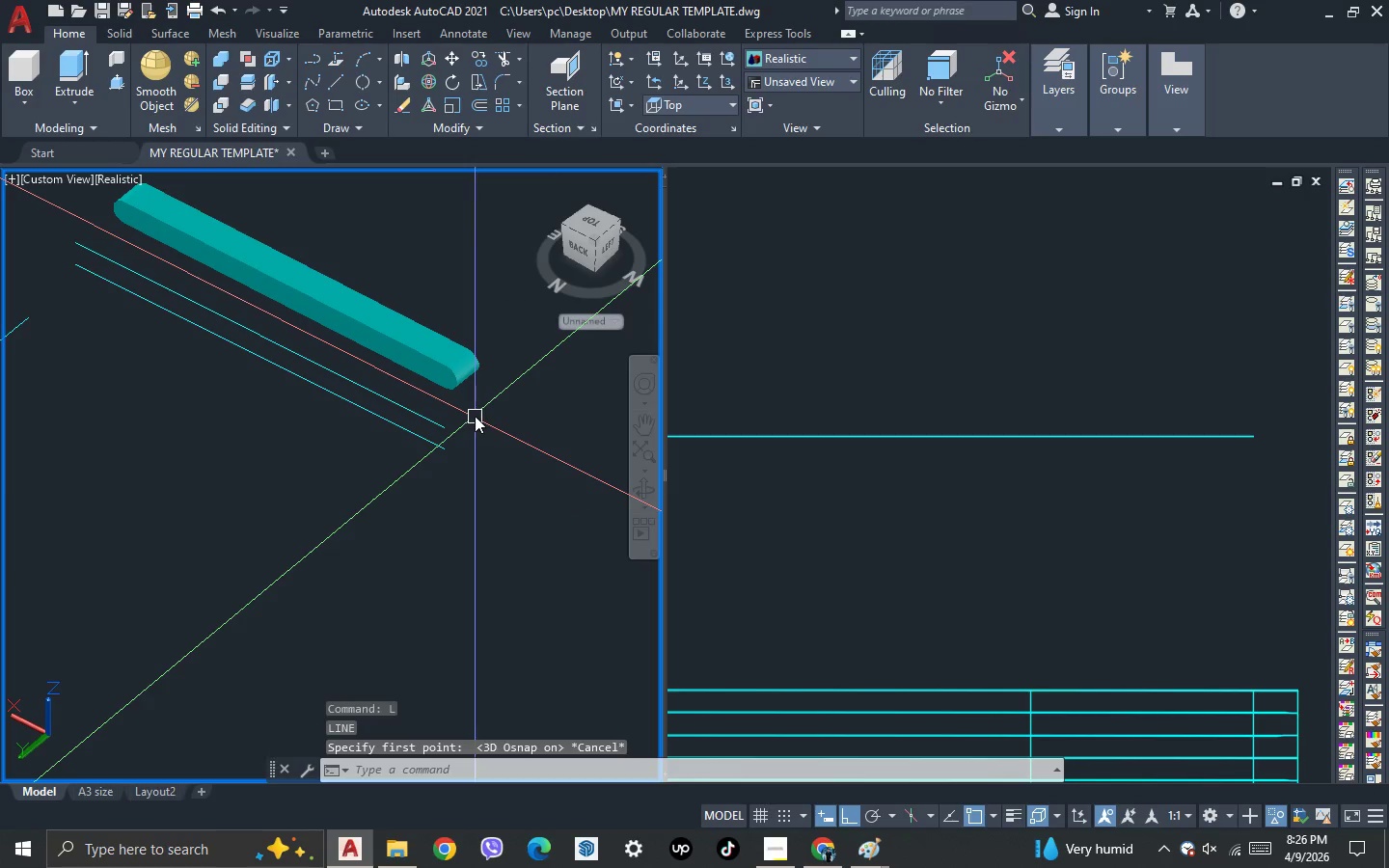 
key(L)
 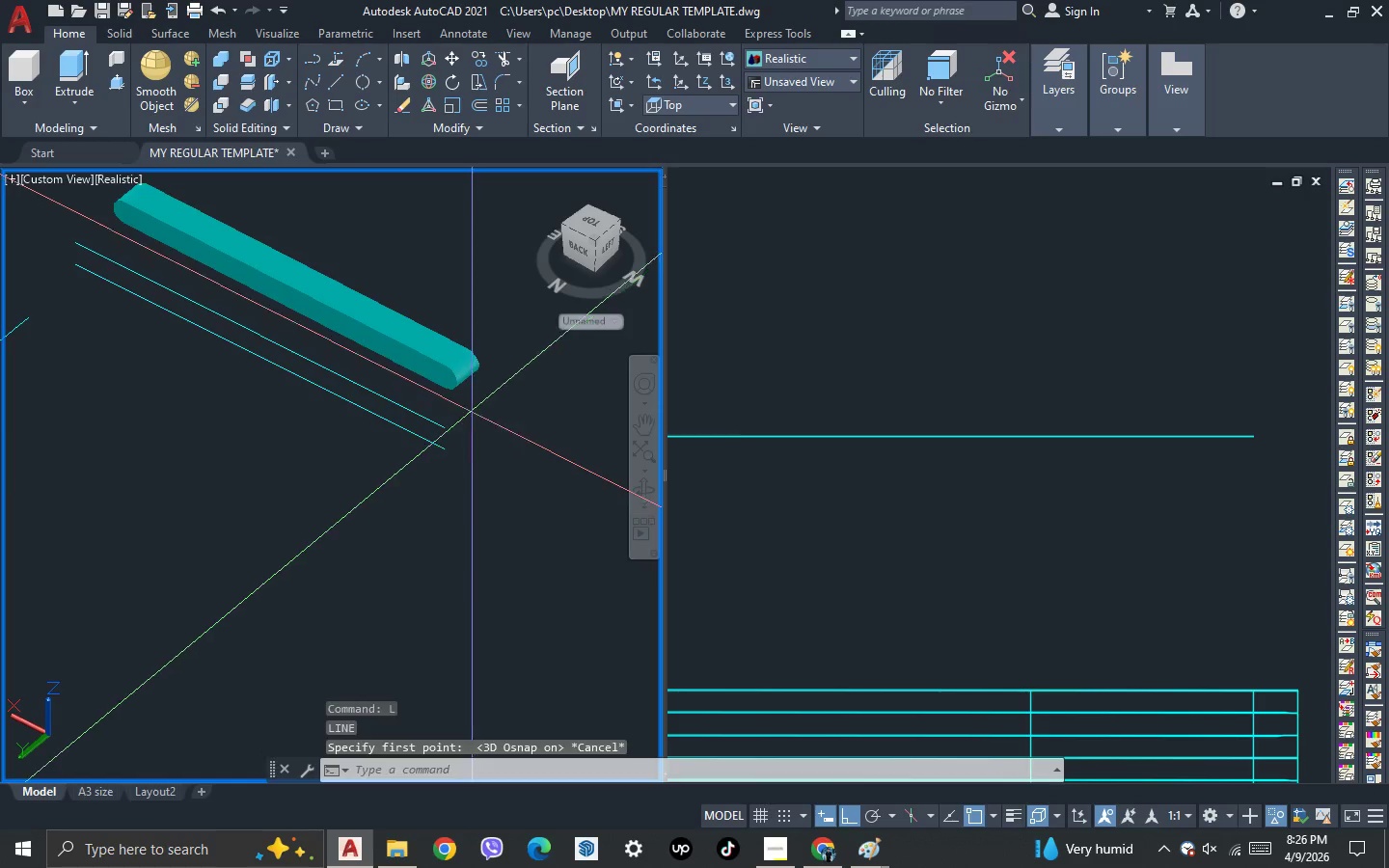 
key(Space)
 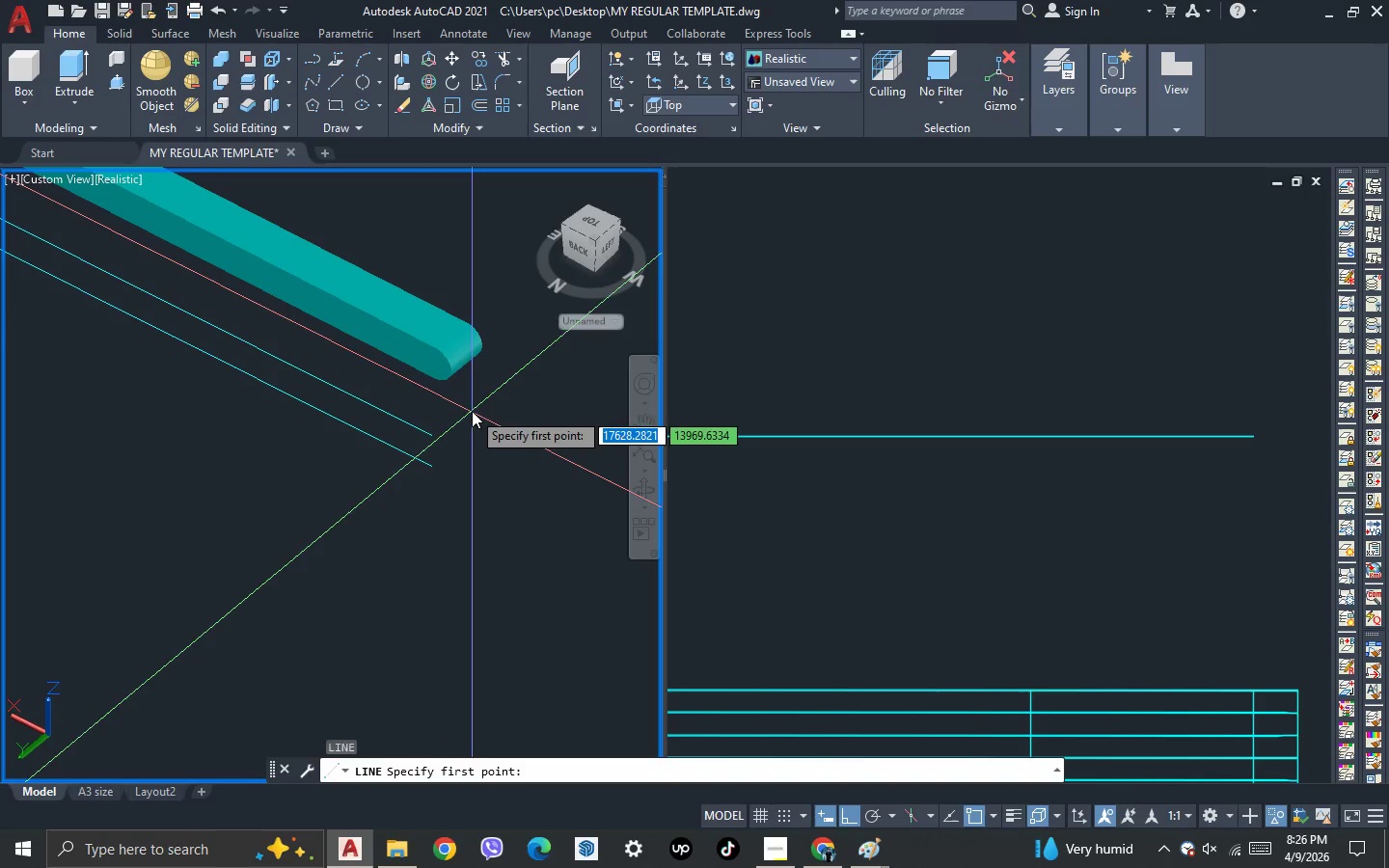 
hold_key(key=ShiftLeft, duration=0.36)
 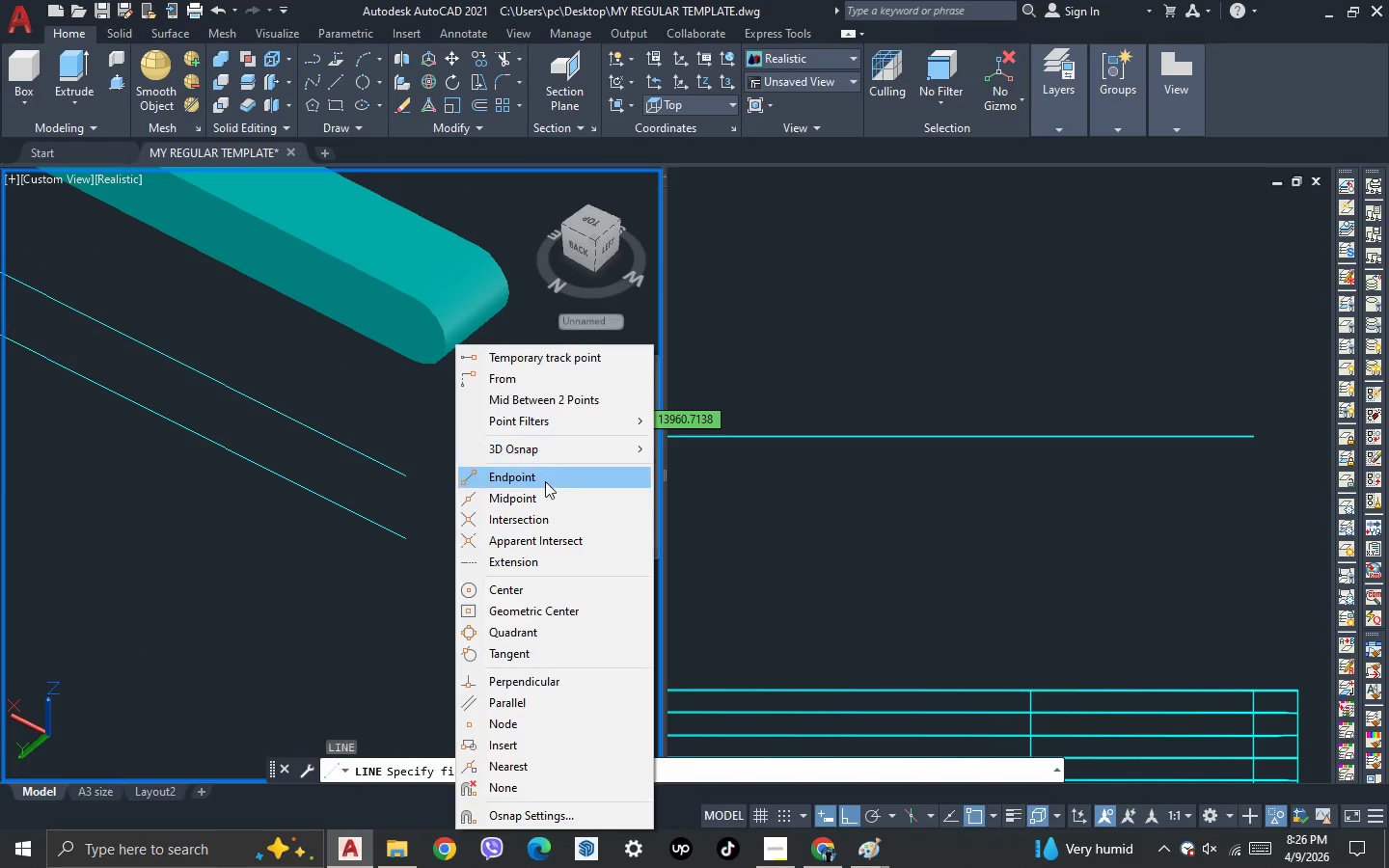 
scroll: coordinate [456, 396], scroll_direction: up, amount: 3.0
 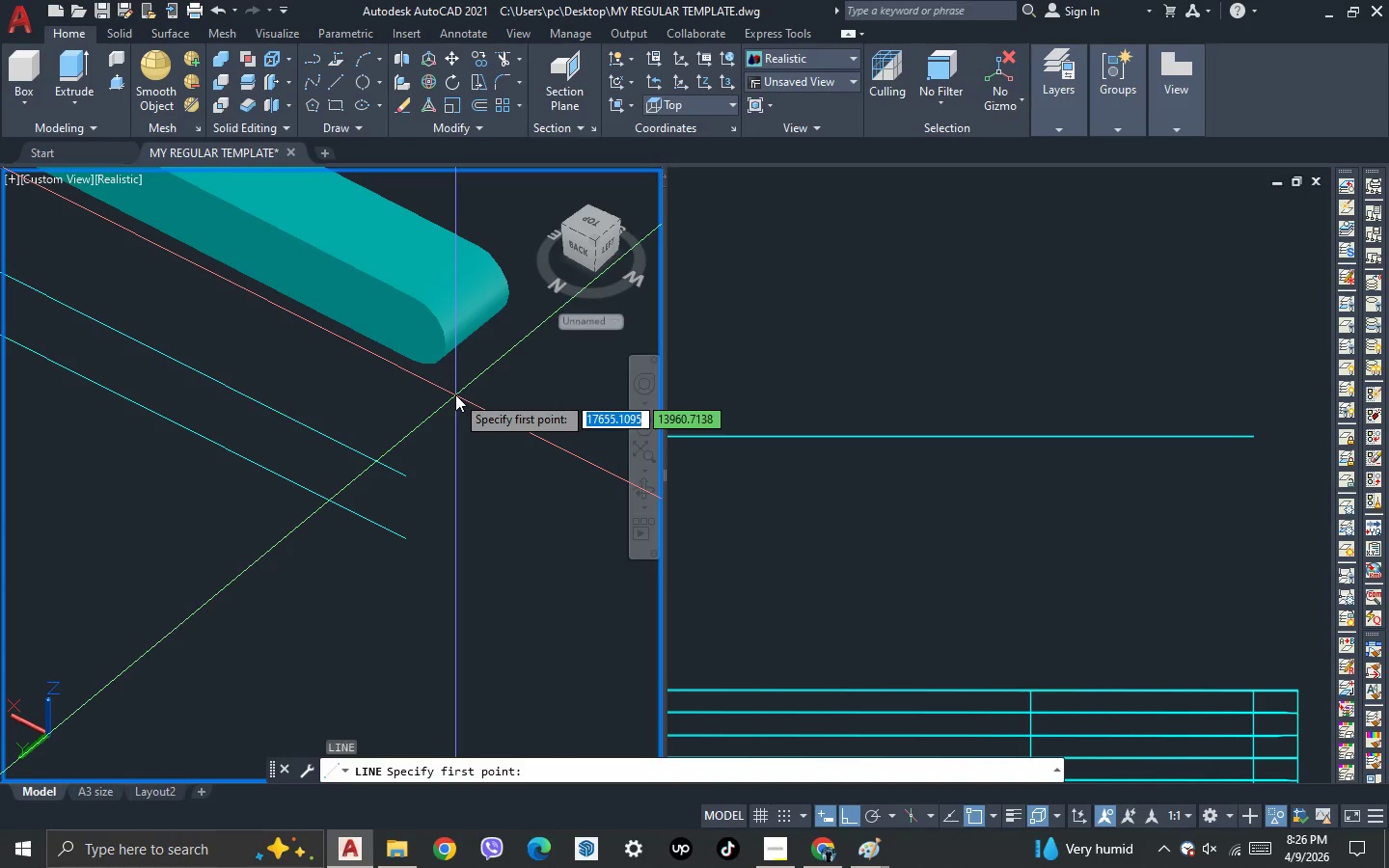 
right_click([455, 394])
 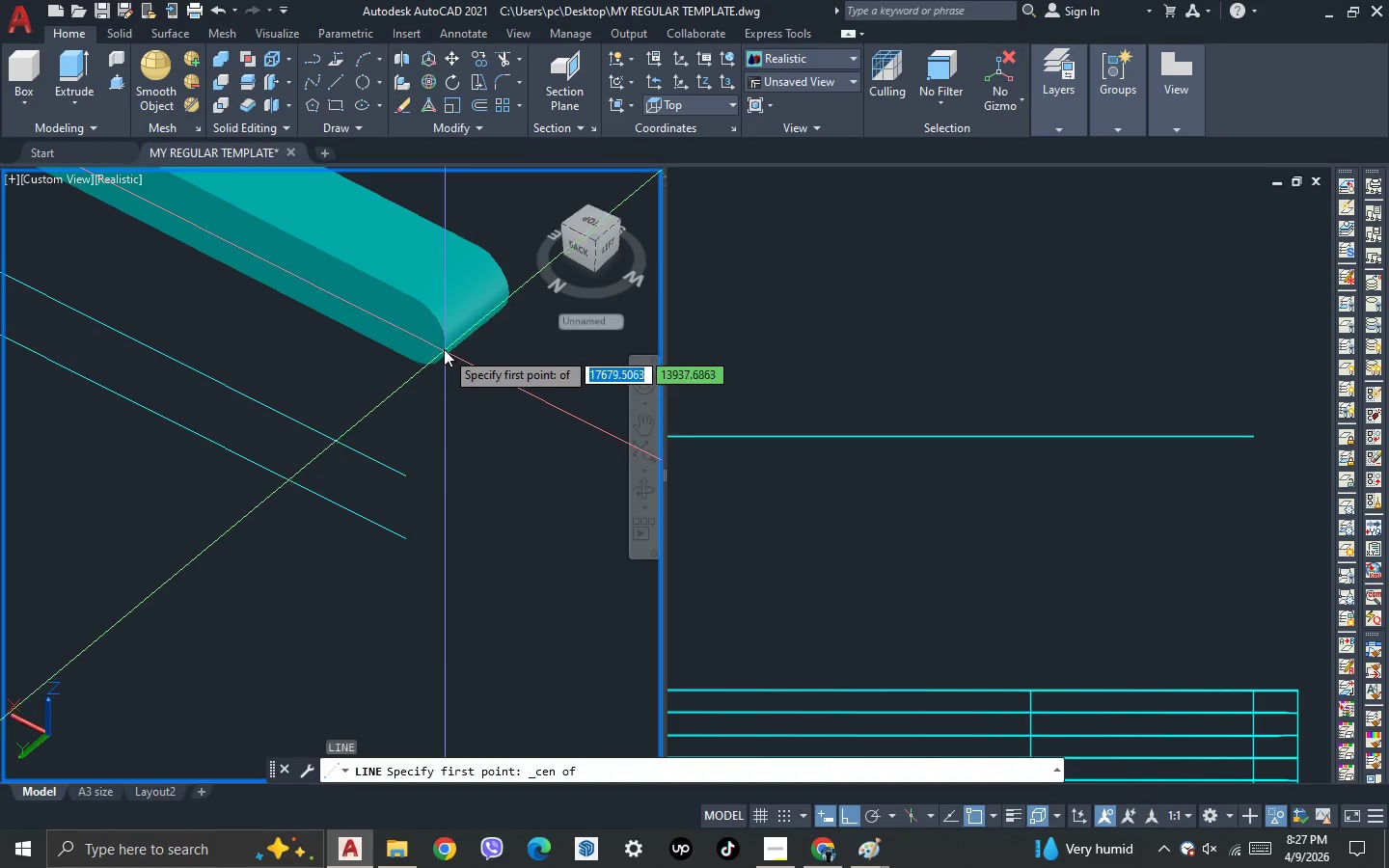 
scroll: coordinate [451, 389], scroll_direction: down, amount: 2.0
 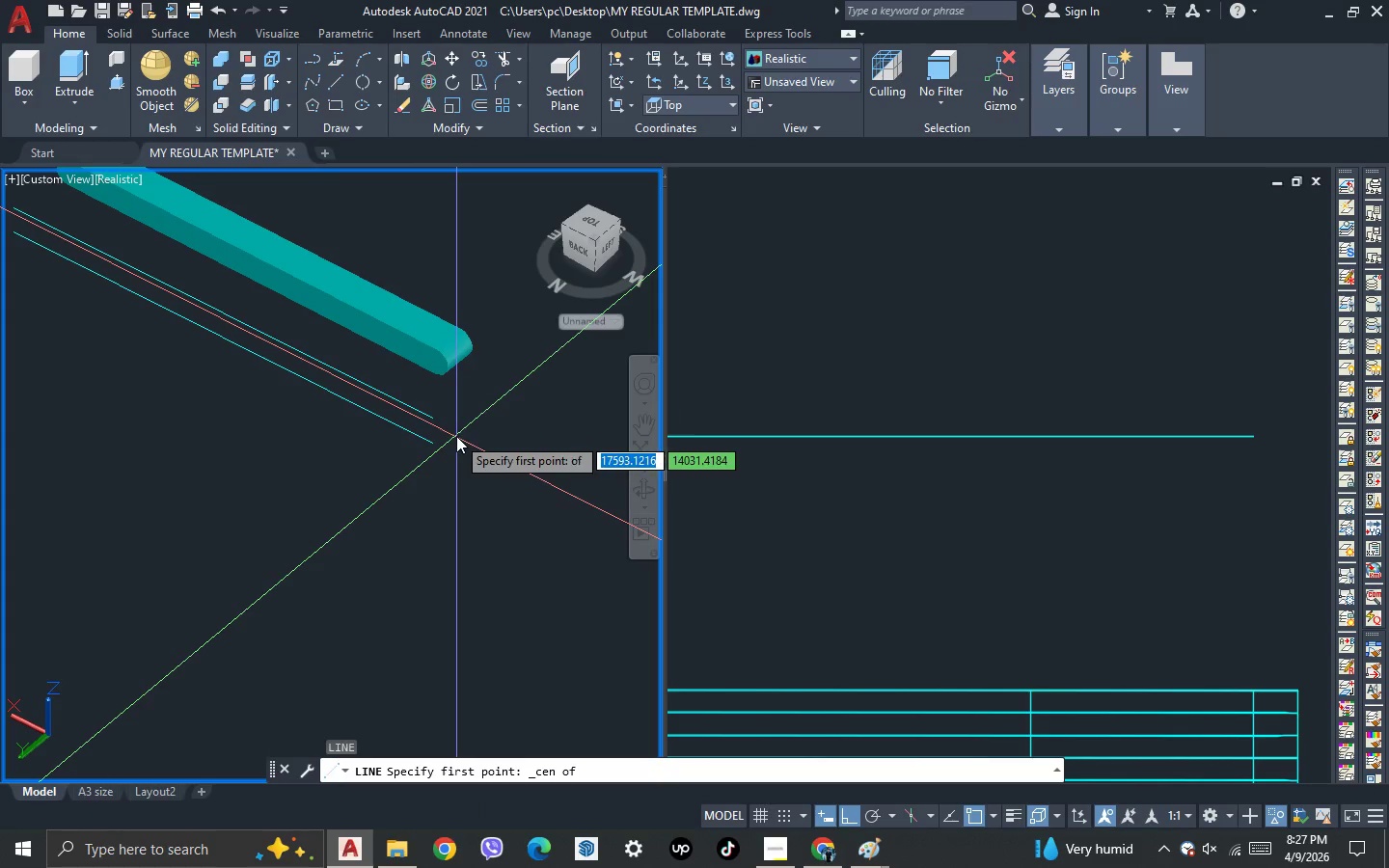 
key(Escape)
 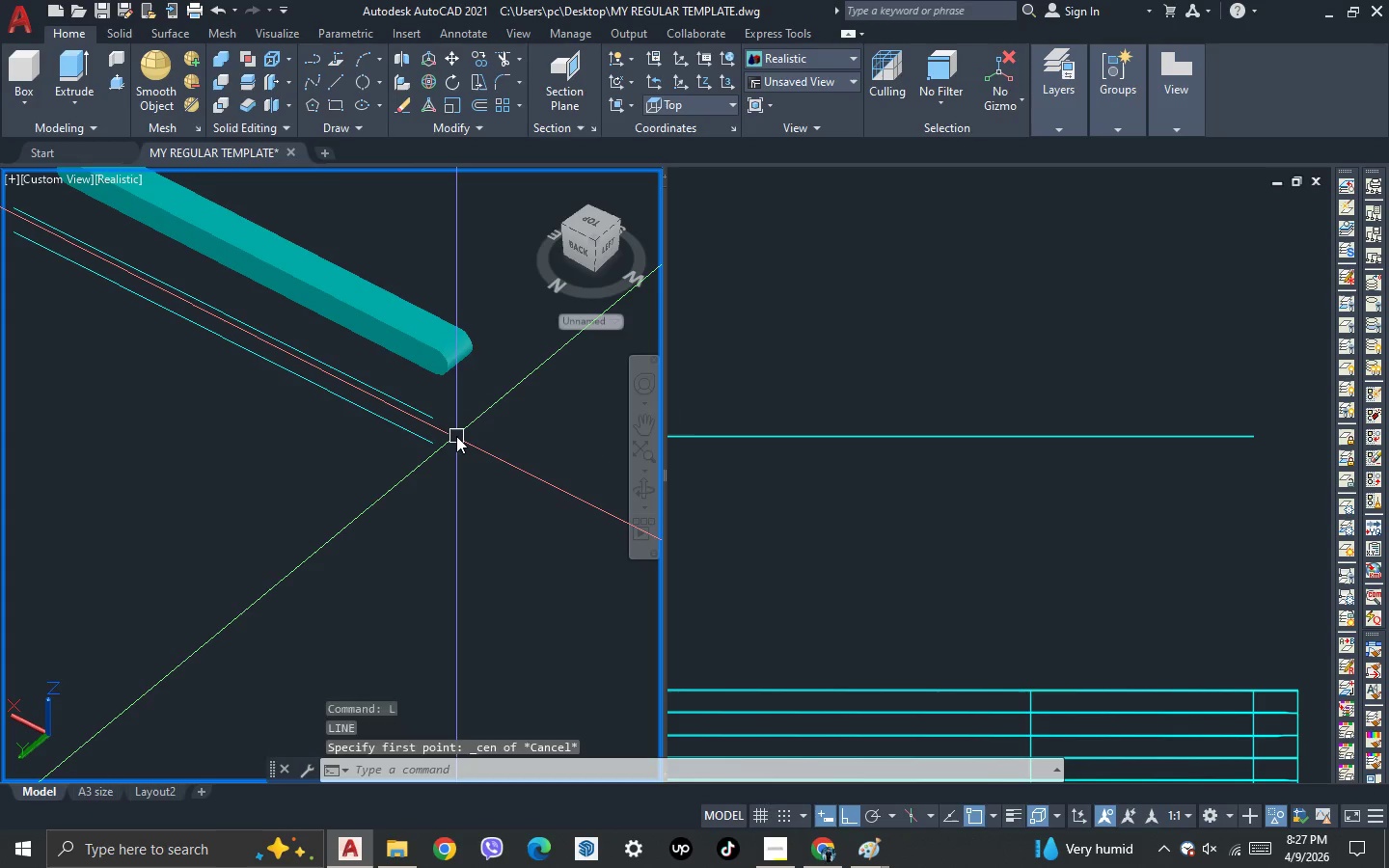 
key(Escape)
 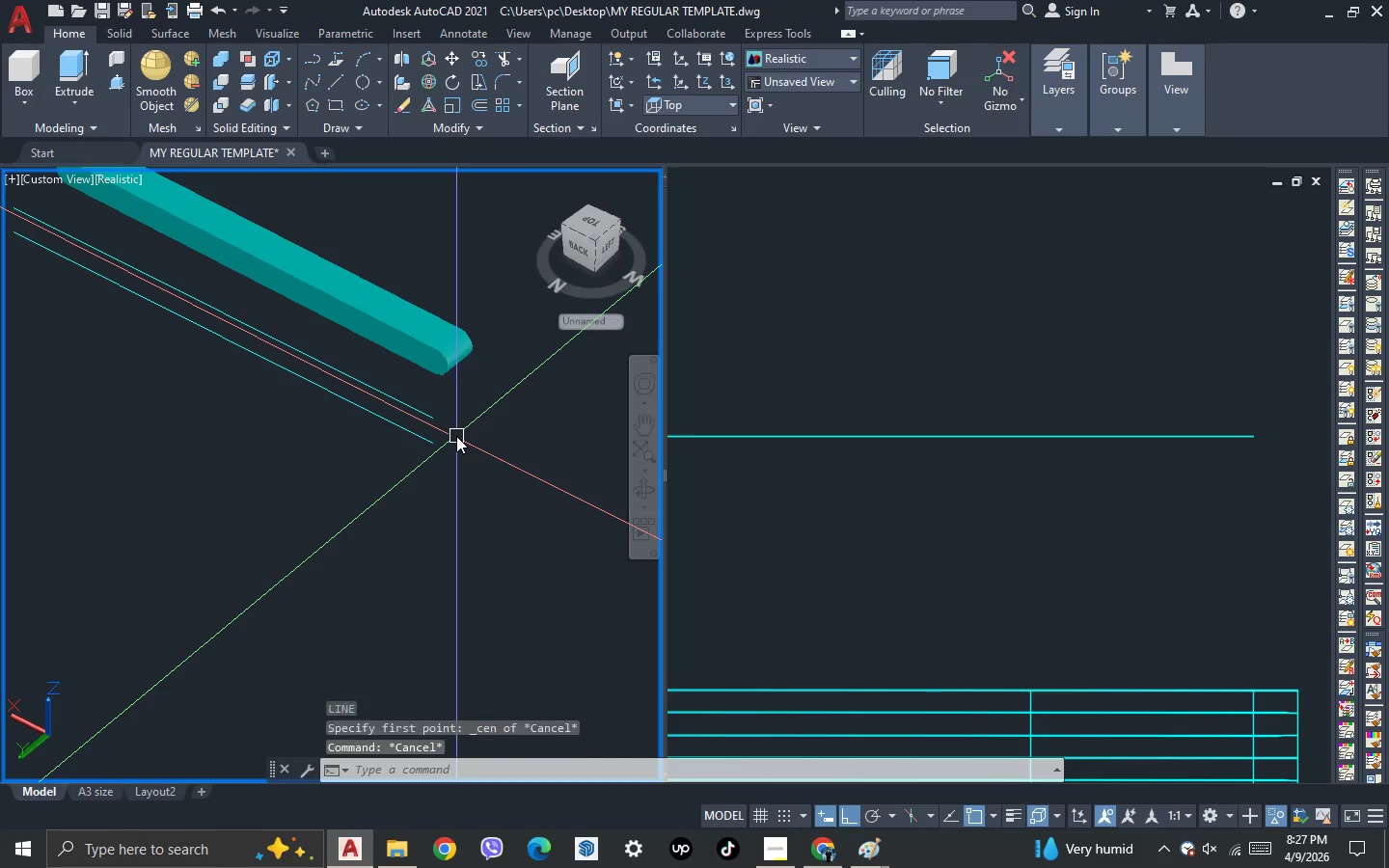 
key(Escape)
 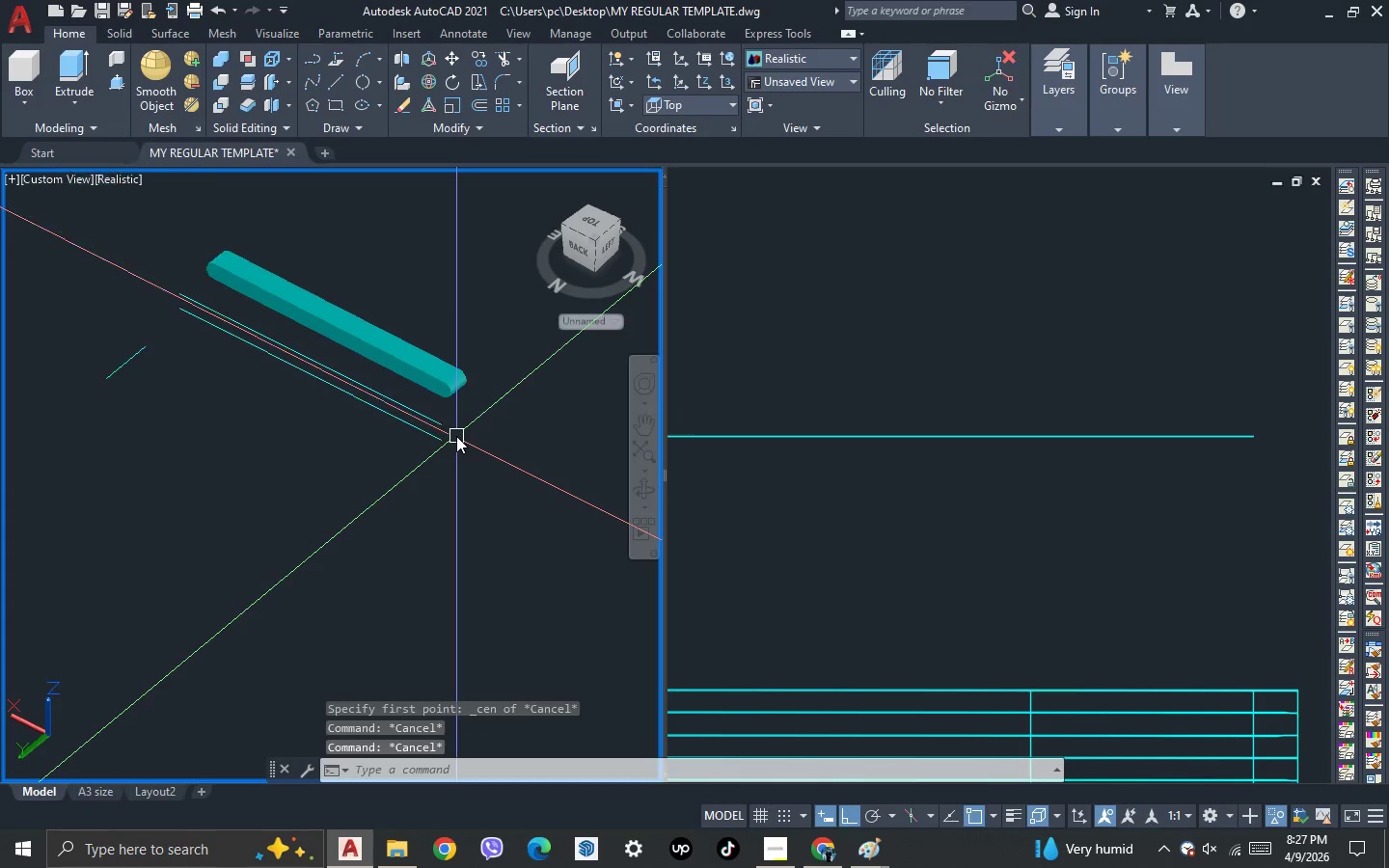 
scroll: coordinate [456, 436], scroll_direction: down, amount: 1.0
 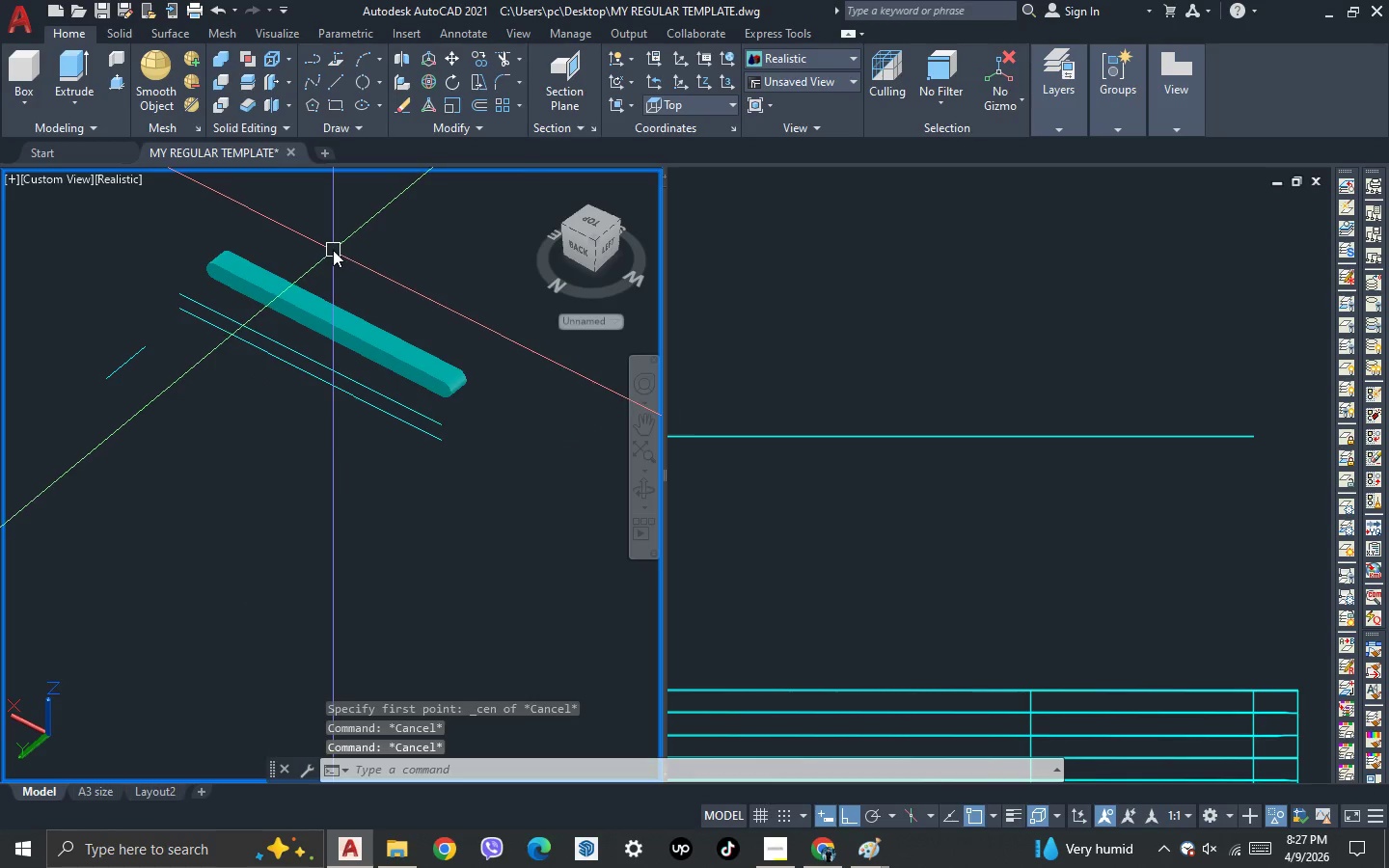 
scroll: coordinate [333, 250], scroll_direction: up, amount: 1.0
 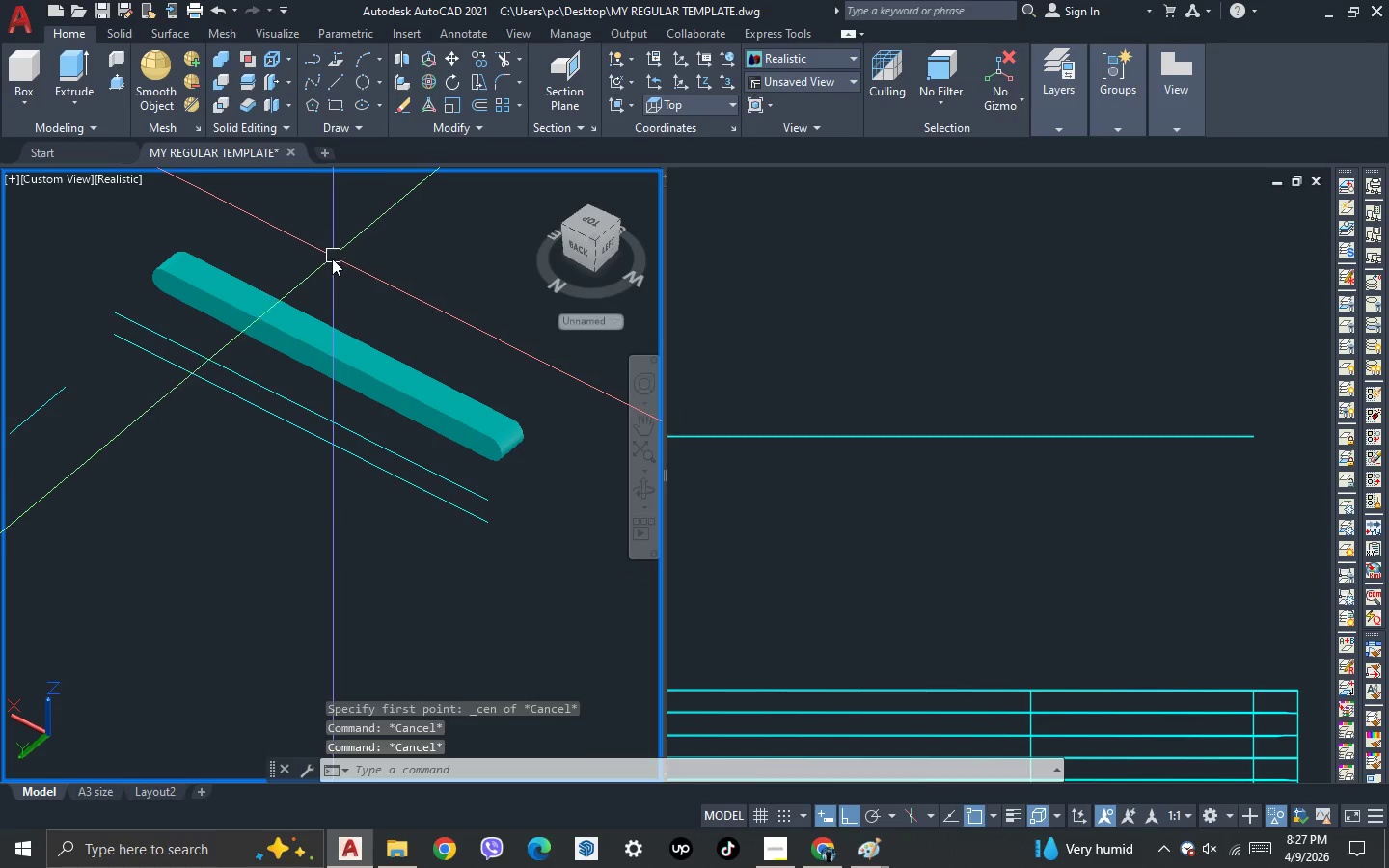 
key(L)
 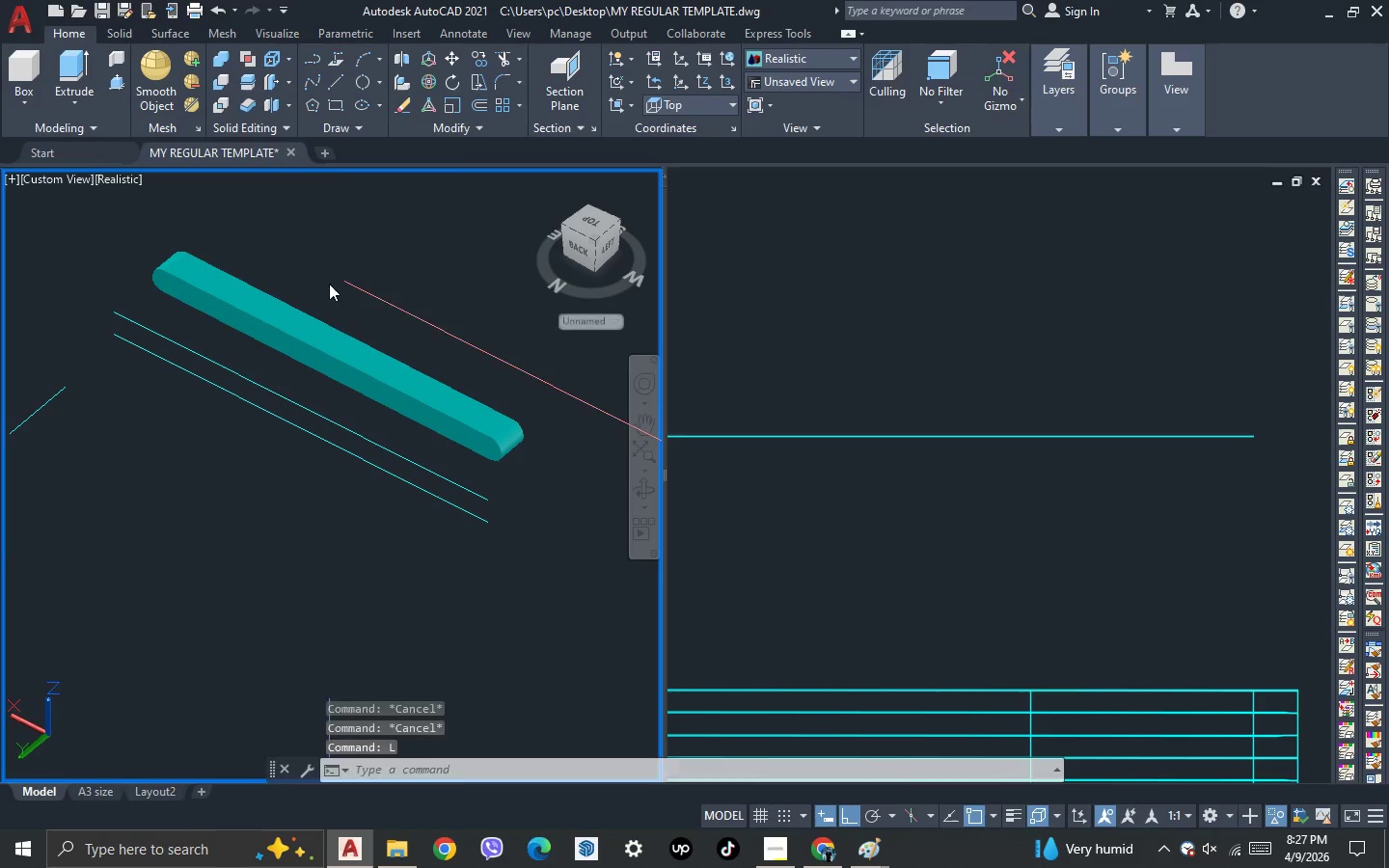 
key(Space)
 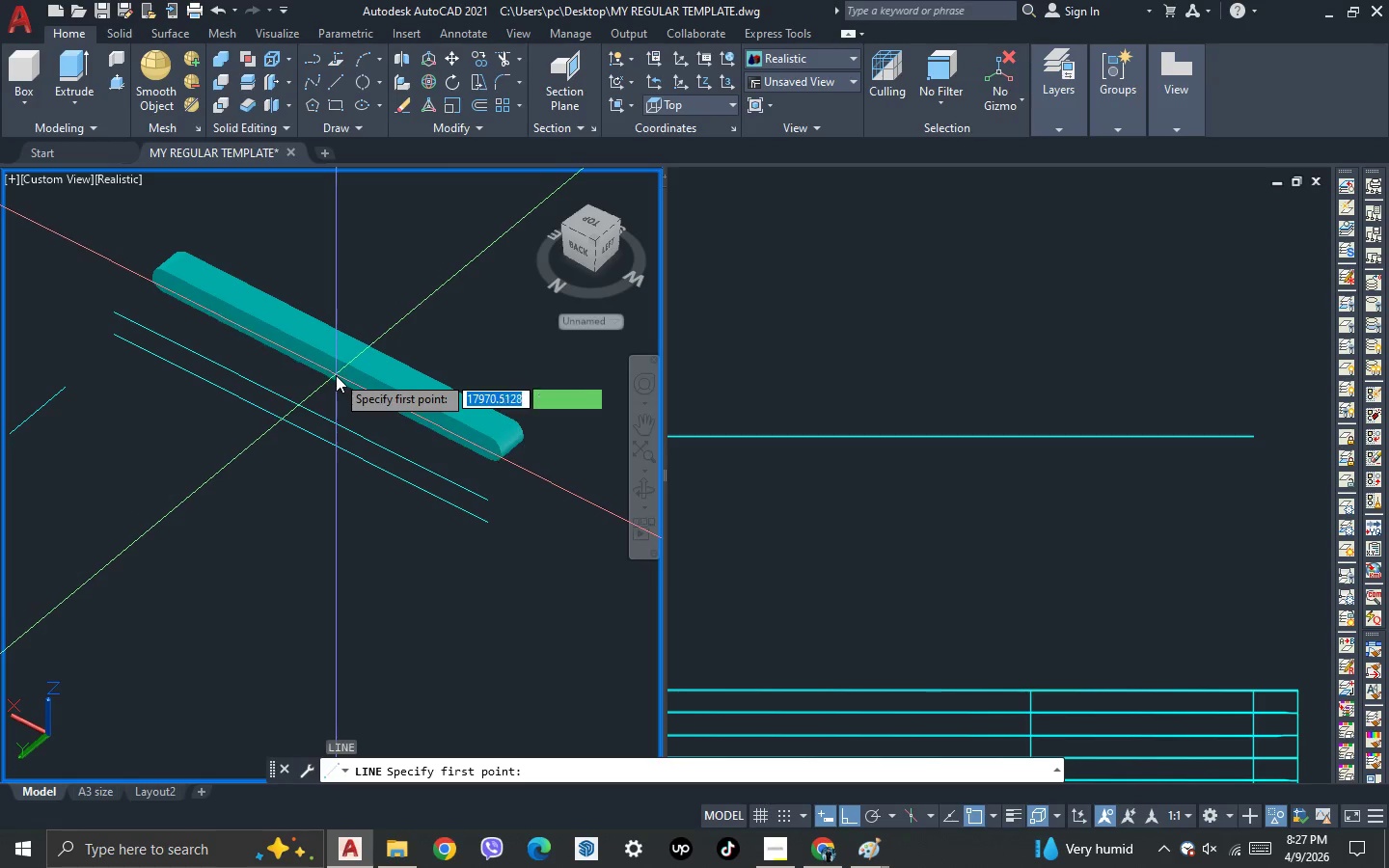 
scroll: coordinate [331, 374], scroll_direction: up, amount: 2.0
 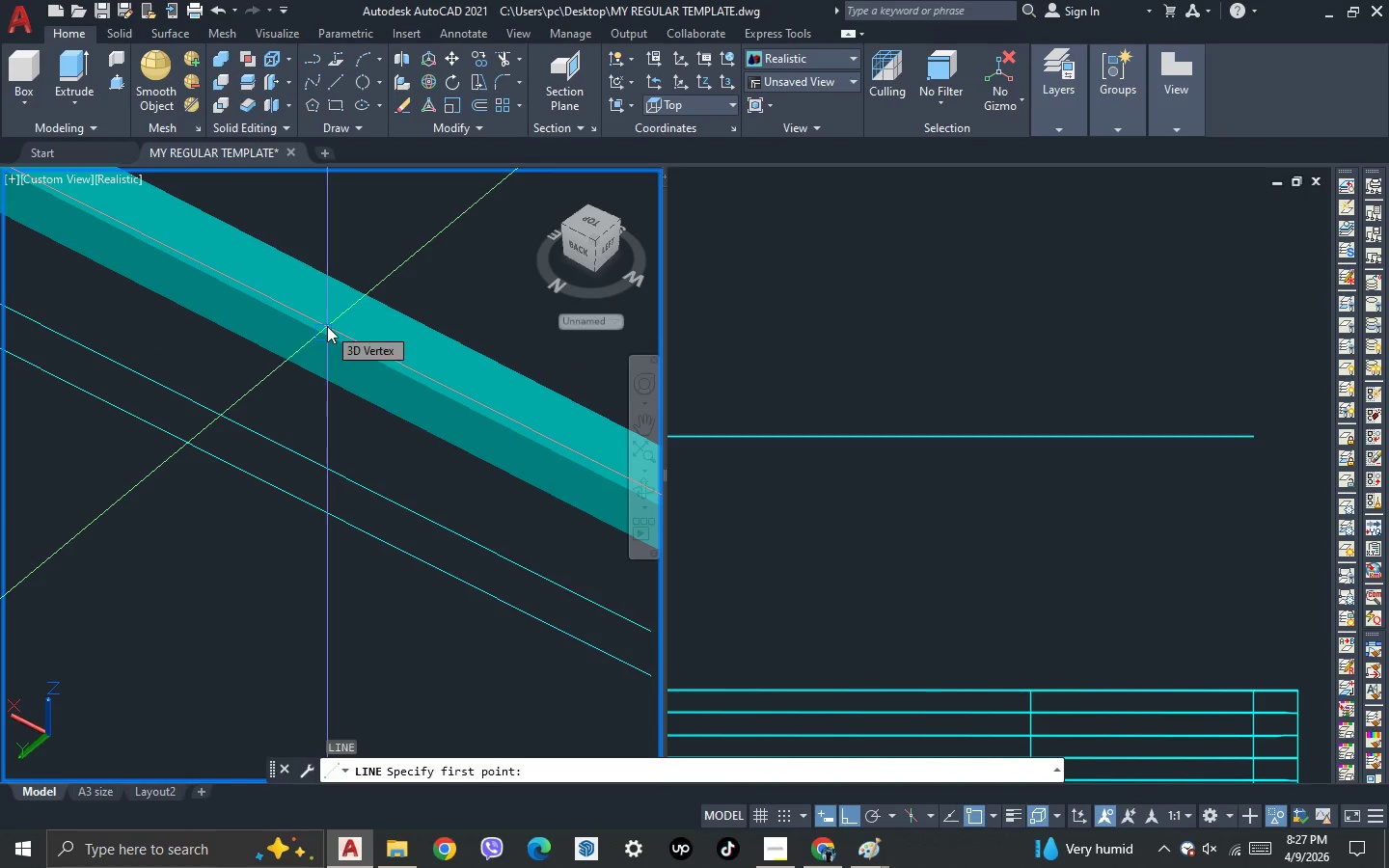 
left_click([327, 326])
 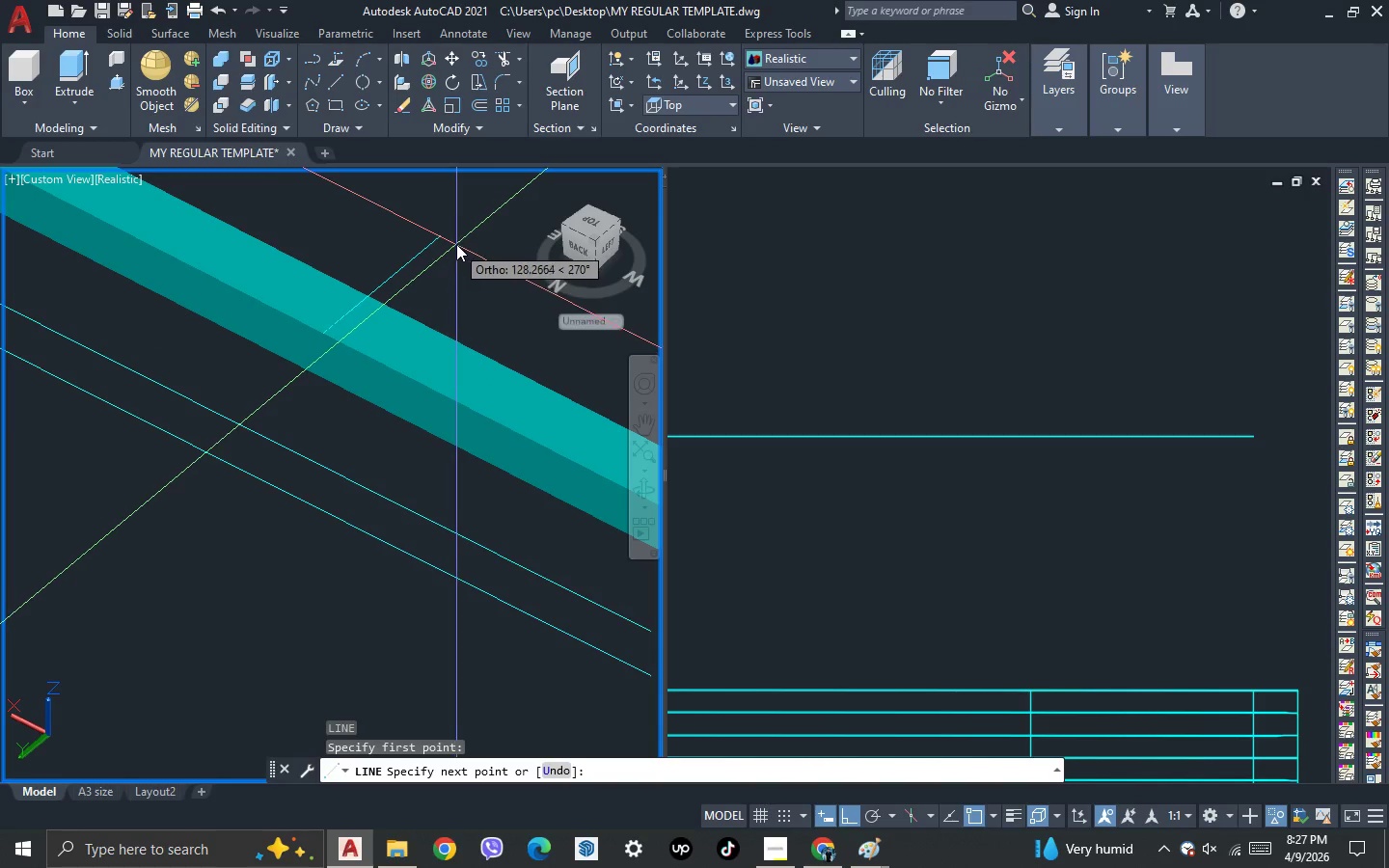 
left_click([456, 244])
 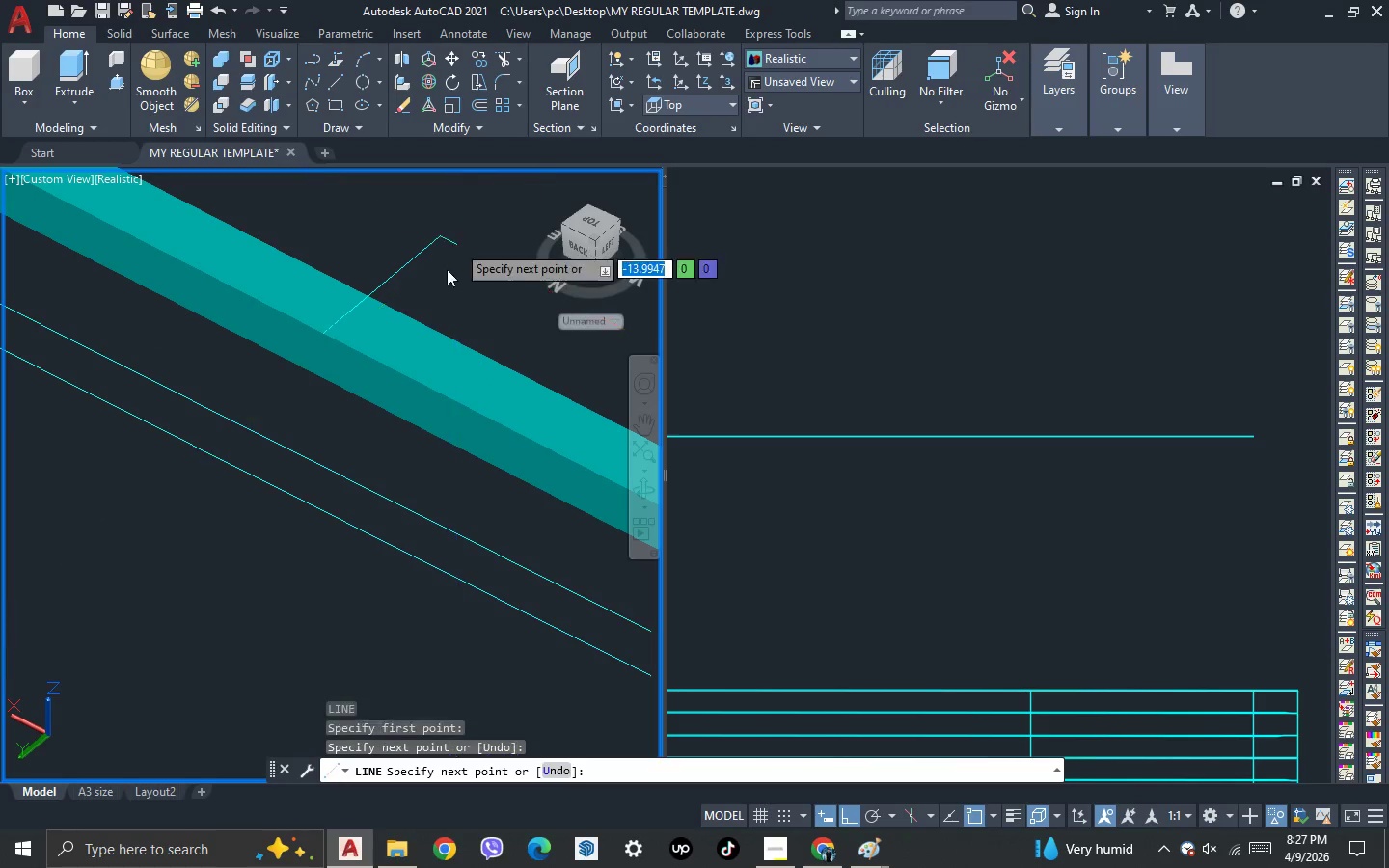 
key(Space)
 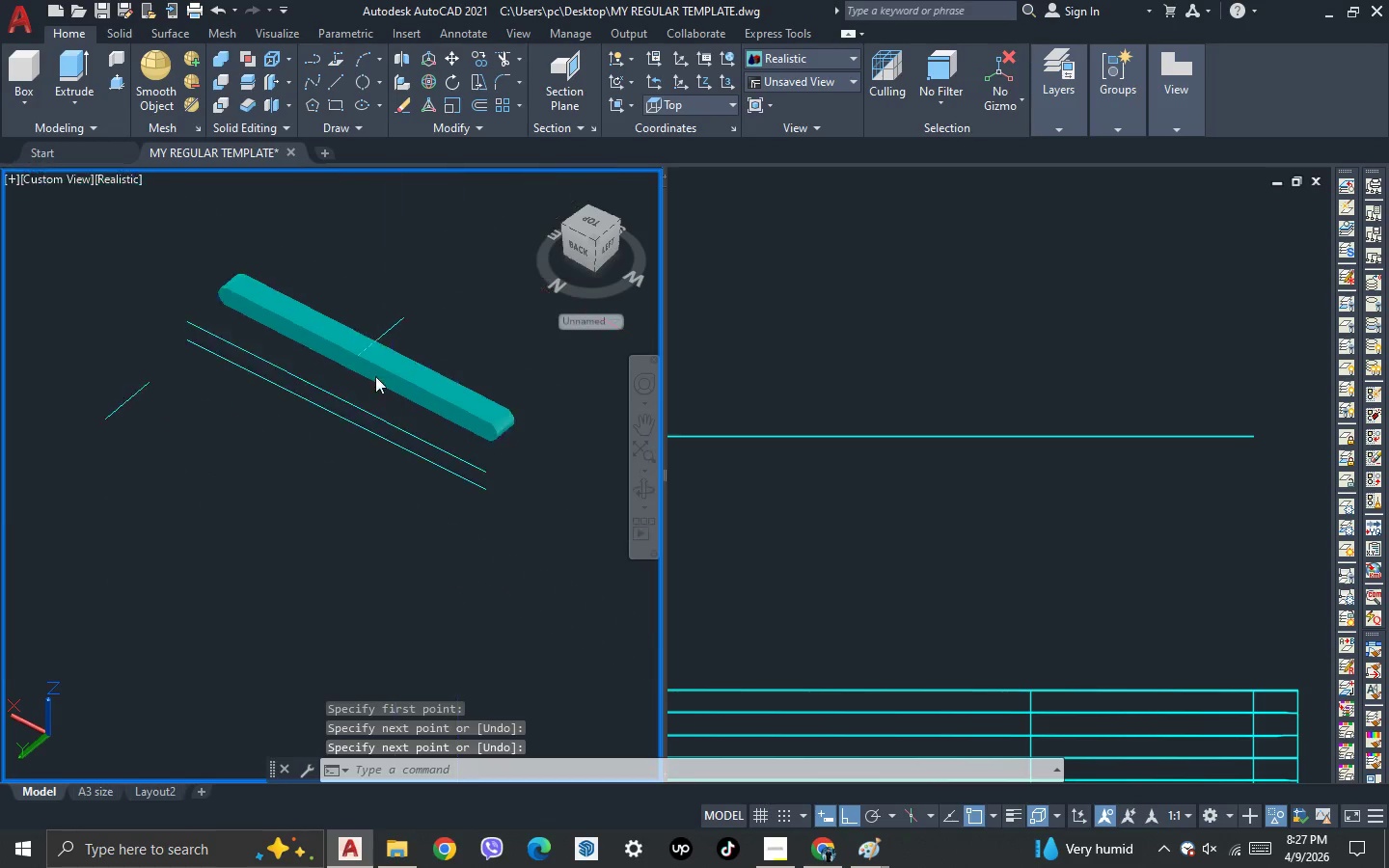 
scroll: coordinate [376, 375], scroll_direction: down, amount: 3.0
 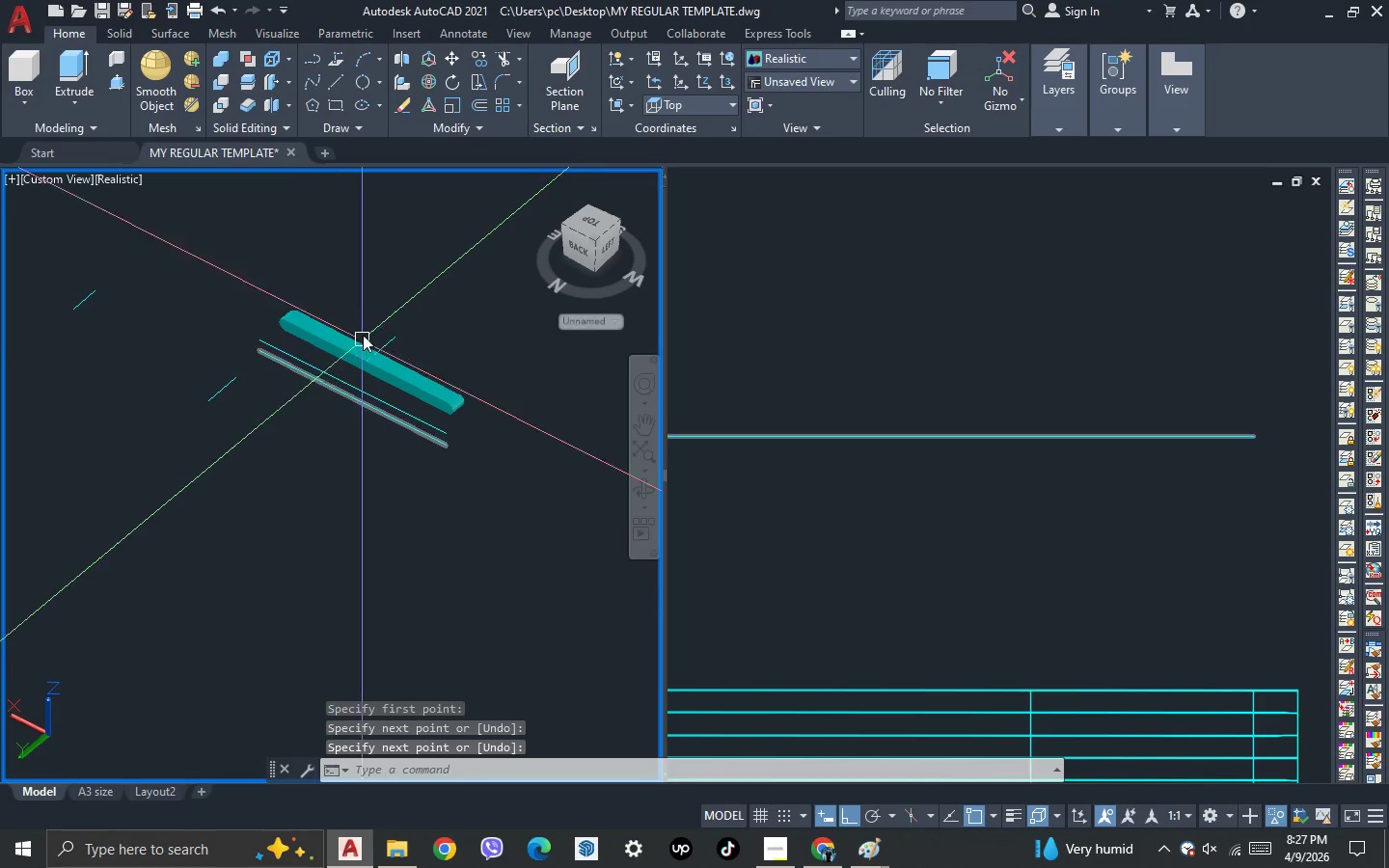 
scroll: coordinate [363, 329], scroll_direction: up, amount: 2.0
 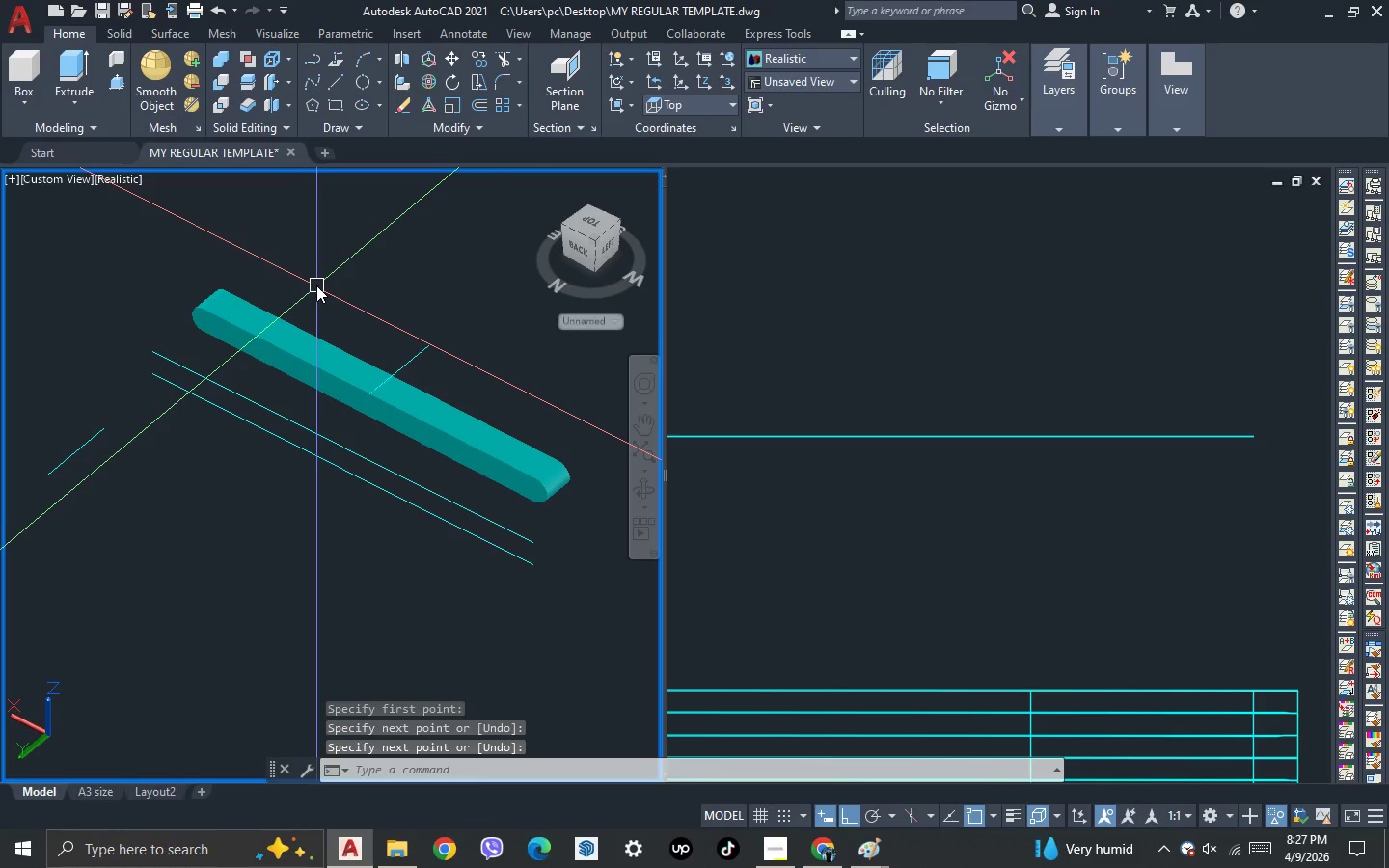 
type(di )
 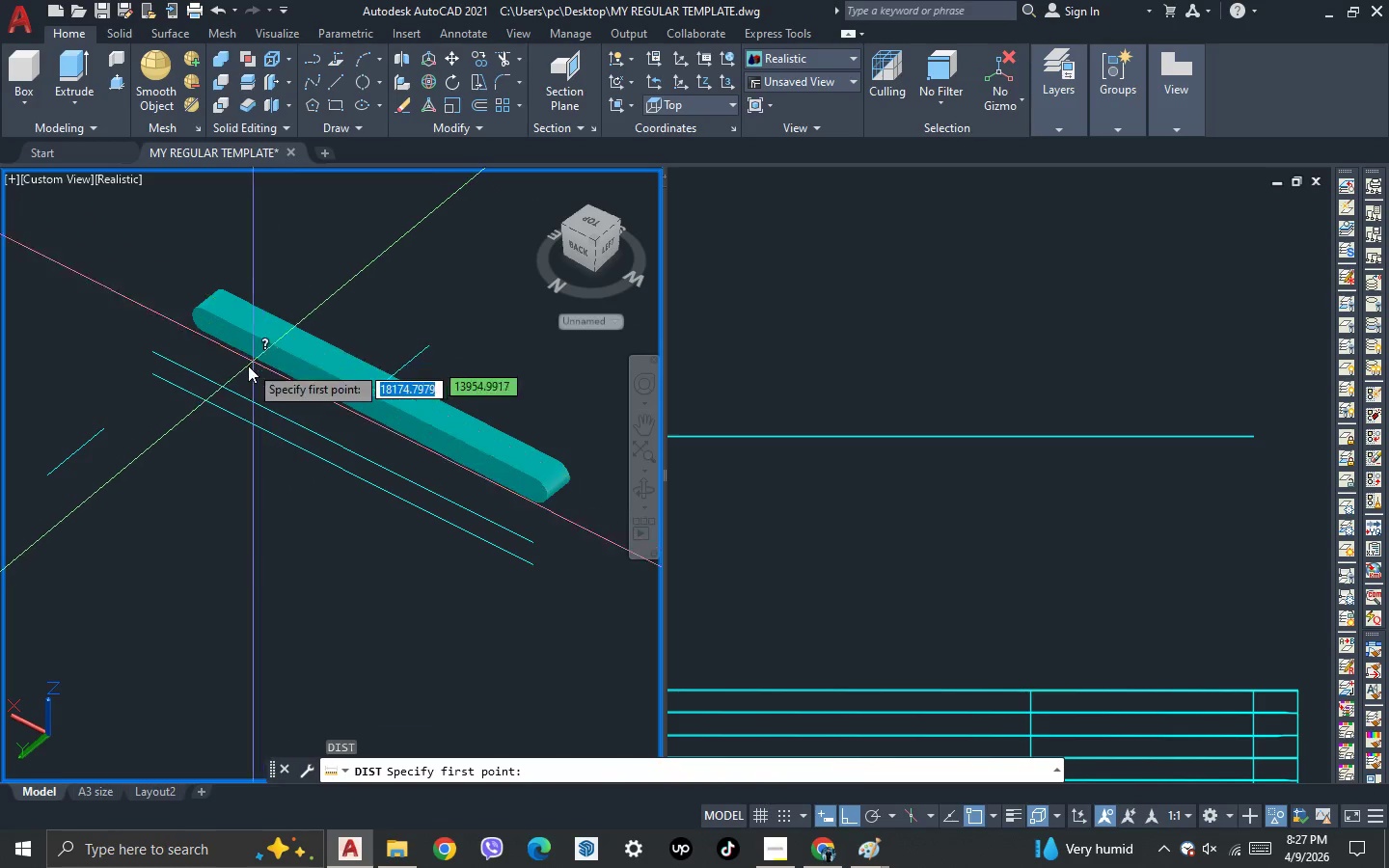 
scroll: coordinate [180, 294], scroll_direction: up, amount: 3.0
 